 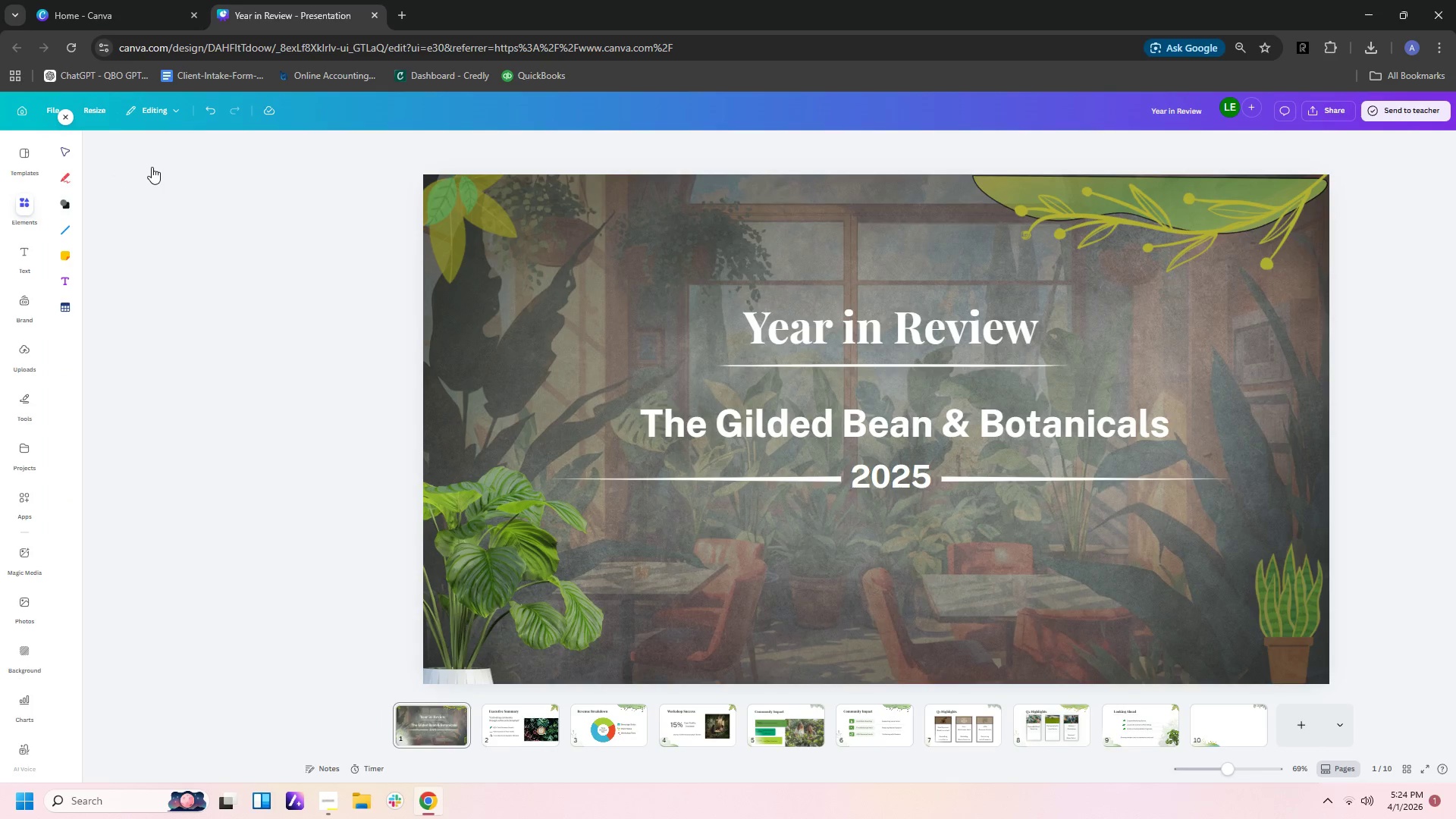 
left_click_drag(start_coordinate=[131, 152], to_coordinate=[20, 152])
 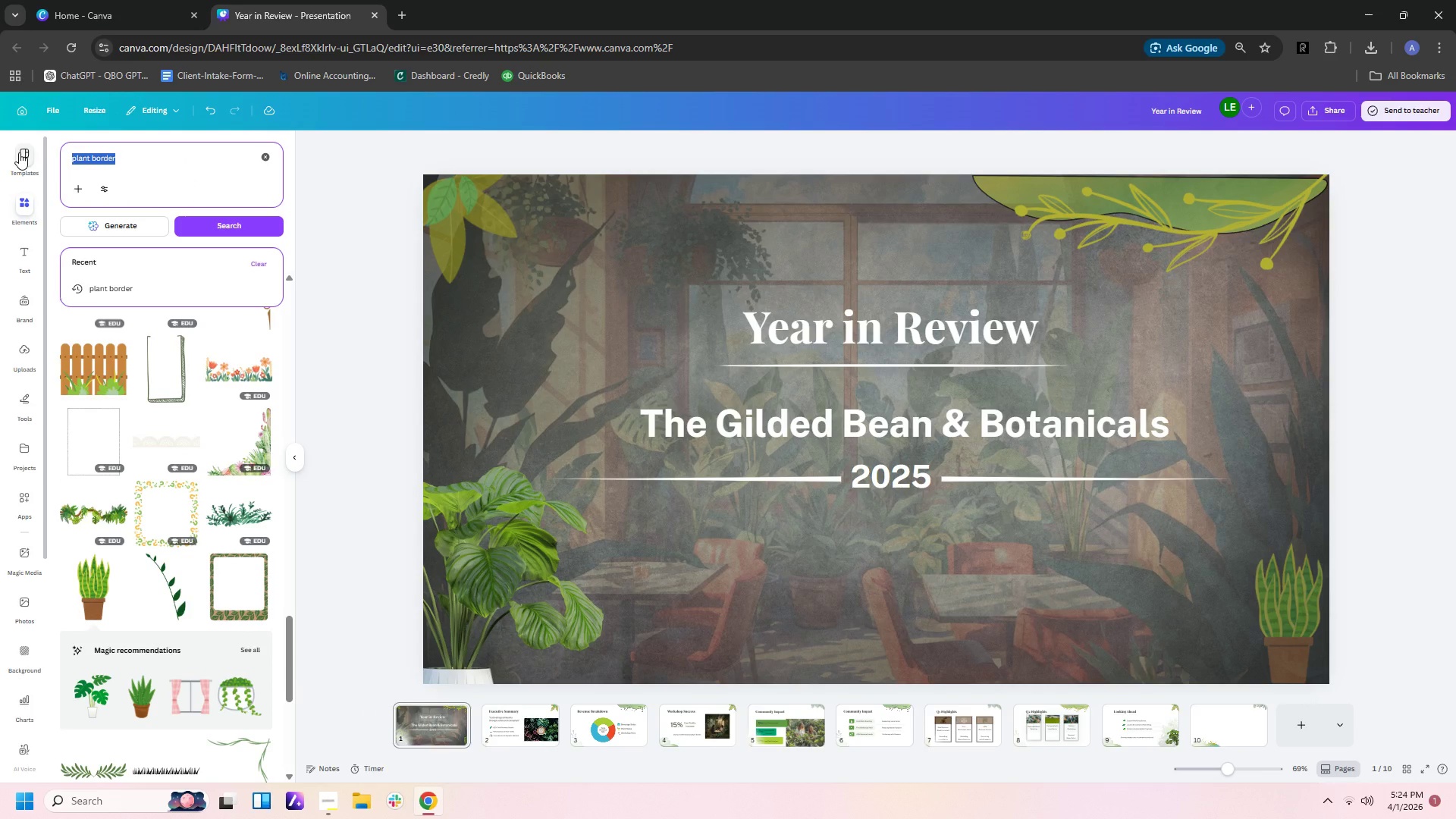 
type(warm = cafe + greenery)
 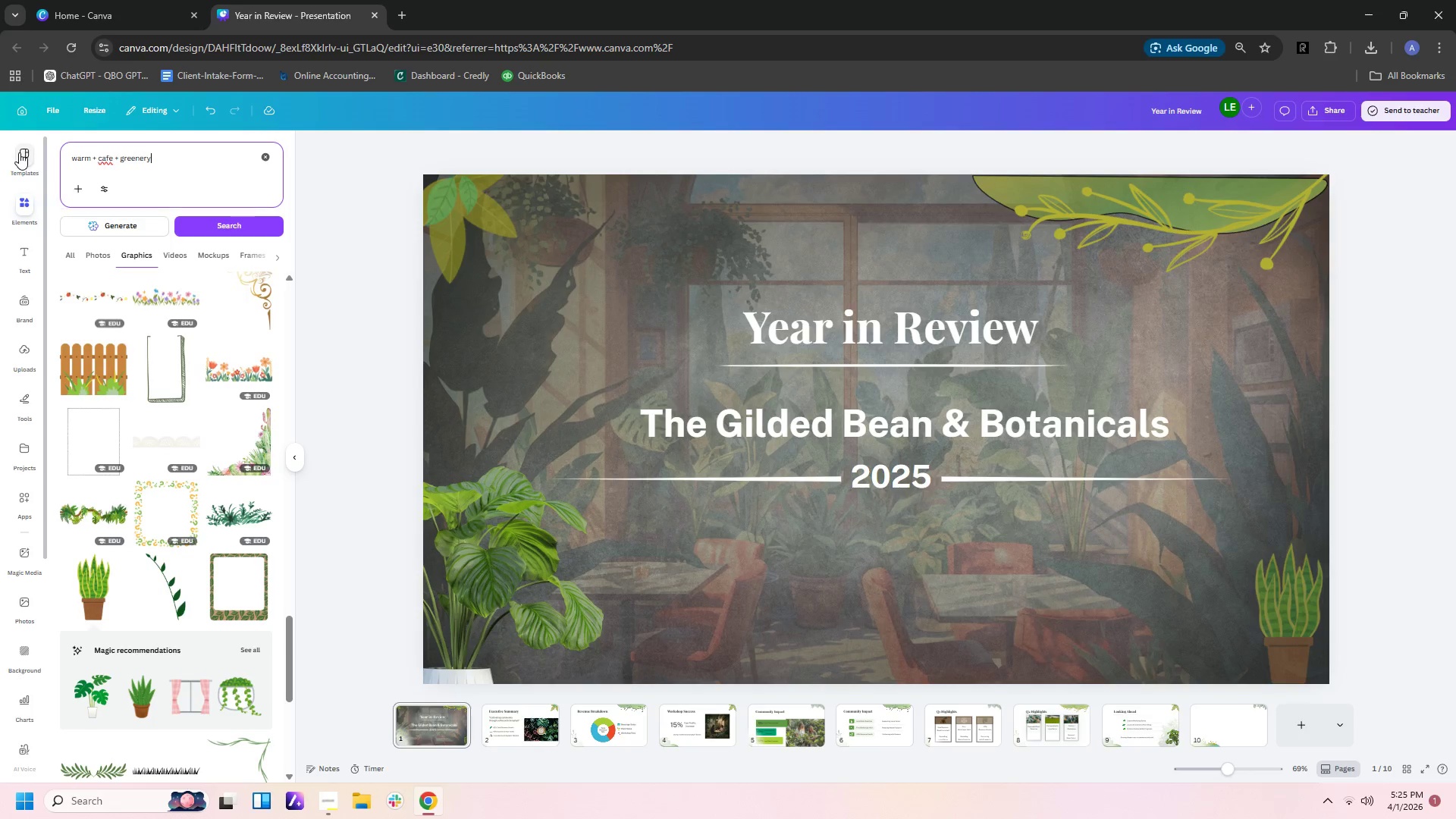 
key(Enter)
 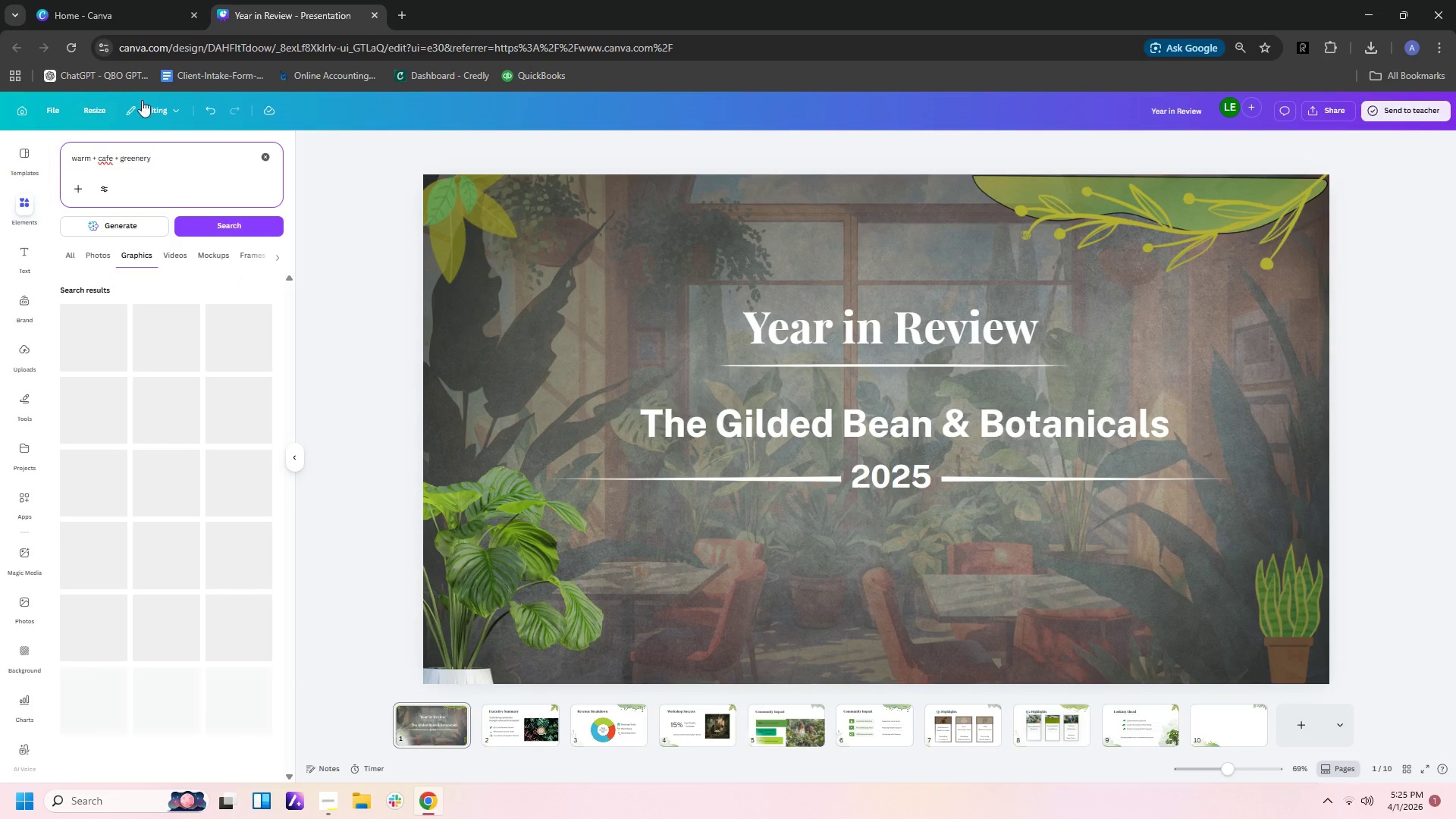 
mouse_move([223, 177])
 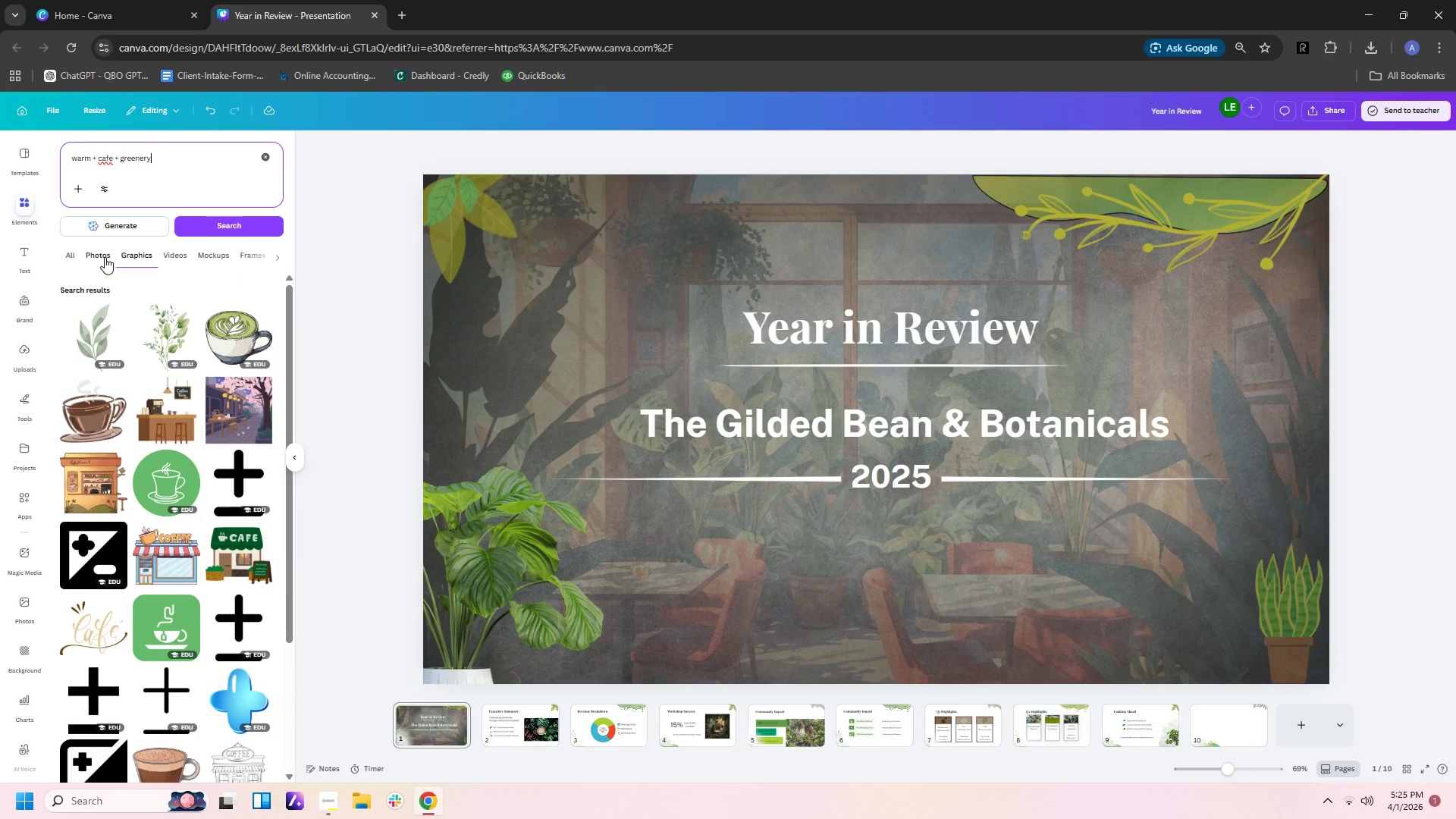 
left_click([105, 257])
 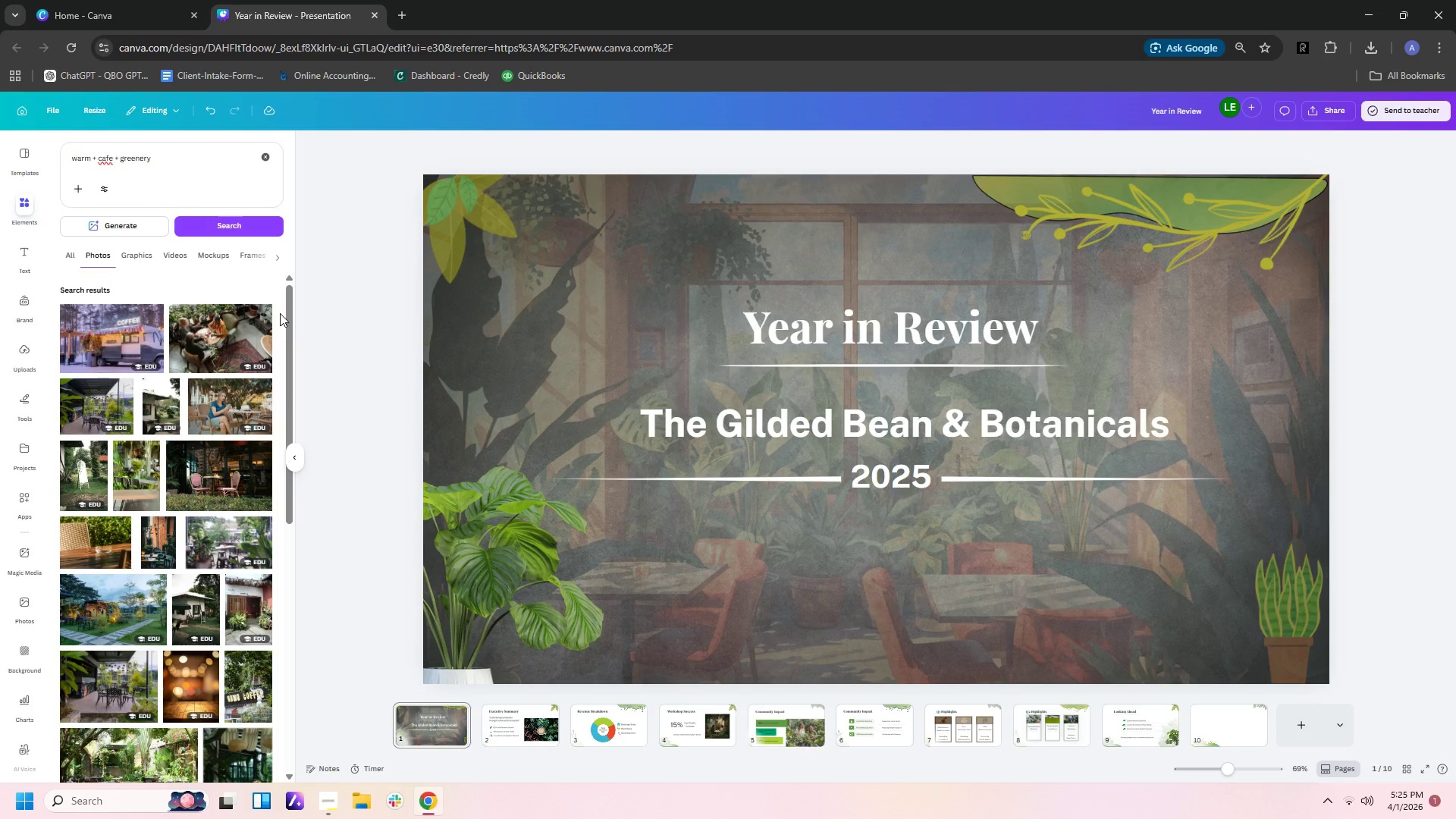 
scroll: coordinate [280, 313], scroll_direction: down, amount: 2.0
 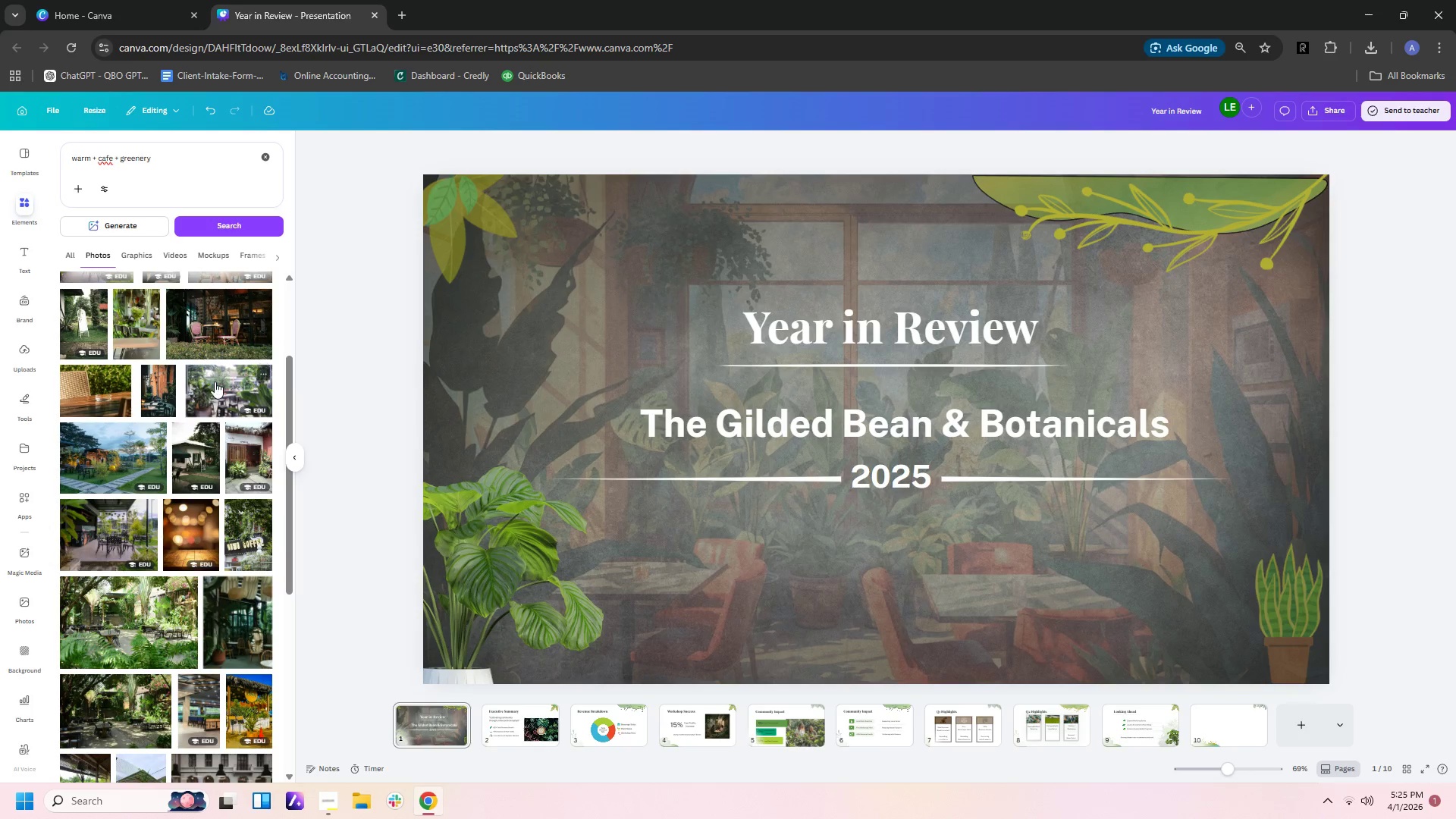 
left_click([215, 381])
 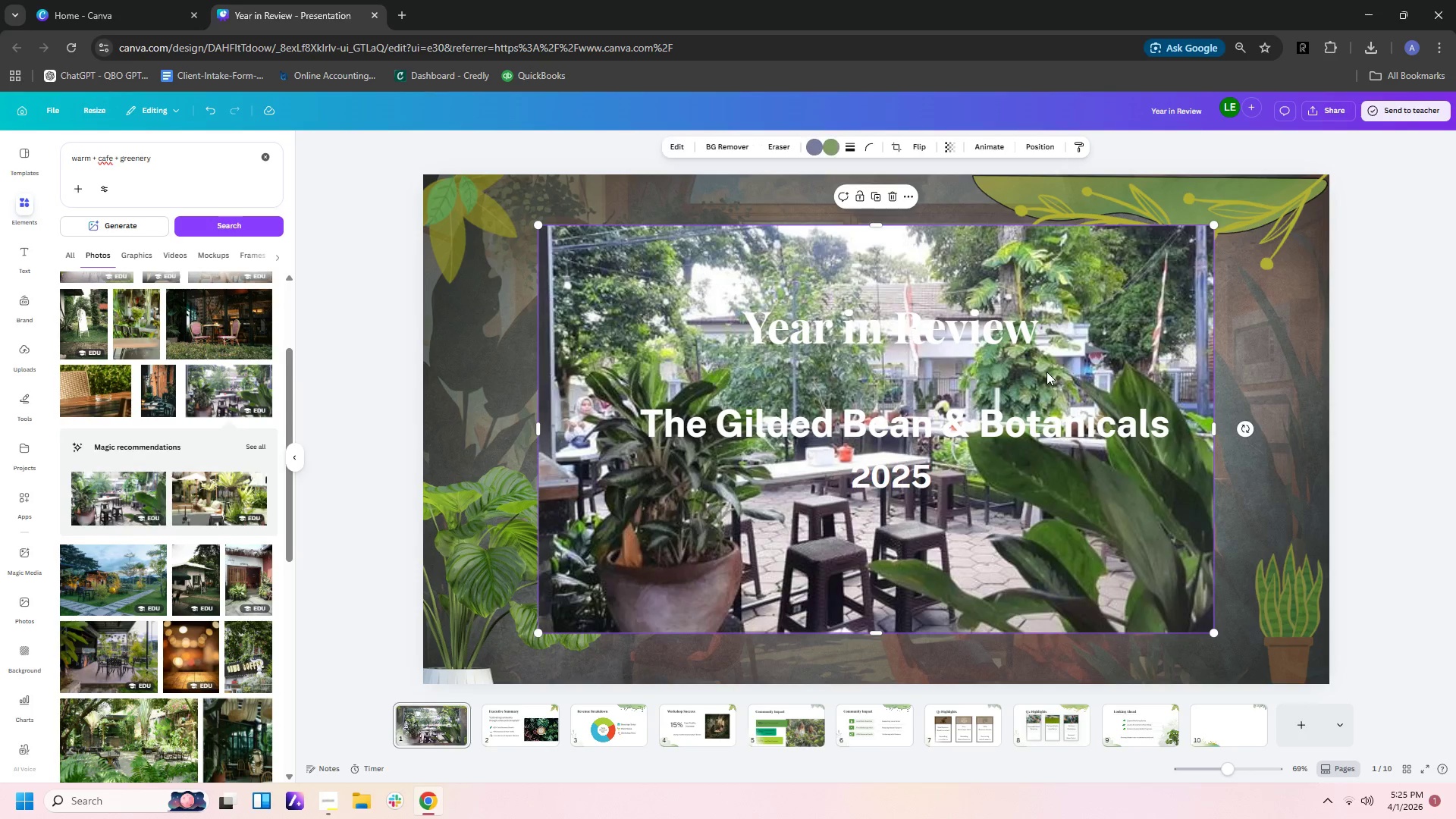 
key(Delete)
 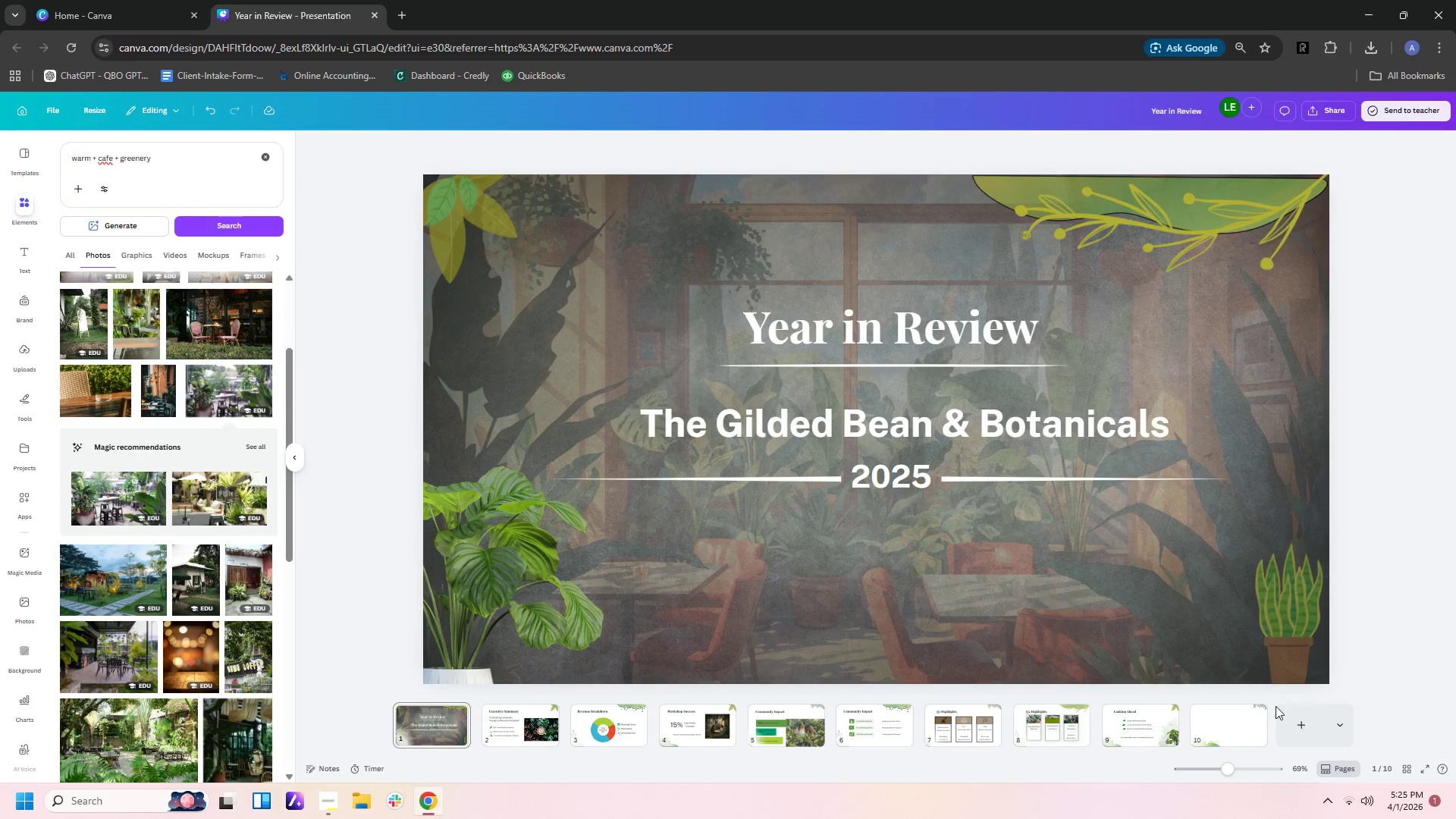 
left_click([1241, 733])
 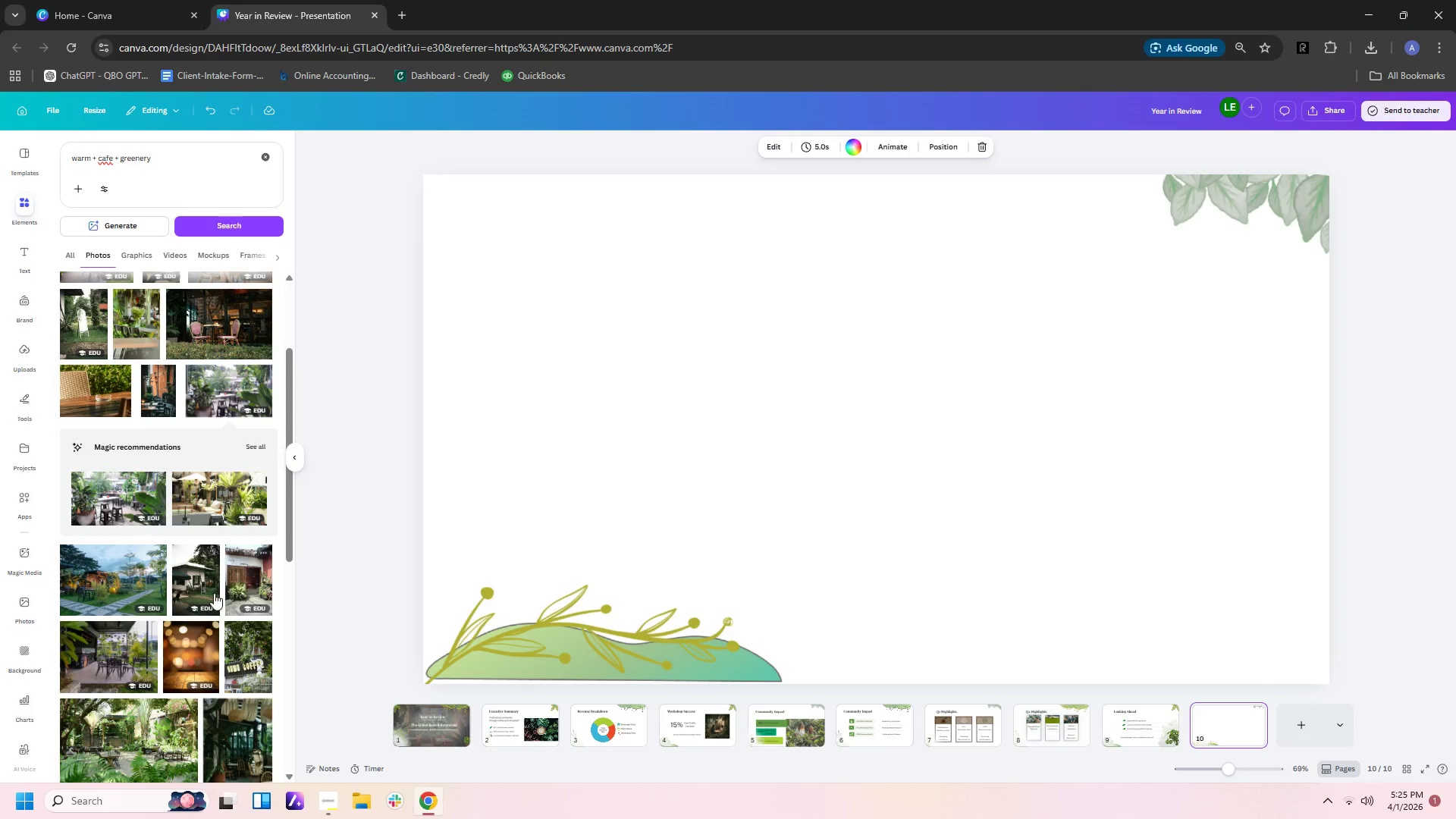 
scroll: coordinate [213, 593], scroll_direction: down, amount: 2.0
 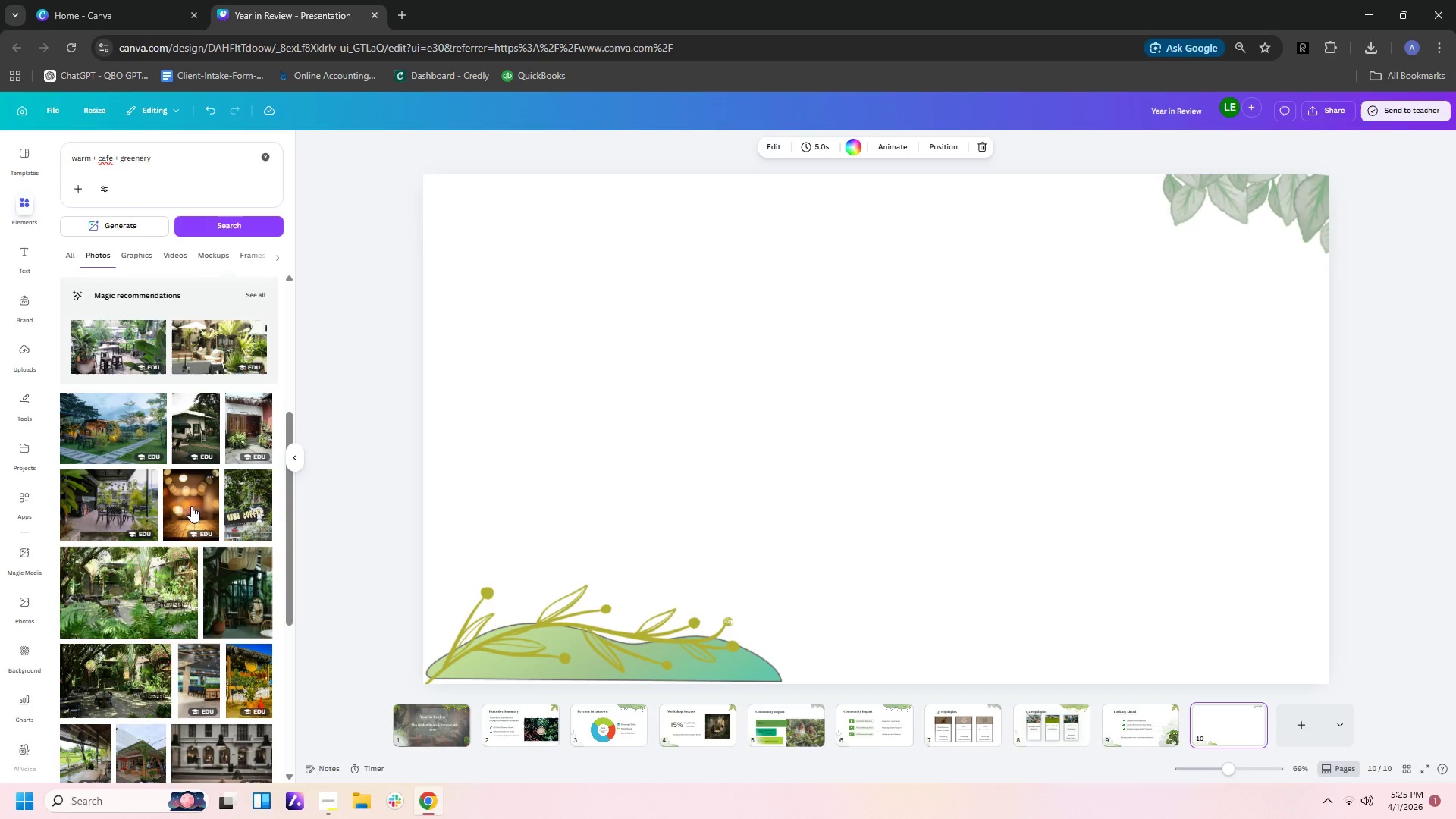 
left_click([191, 506])
 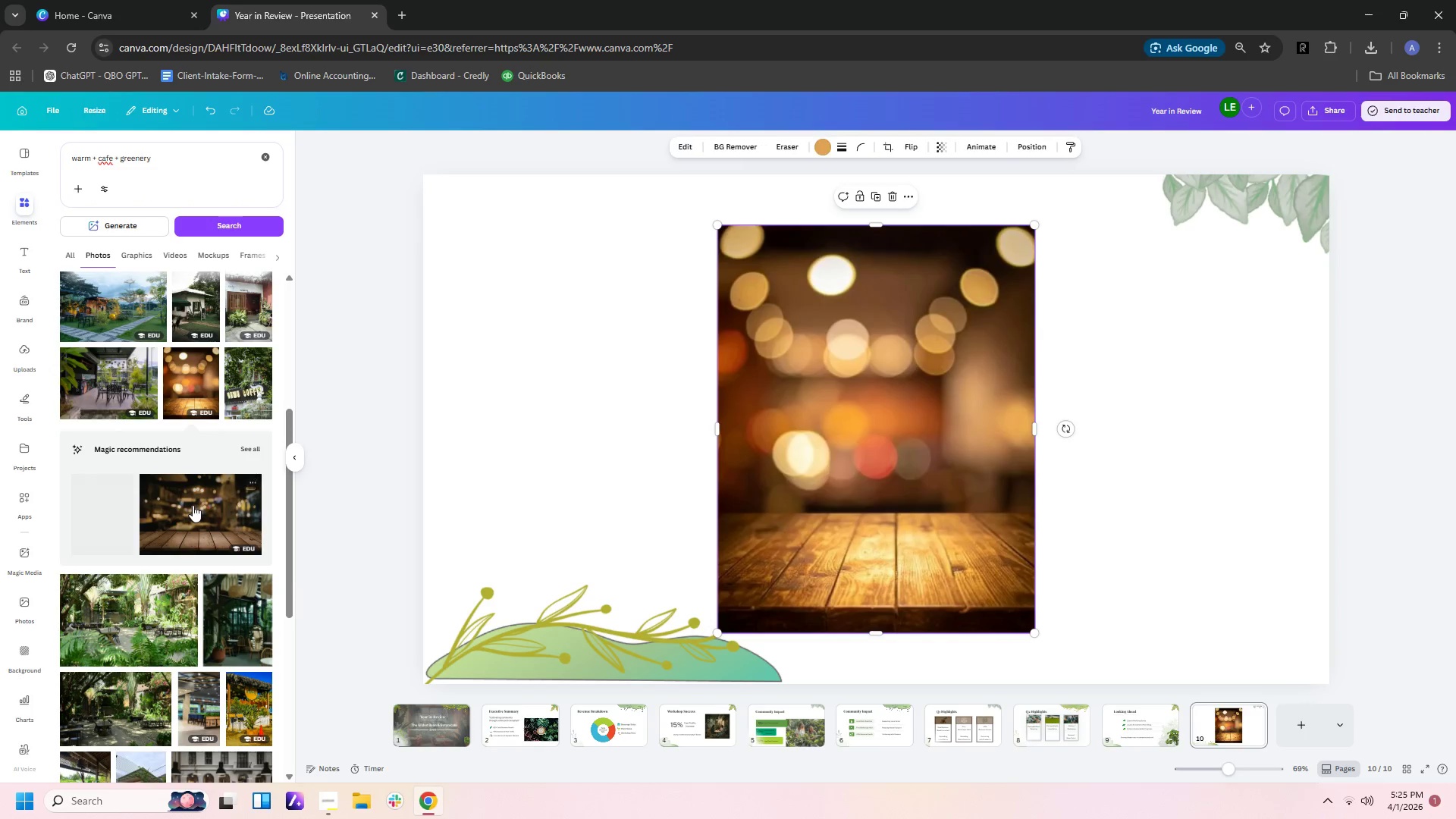 
key(Delete)
 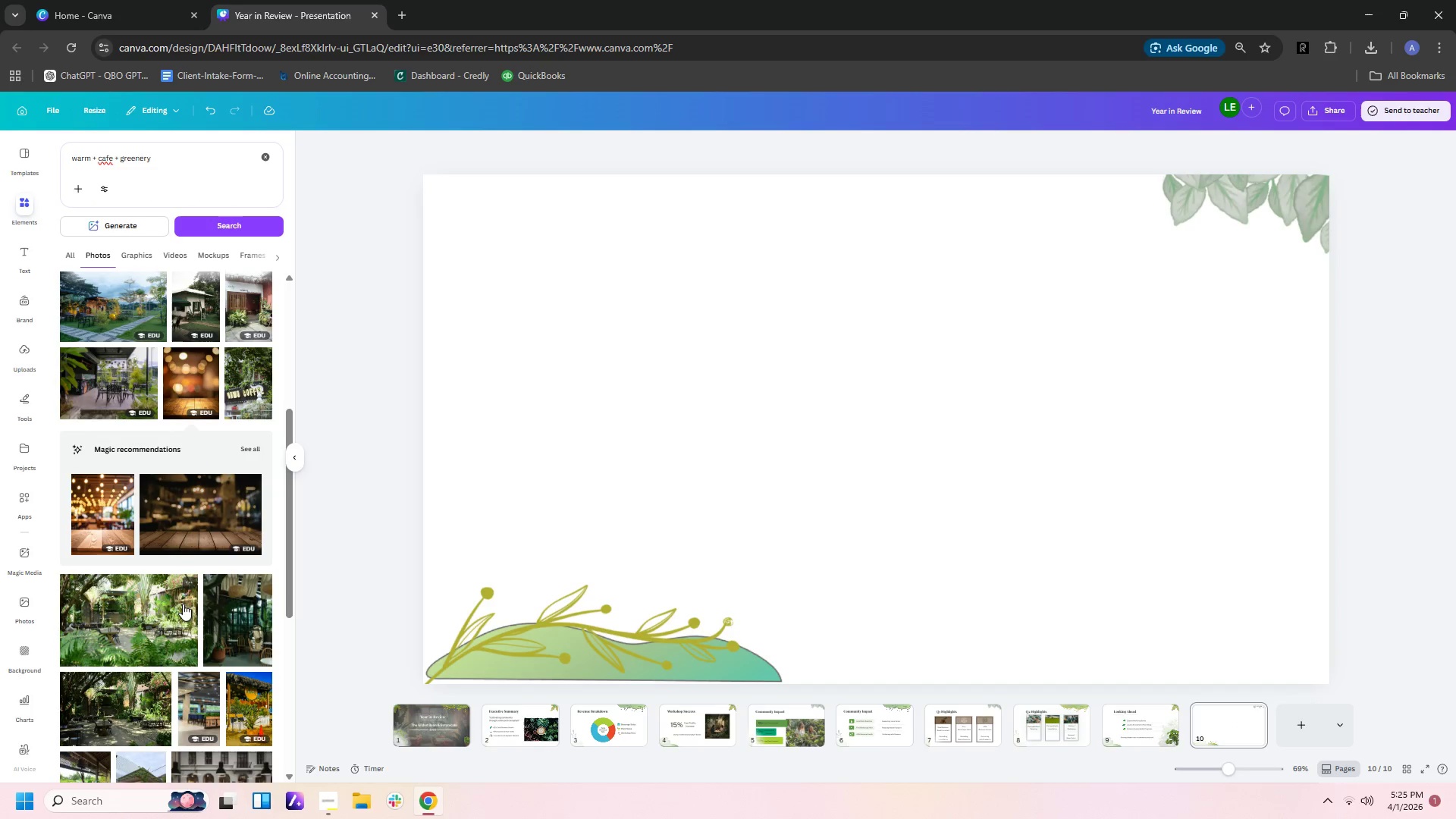 
left_click([153, 635])
 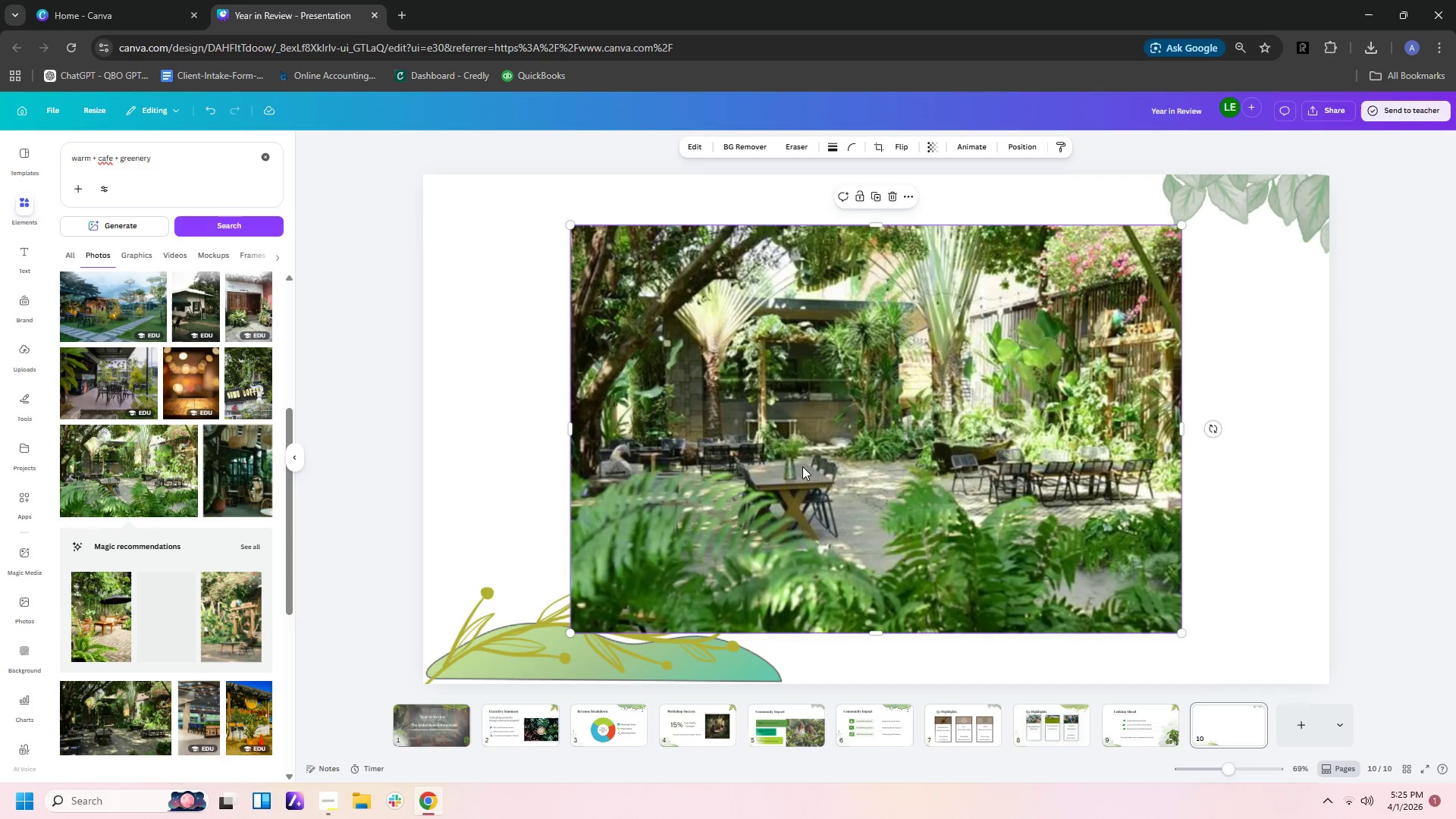 
left_click_drag(start_coordinate=[866, 472], to_coordinate=[720, 419])
 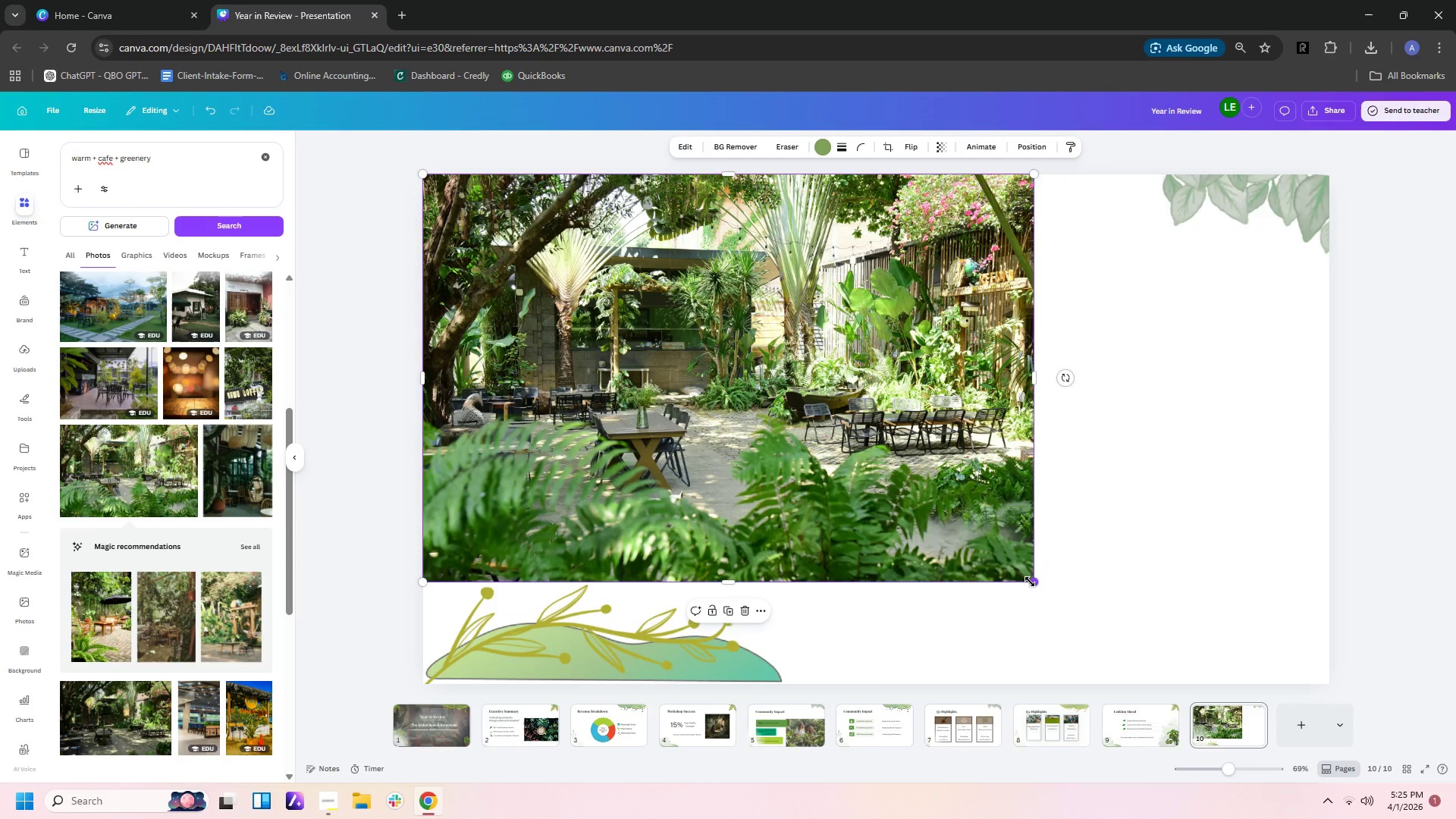 
left_click_drag(start_coordinate=[1030, 582], to_coordinate=[1225, 626])
 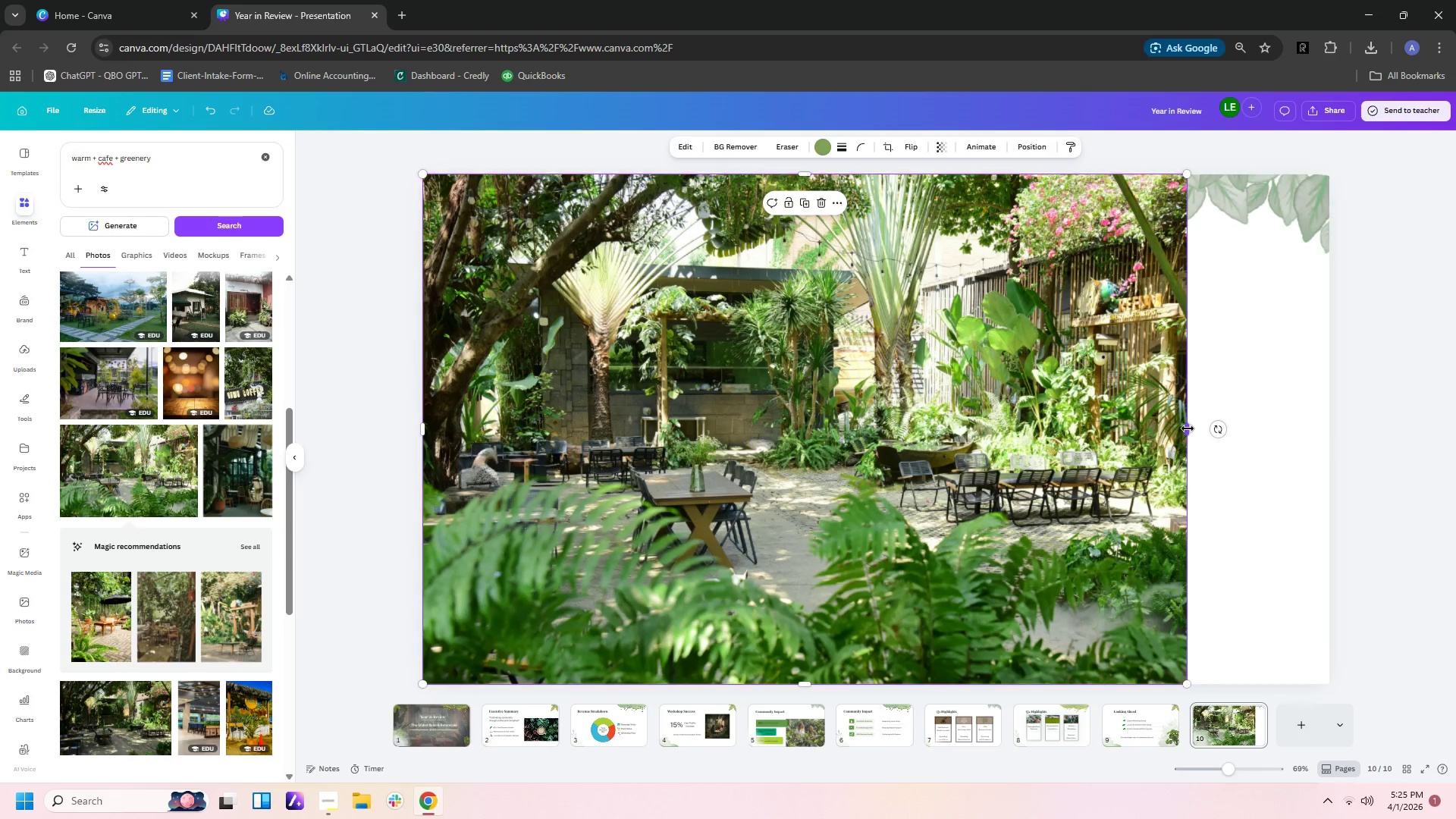 
left_click_drag(start_coordinate=[1188, 428], to_coordinate=[1333, 423])
 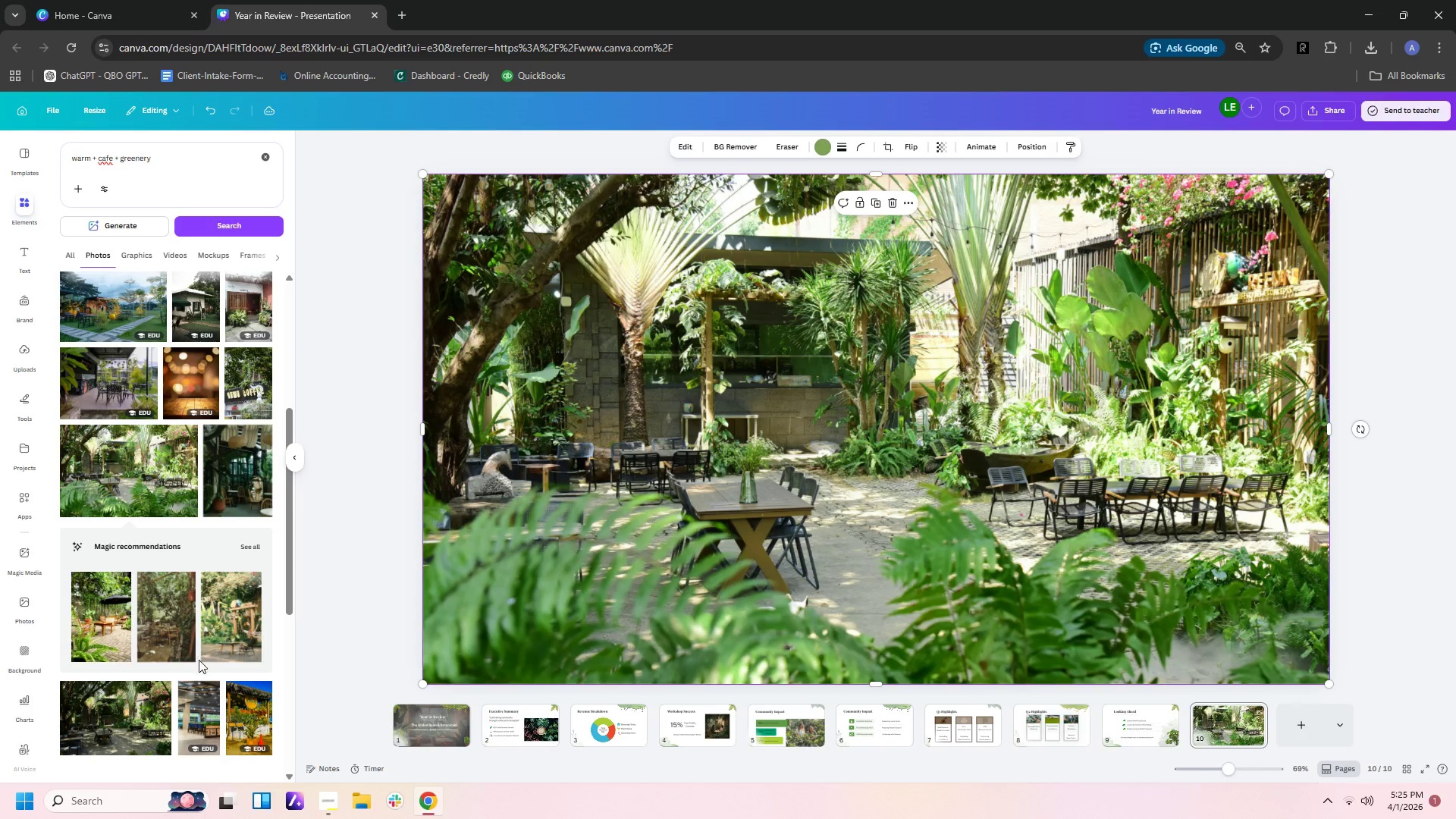 
scroll: coordinate [208, 658], scroll_direction: down, amount: 2.0
 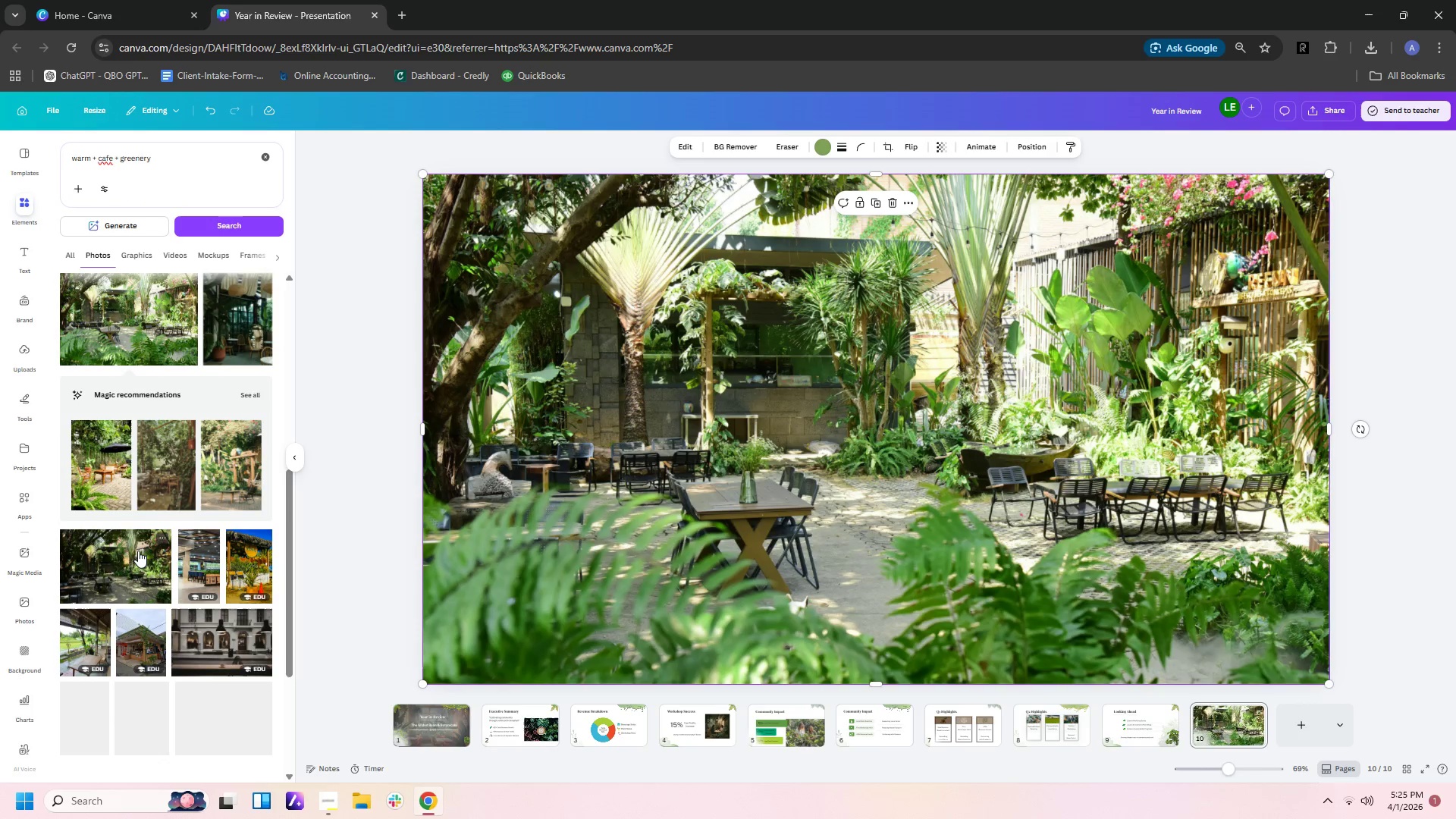 
left_click([138, 551])
 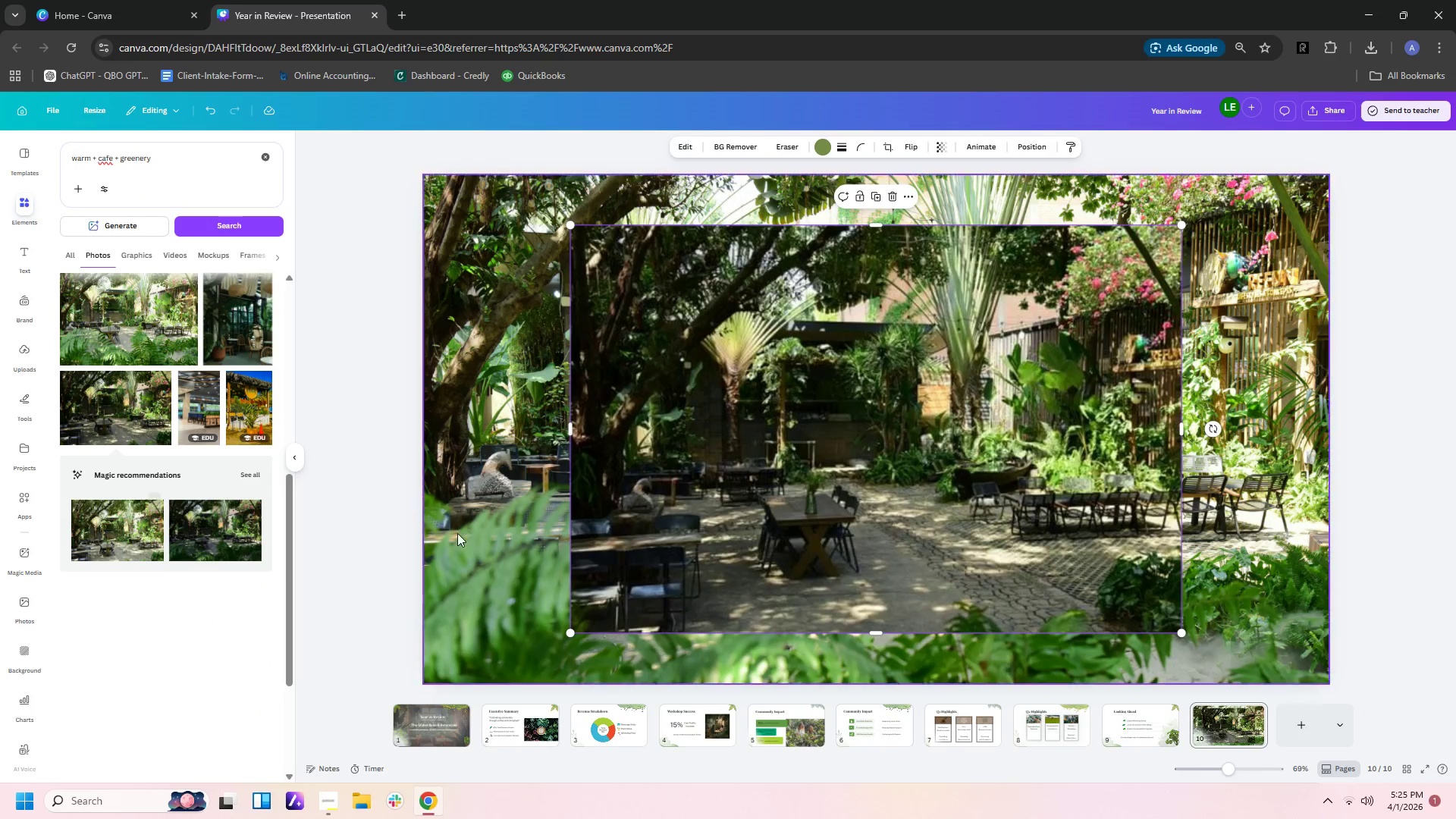 
key(Delete)
 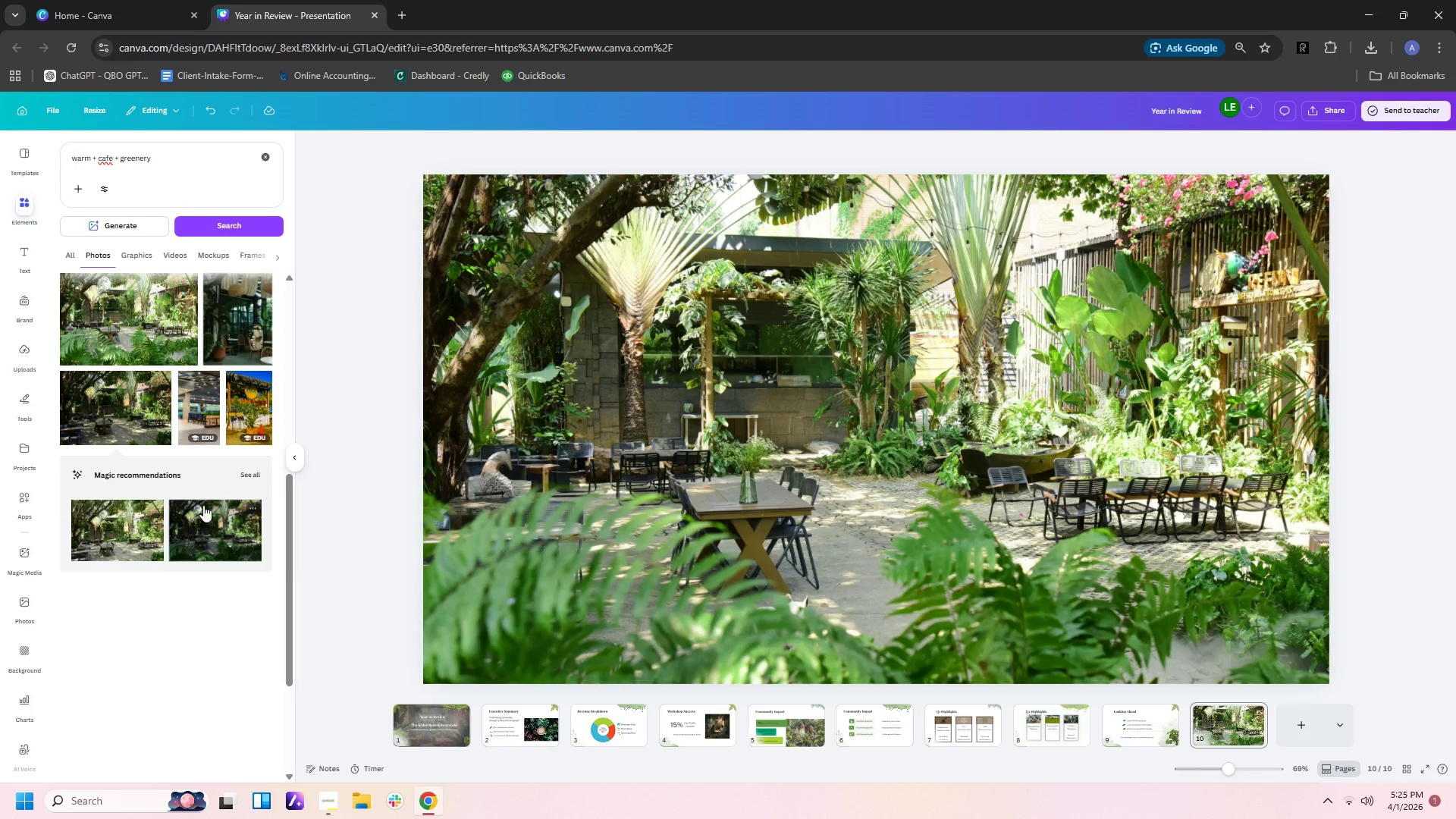 
left_click([249, 402])
 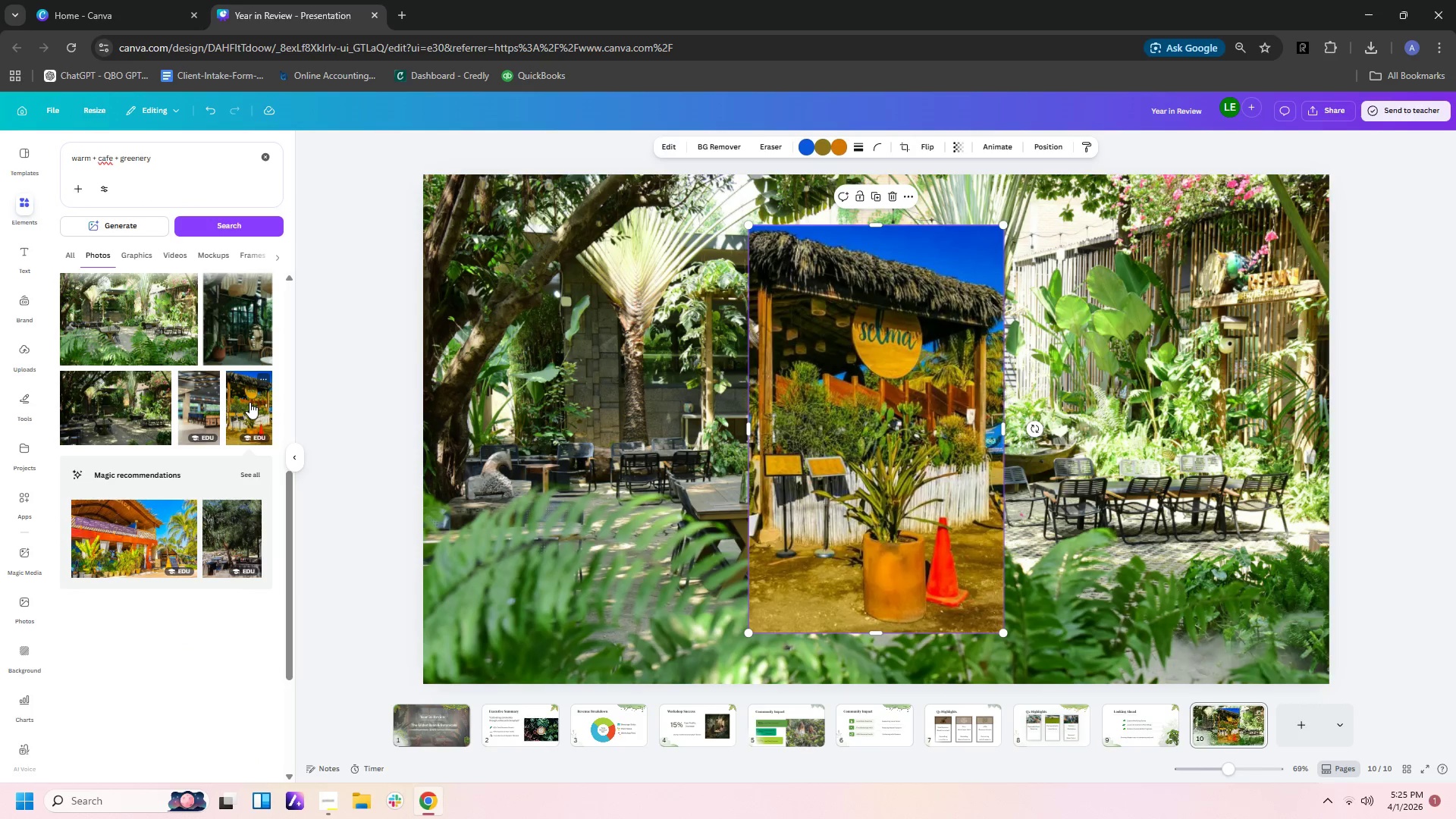 
key(Delete)
 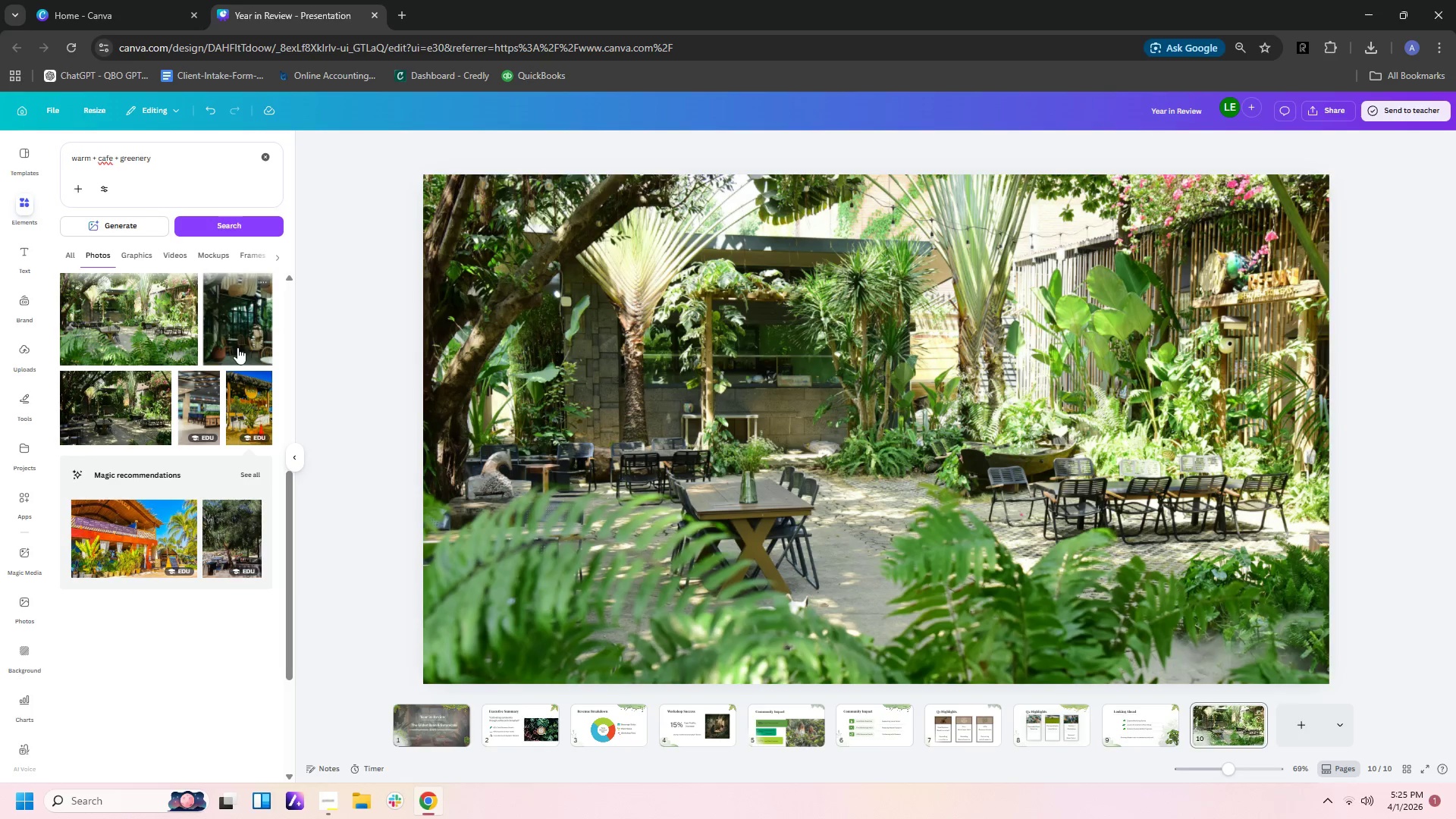 
scroll: coordinate [206, 479], scroll_direction: down, amount: 3.0
 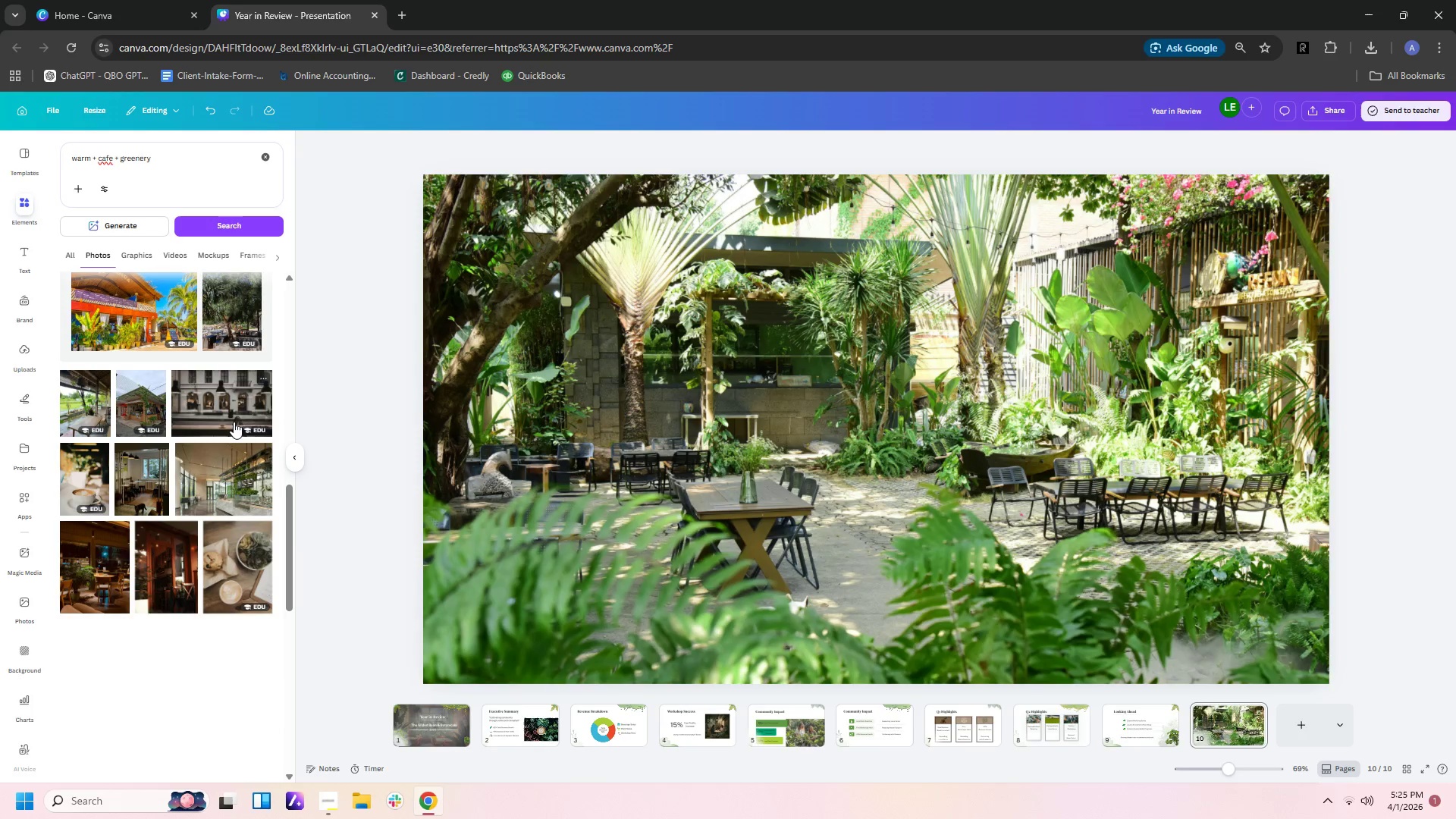 
left_click([233, 457])
 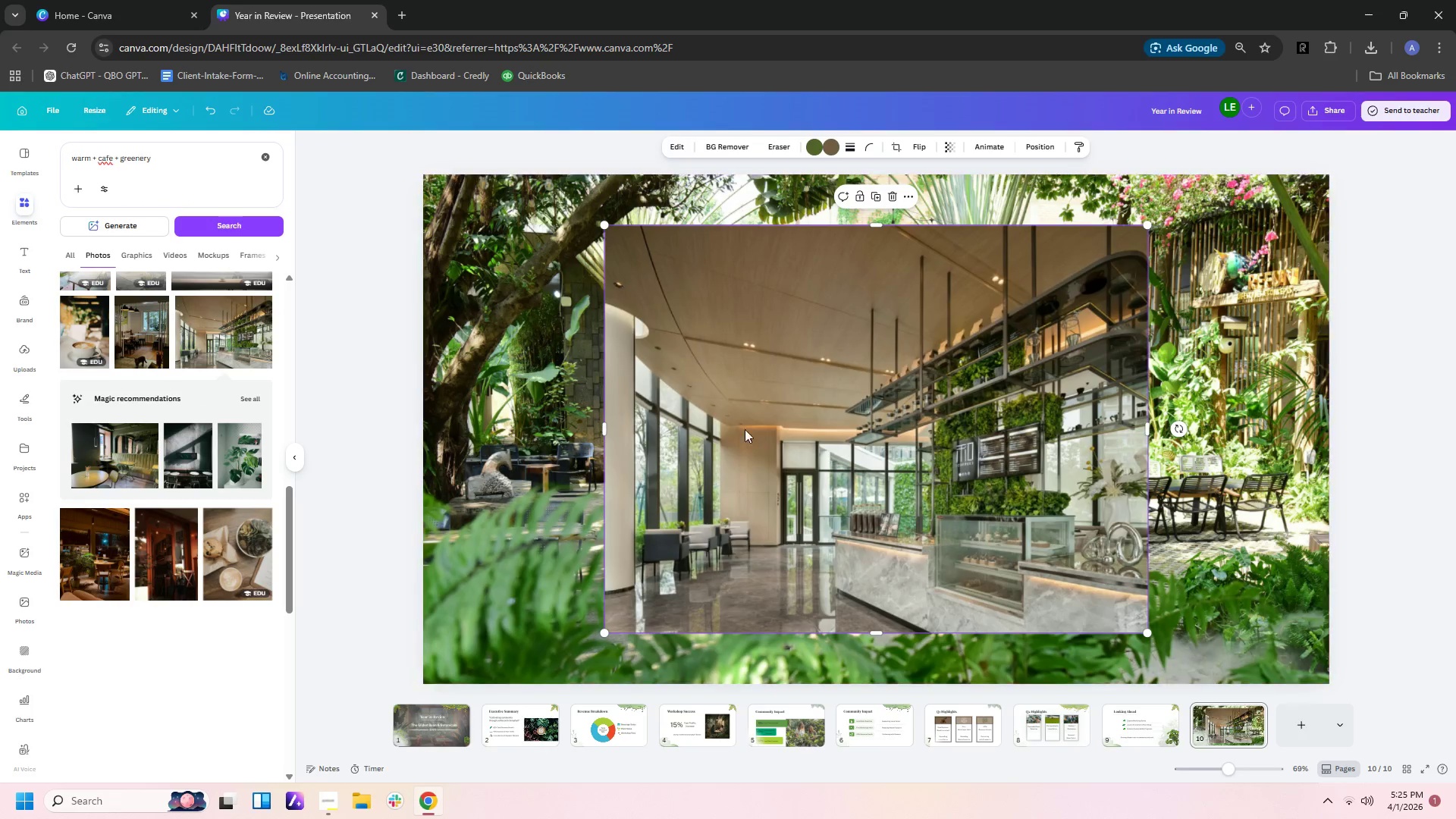 
left_click_drag(start_coordinate=[968, 479], to_coordinate=[902, 482])
 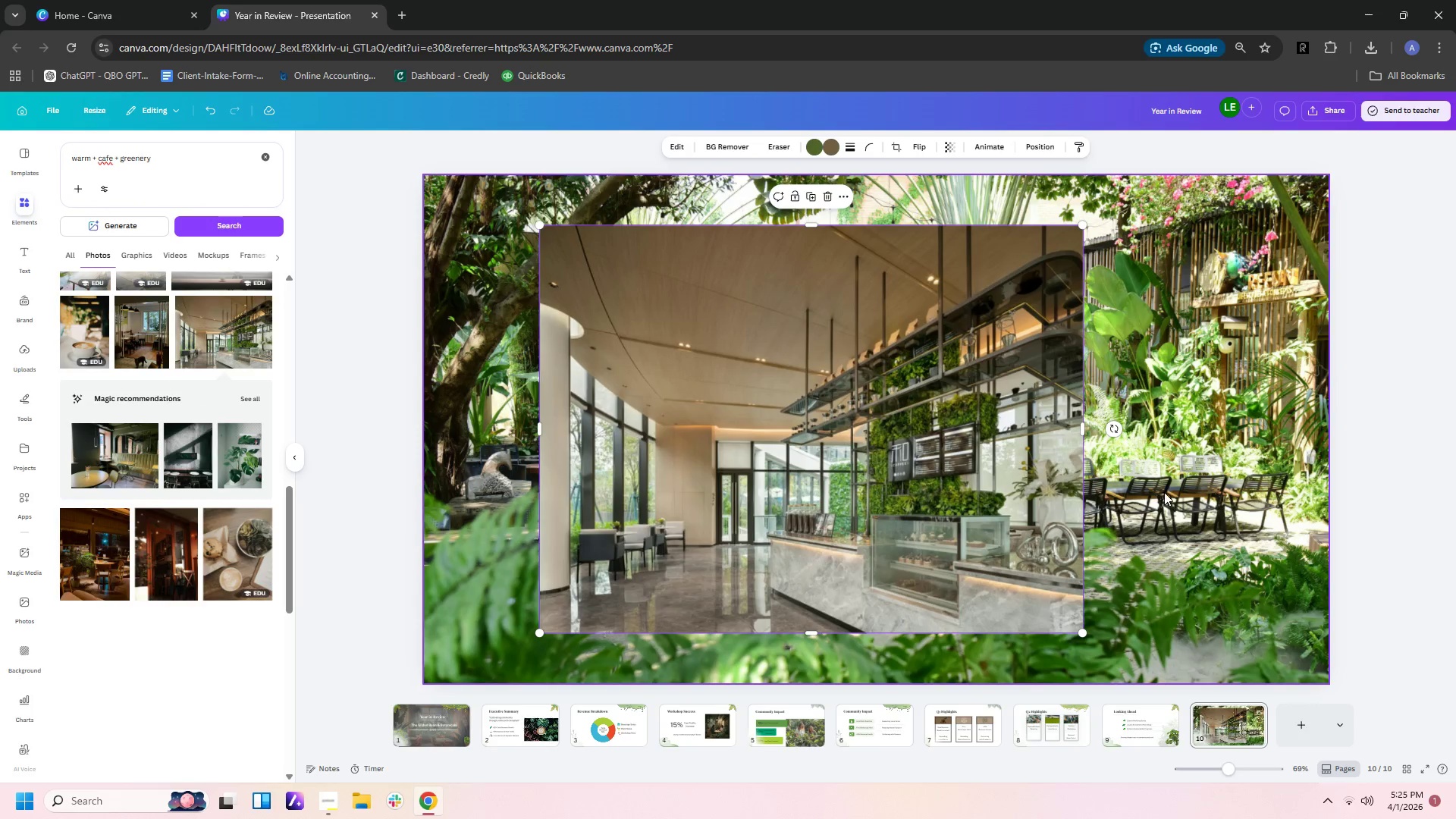 
left_click([1164, 492])
 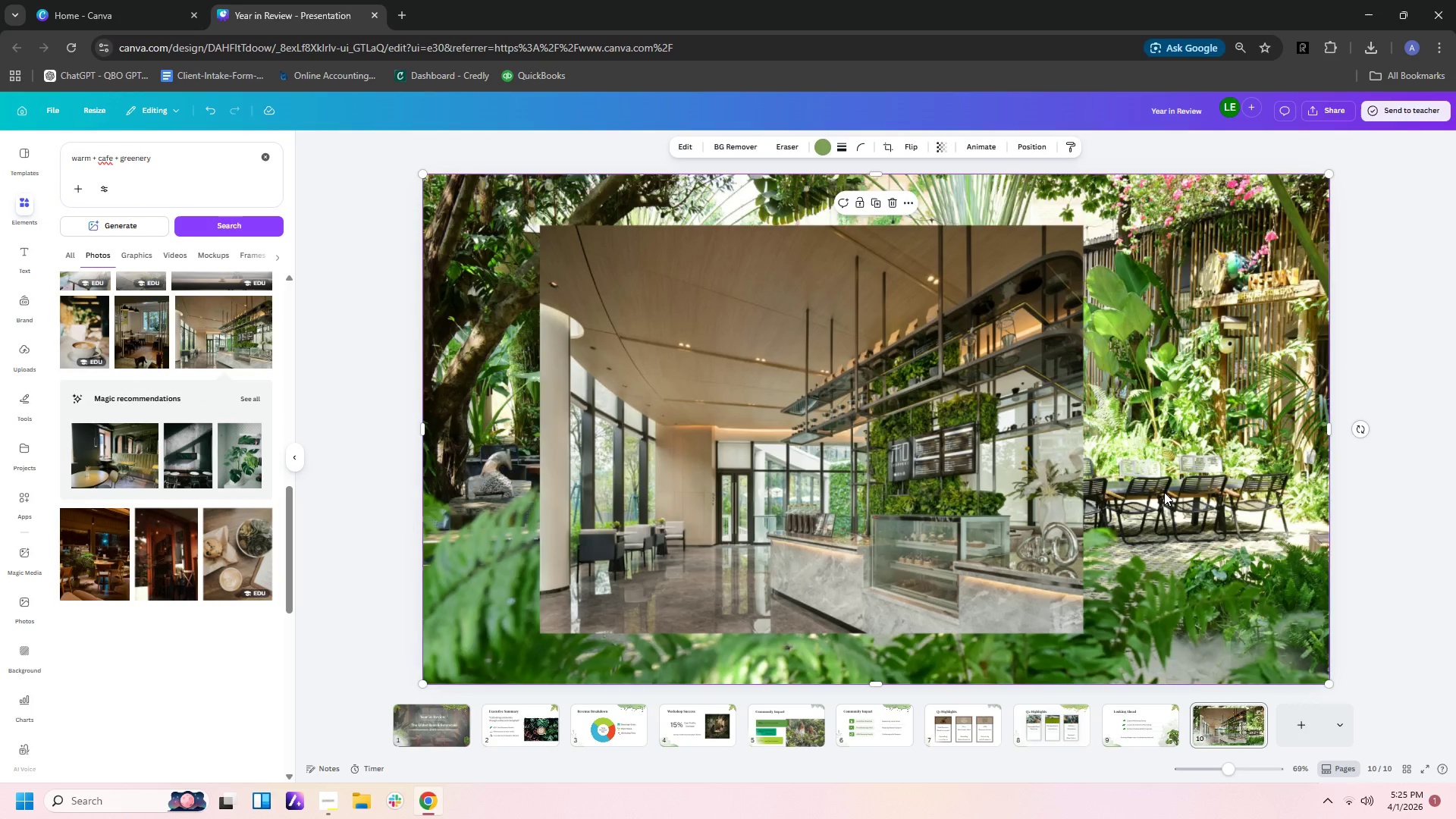 
key(Delete)
 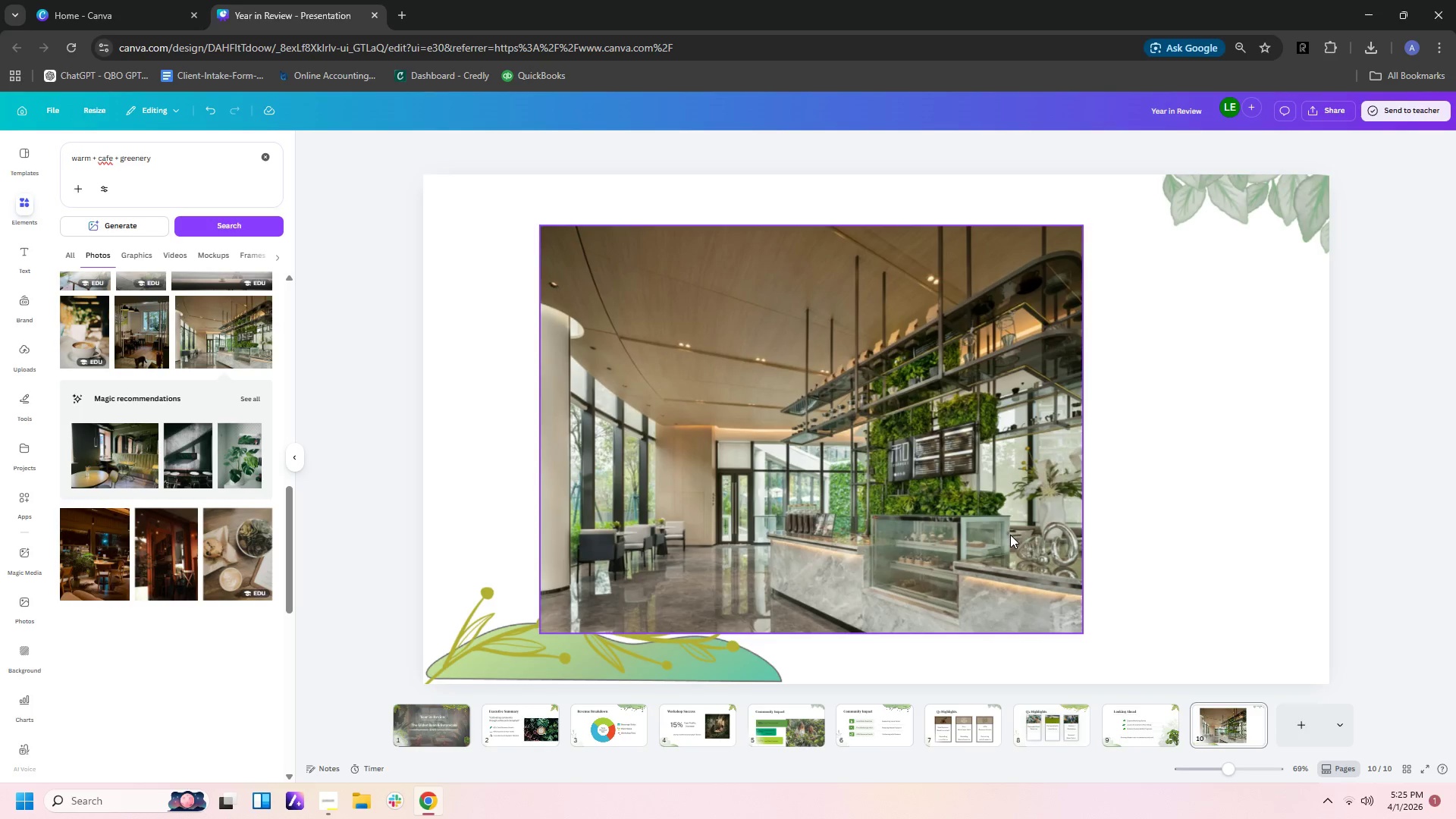 
left_click_drag(start_coordinate=[1010, 535], to_coordinate=[893, 485])
 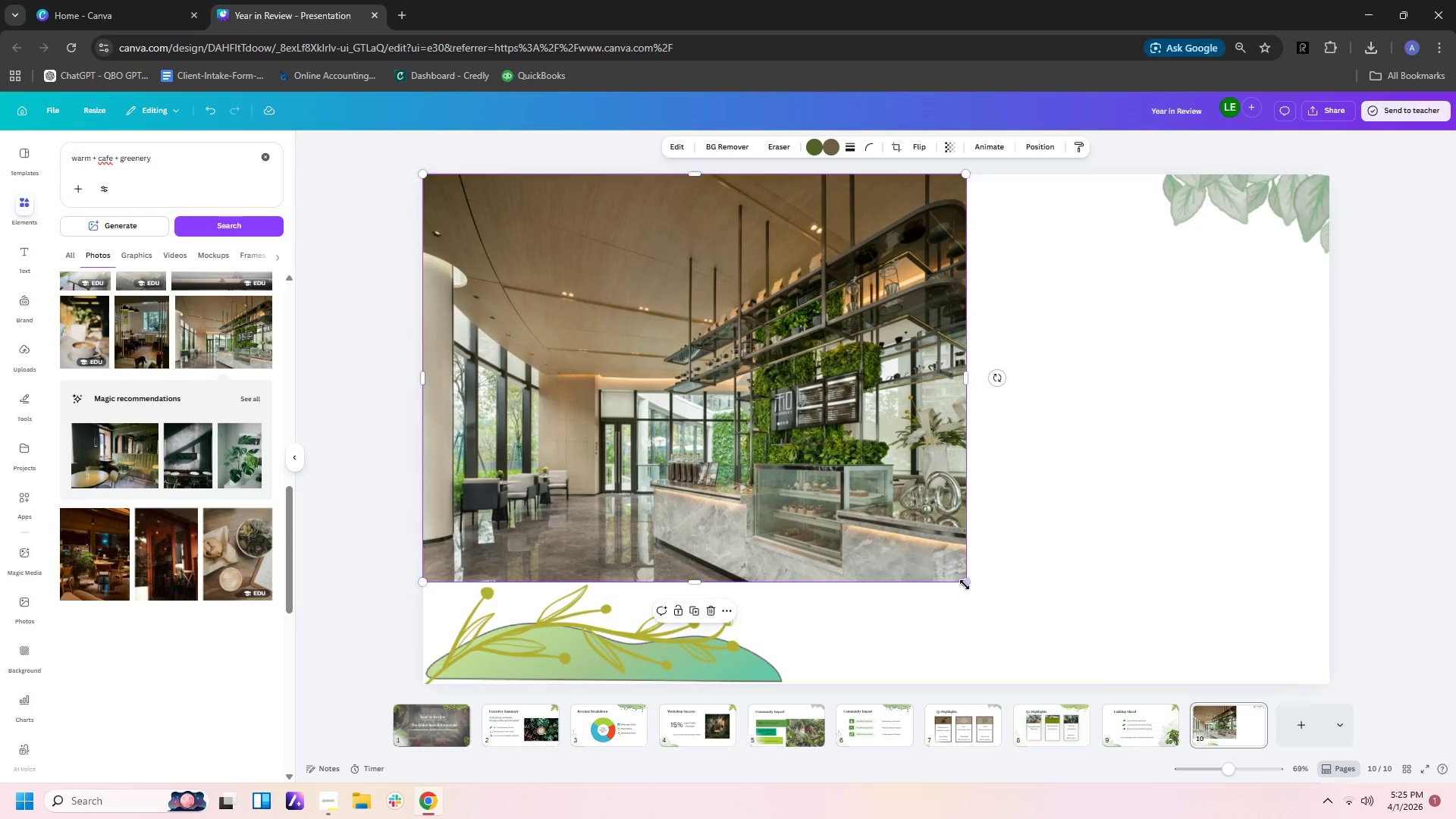 
left_click_drag(start_coordinate=[965, 585], to_coordinate=[1232, 600])
 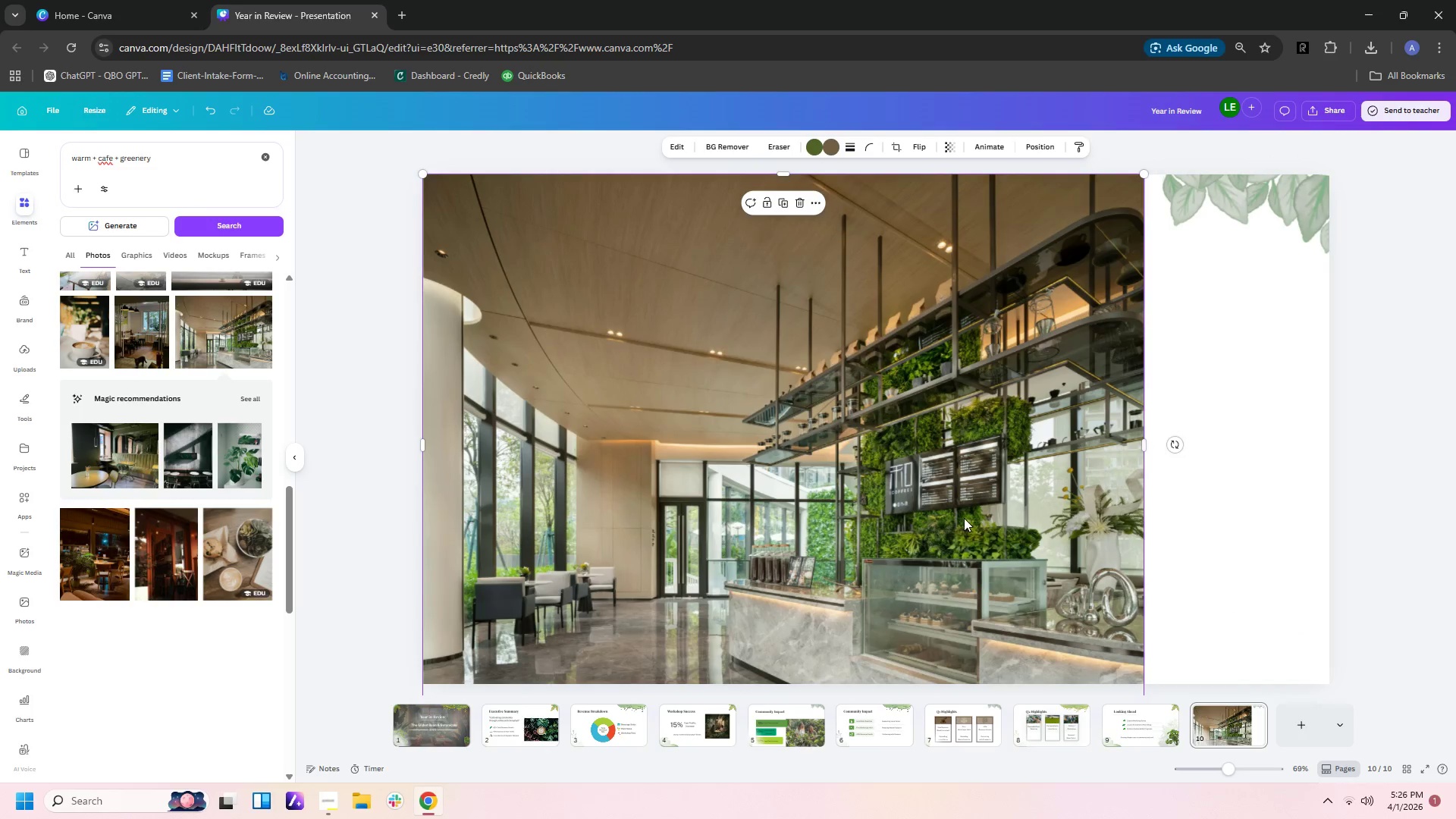 
left_click_drag(start_coordinate=[963, 518], to_coordinate=[1148, 468])
 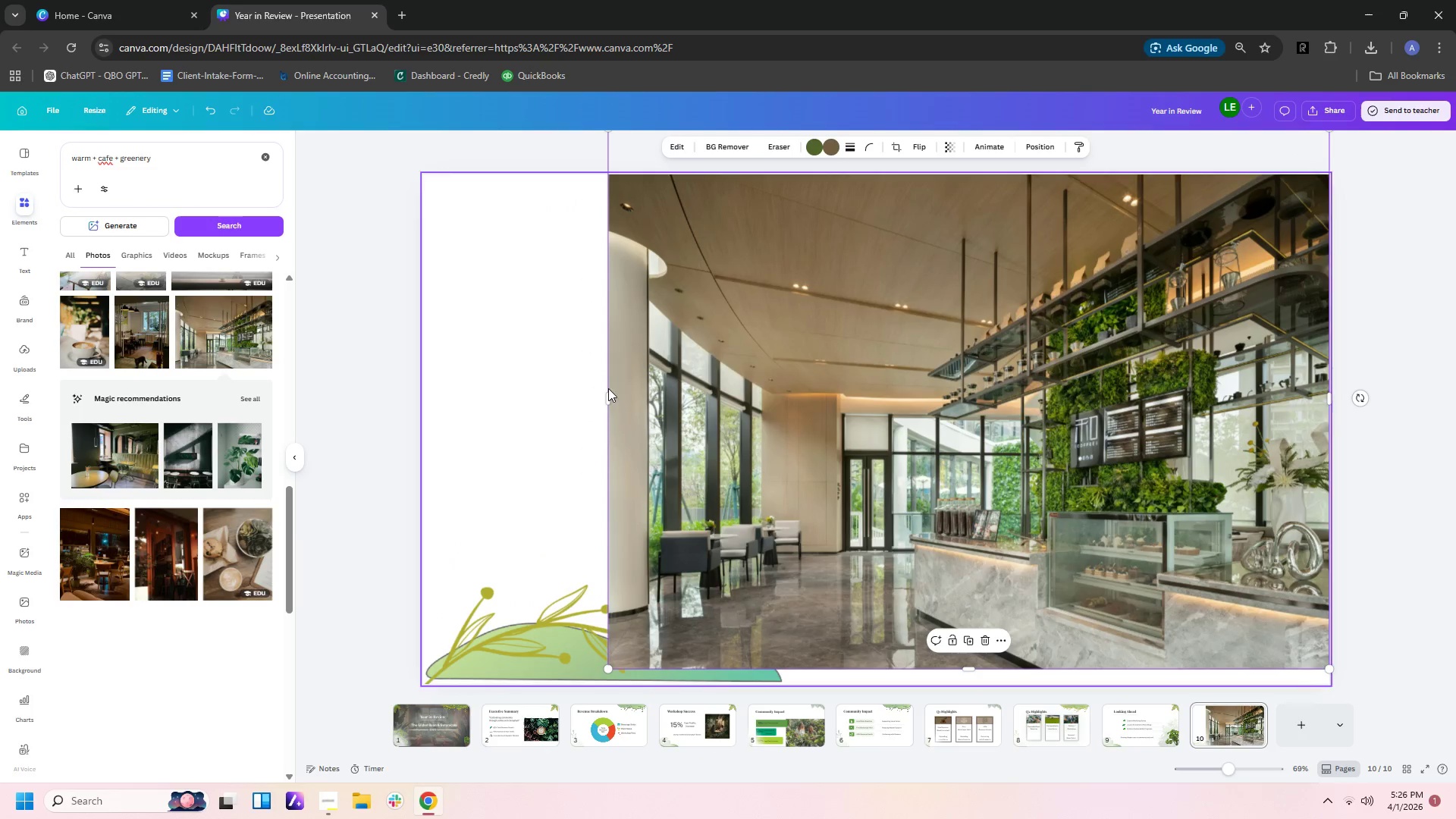 
left_click_drag(start_coordinate=[613, 398], to_coordinate=[425, 384])
 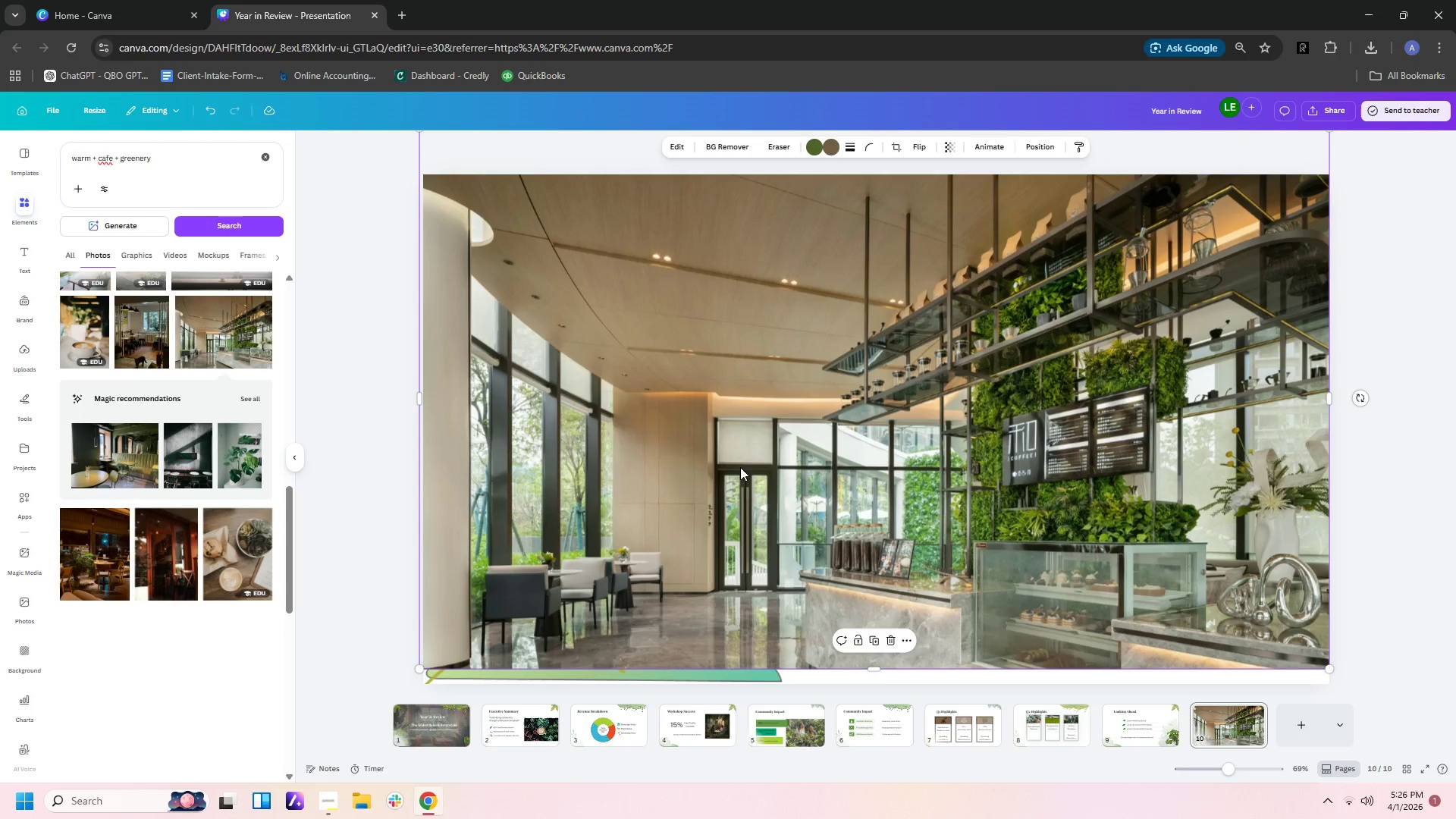 
left_click_drag(start_coordinate=[740, 467], to_coordinate=[744, 449])
 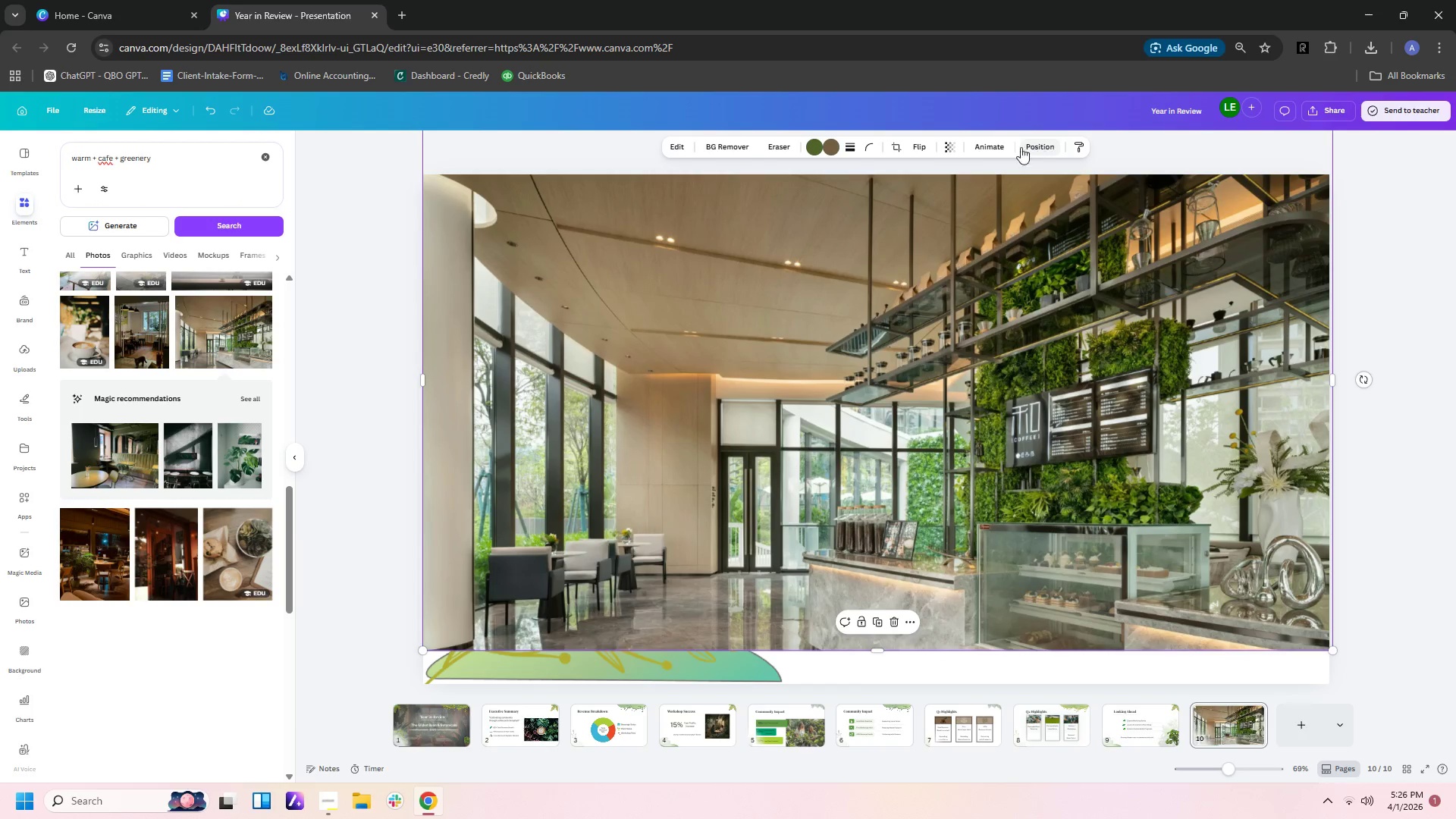 
left_click([1028, 147])
 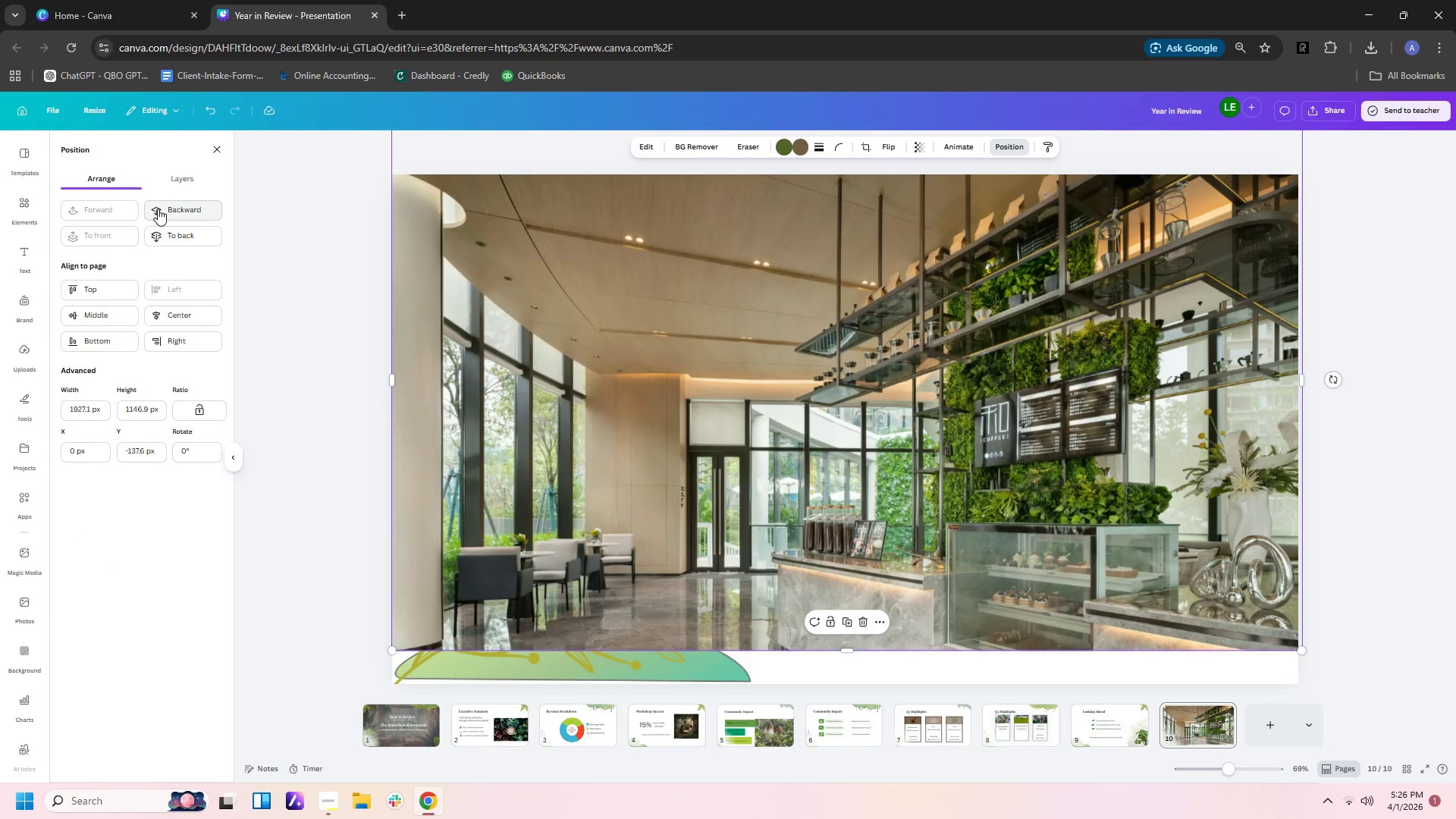 
left_click([178, 231])
 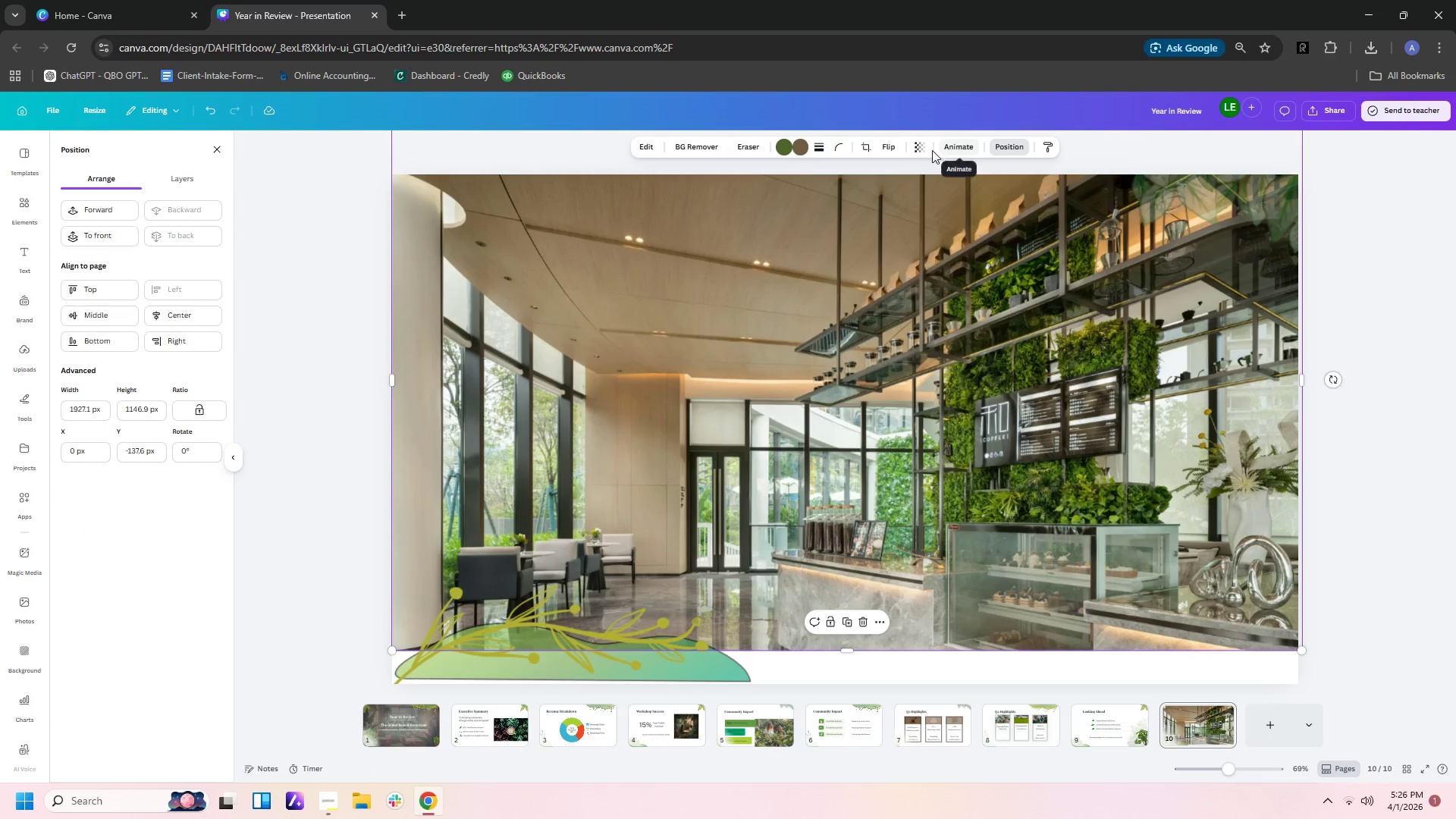 
left_click([923, 150])
 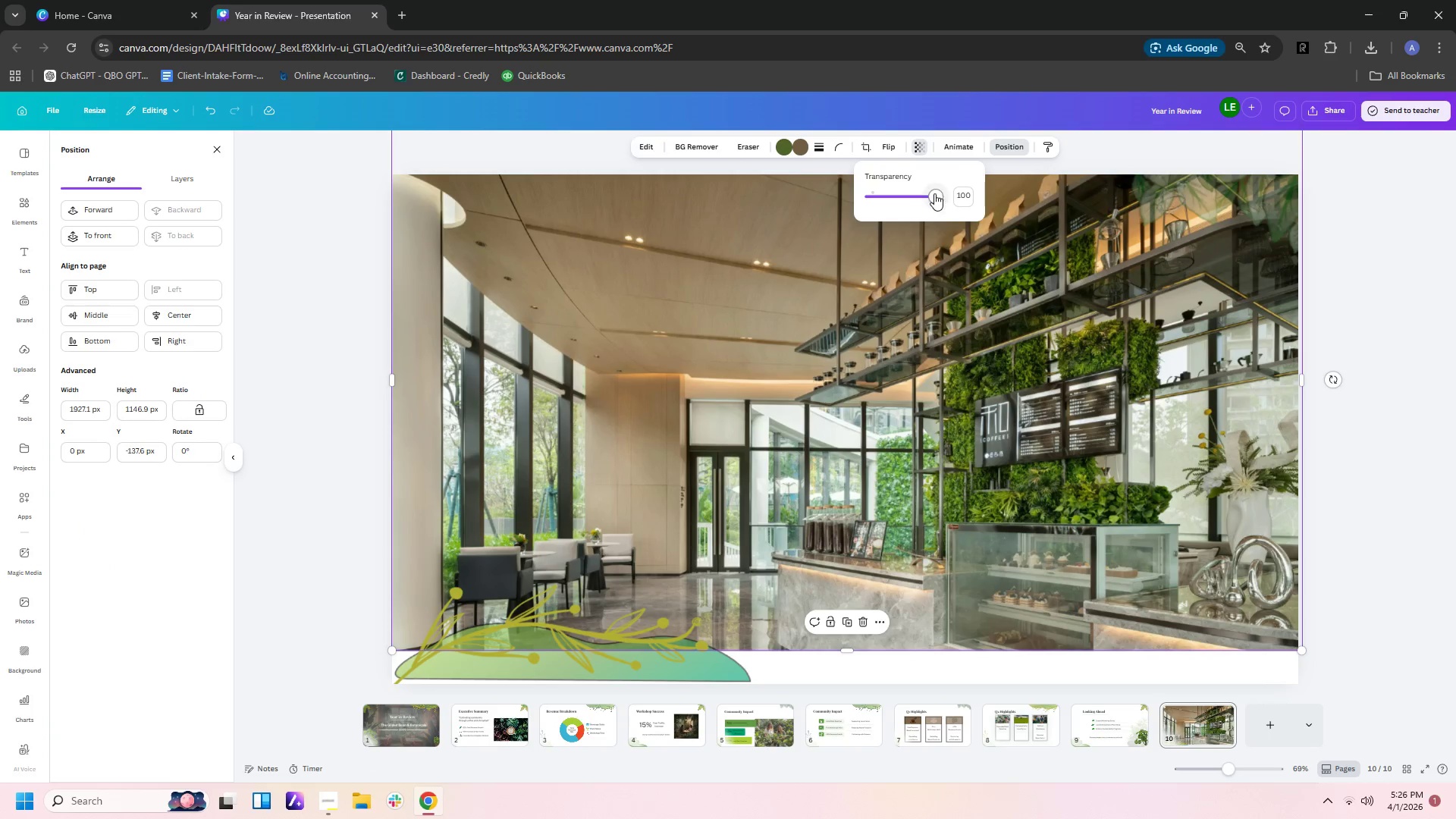 
left_click_drag(start_coordinate=[934, 197], to_coordinate=[904, 199])
 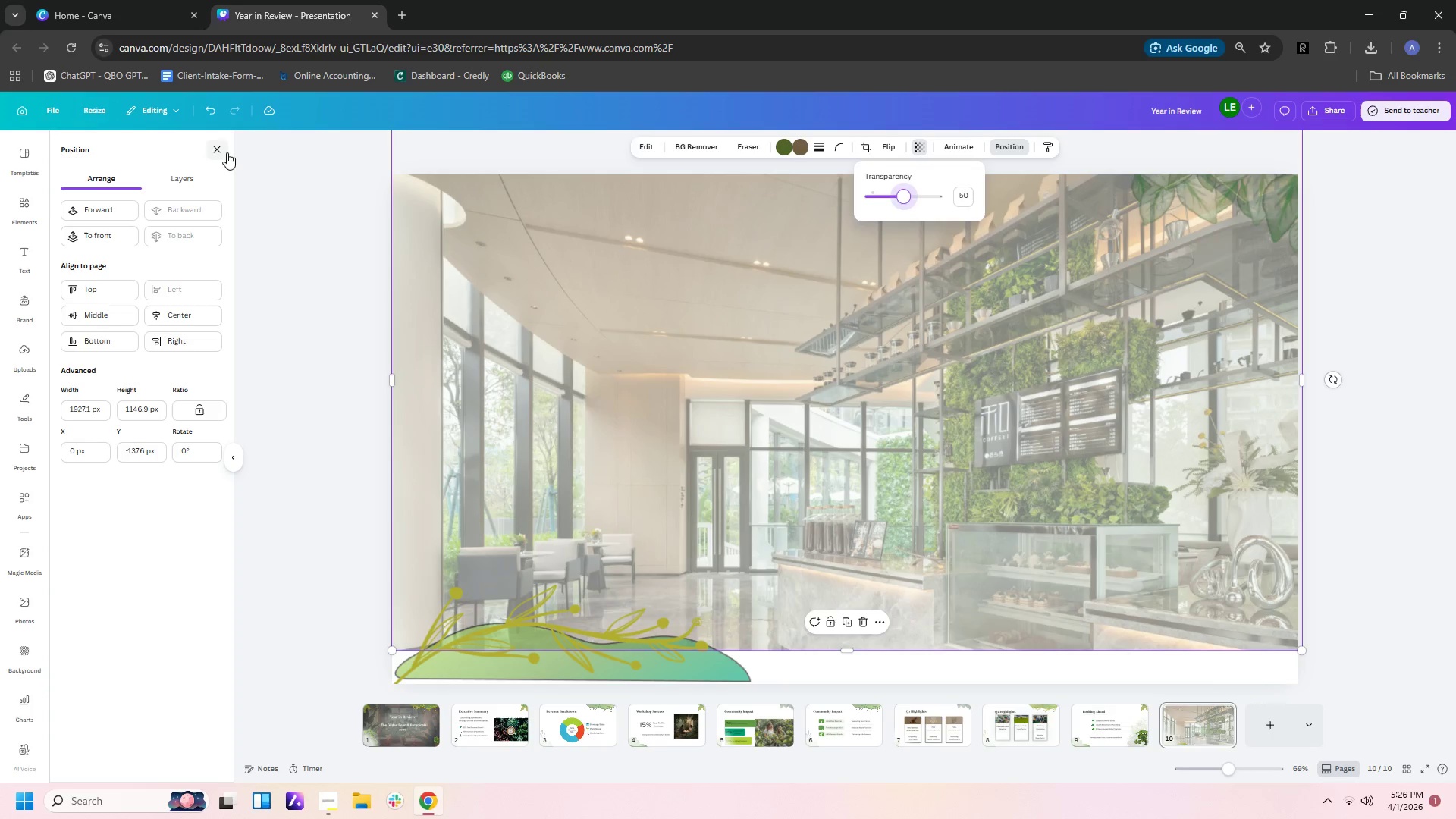 
double_click([210, 149])
 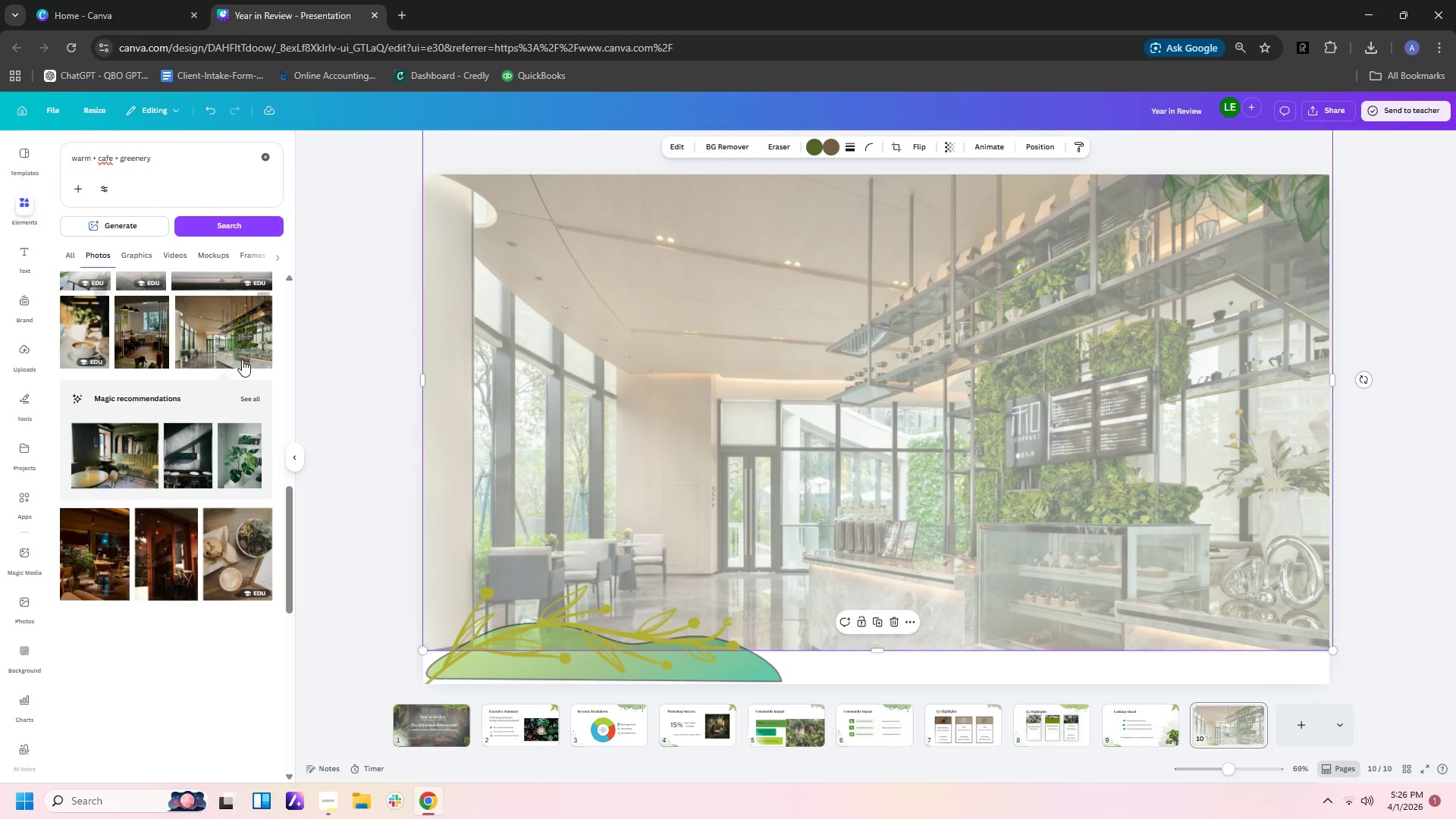 
scroll: coordinate [234, 366], scroll_direction: down, amount: 2.0
 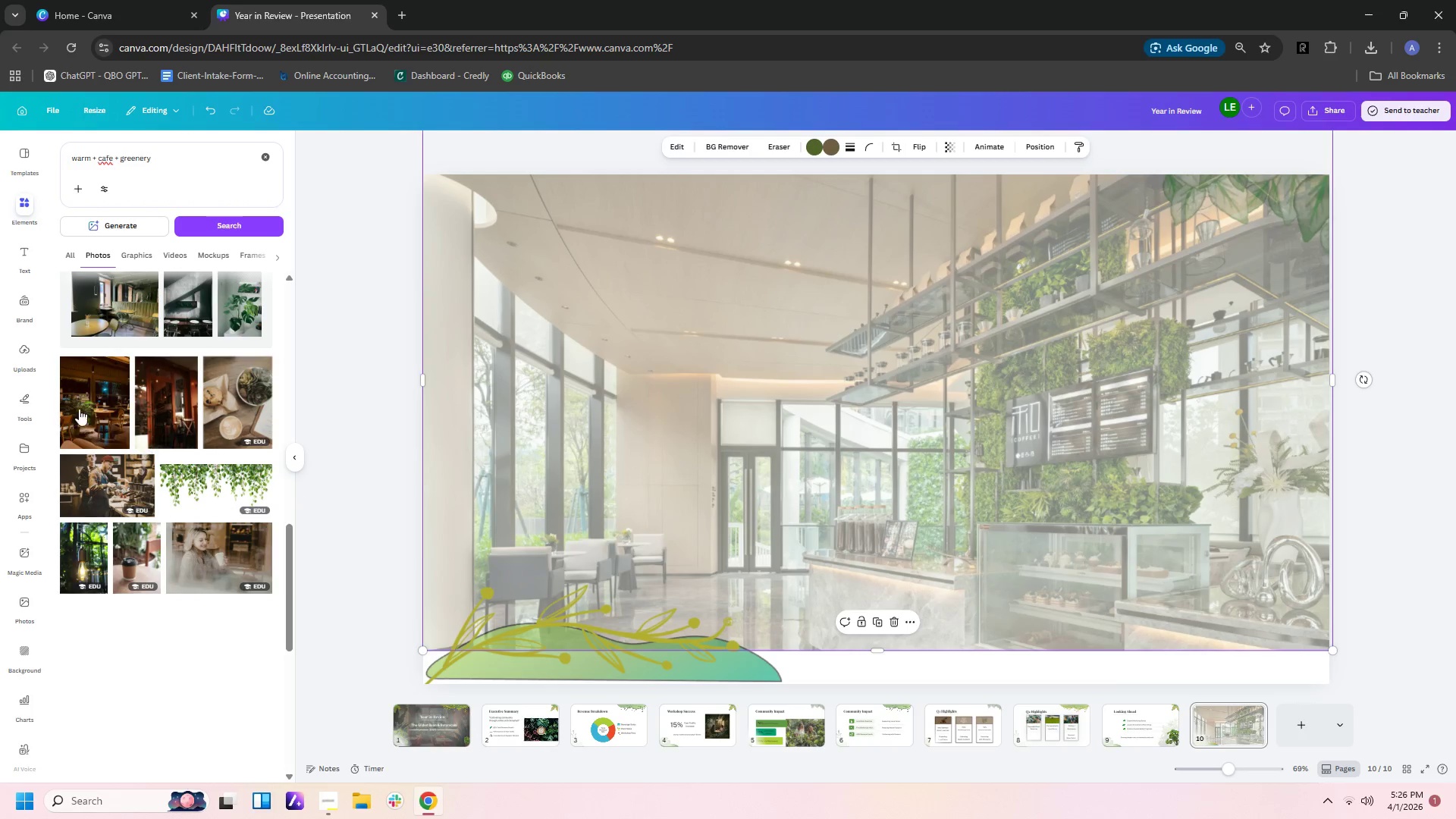 
left_click([95, 406])
 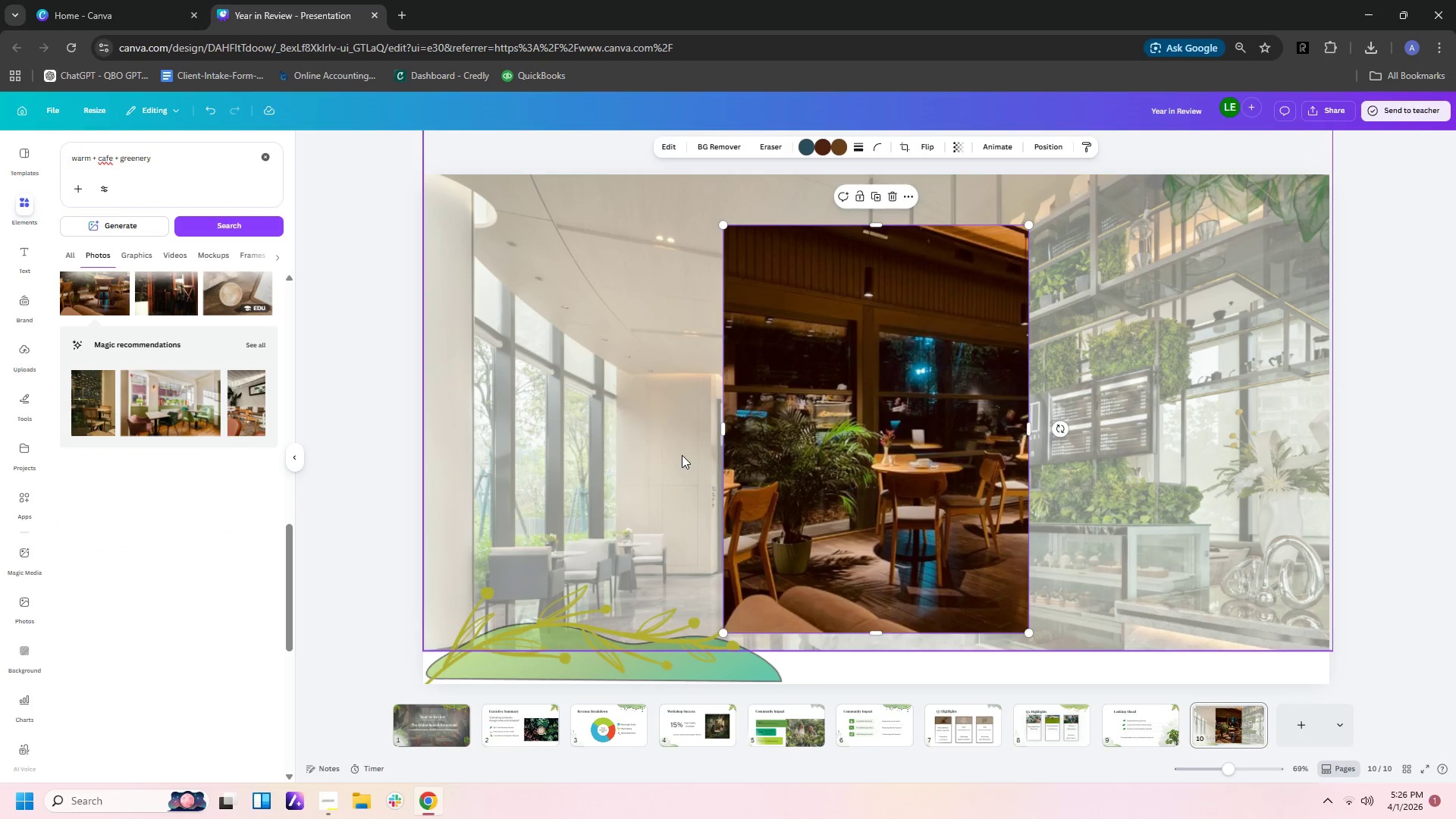 
key(Delete)
 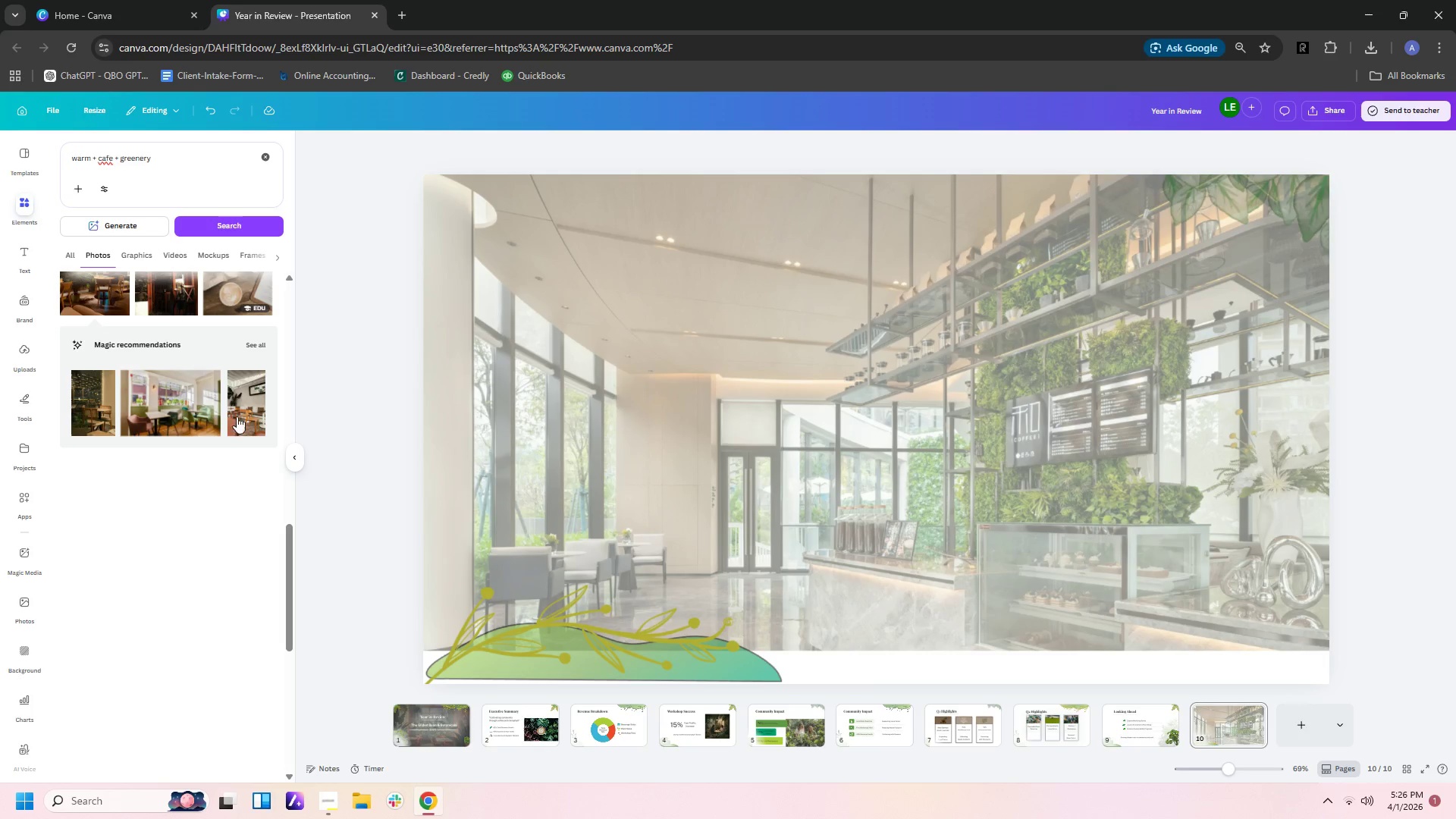 
wait(9.06)
 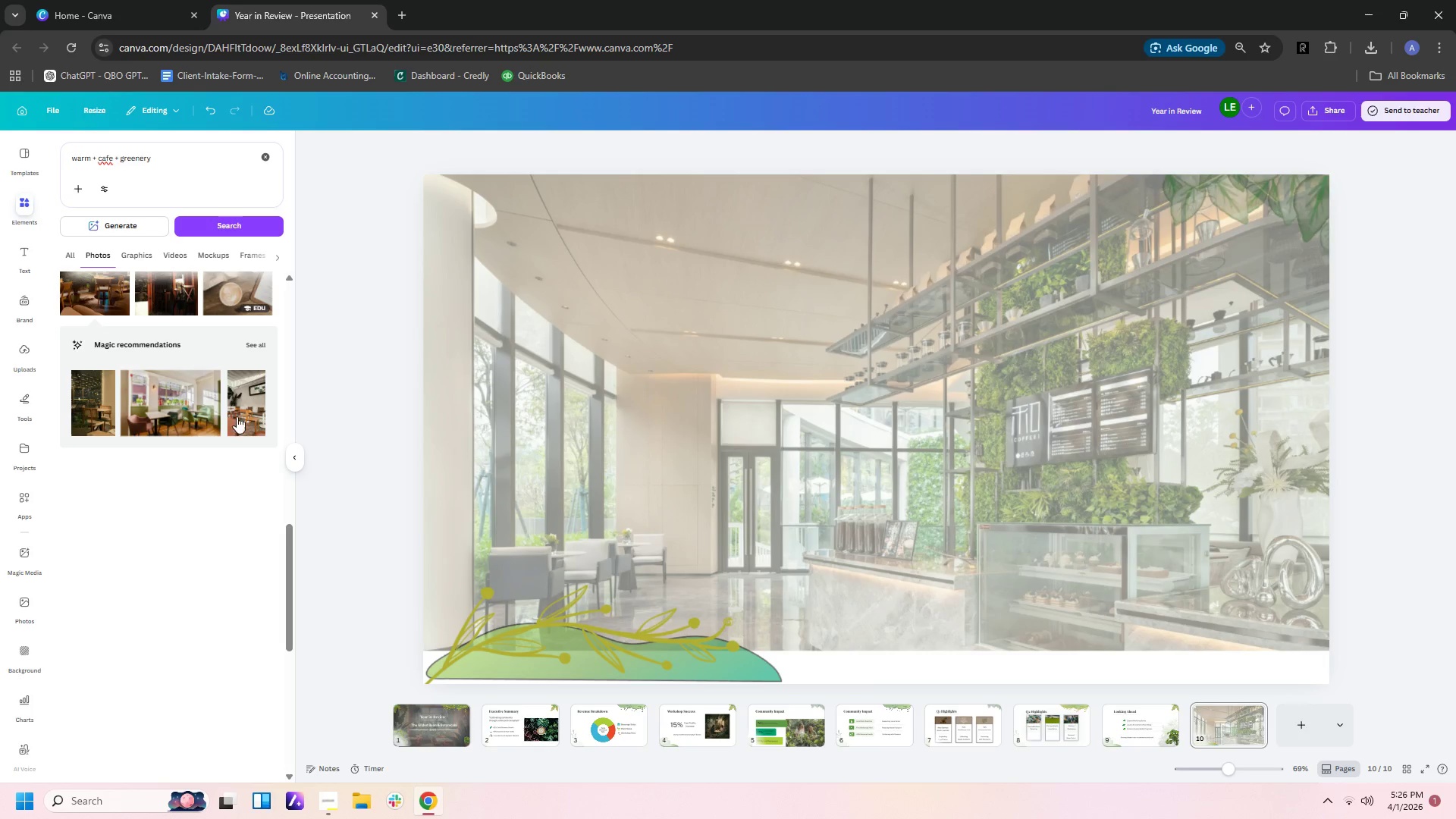 
left_click([1326, 209])
 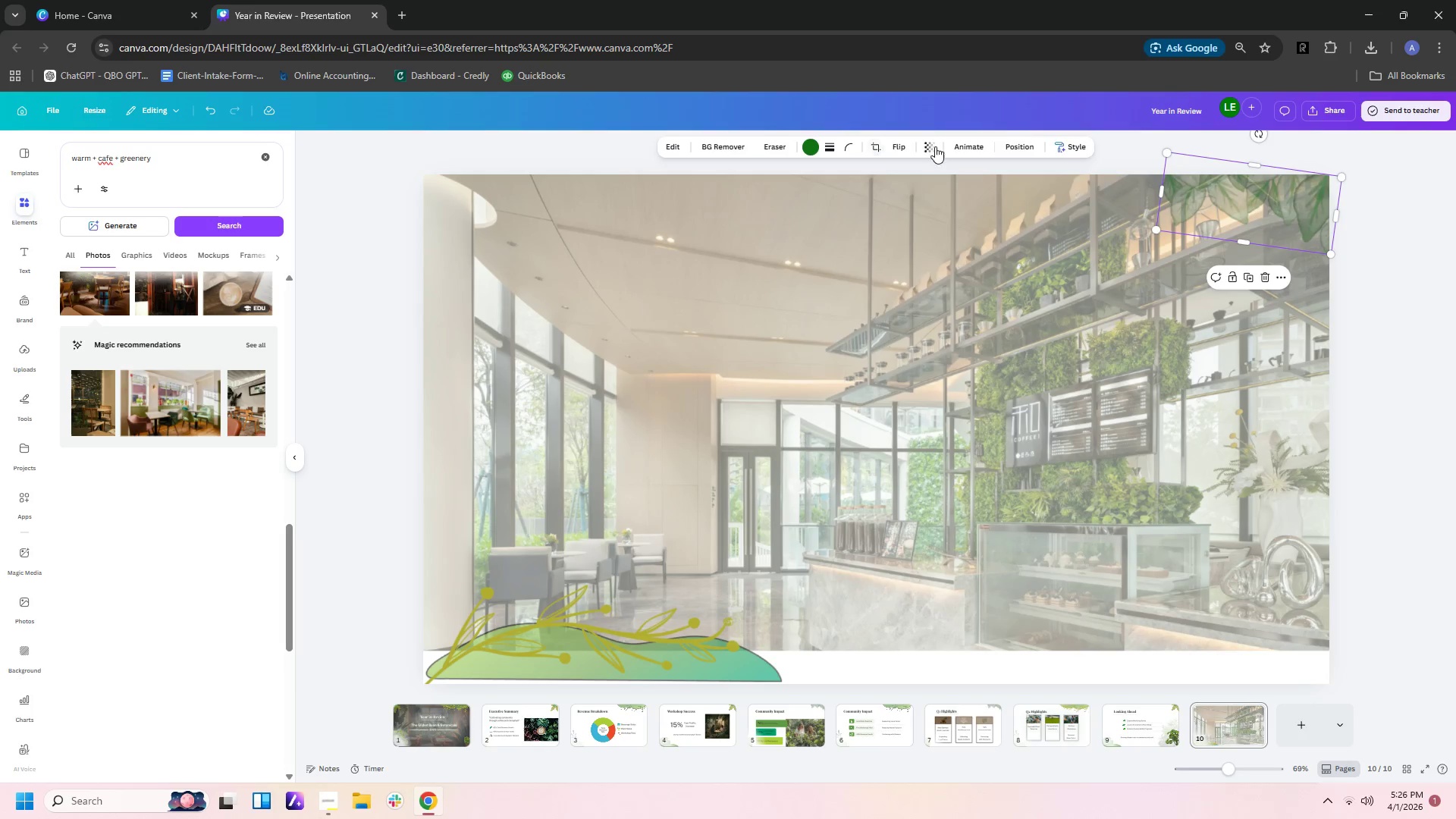 
left_click([936, 146])
 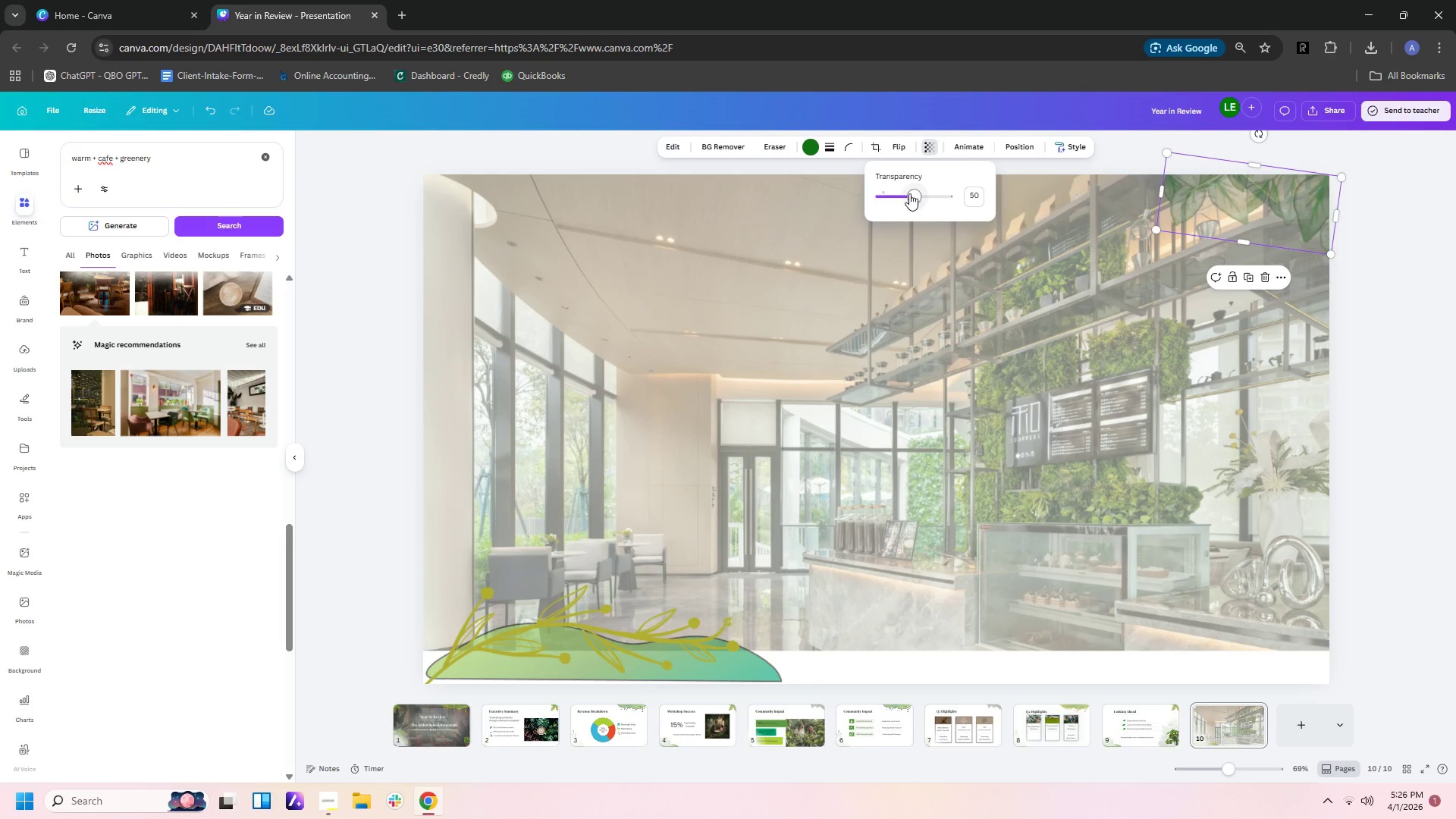 
left_click_drag(start_coordinate=[915, 193], to_coordinate=[974, 193])
 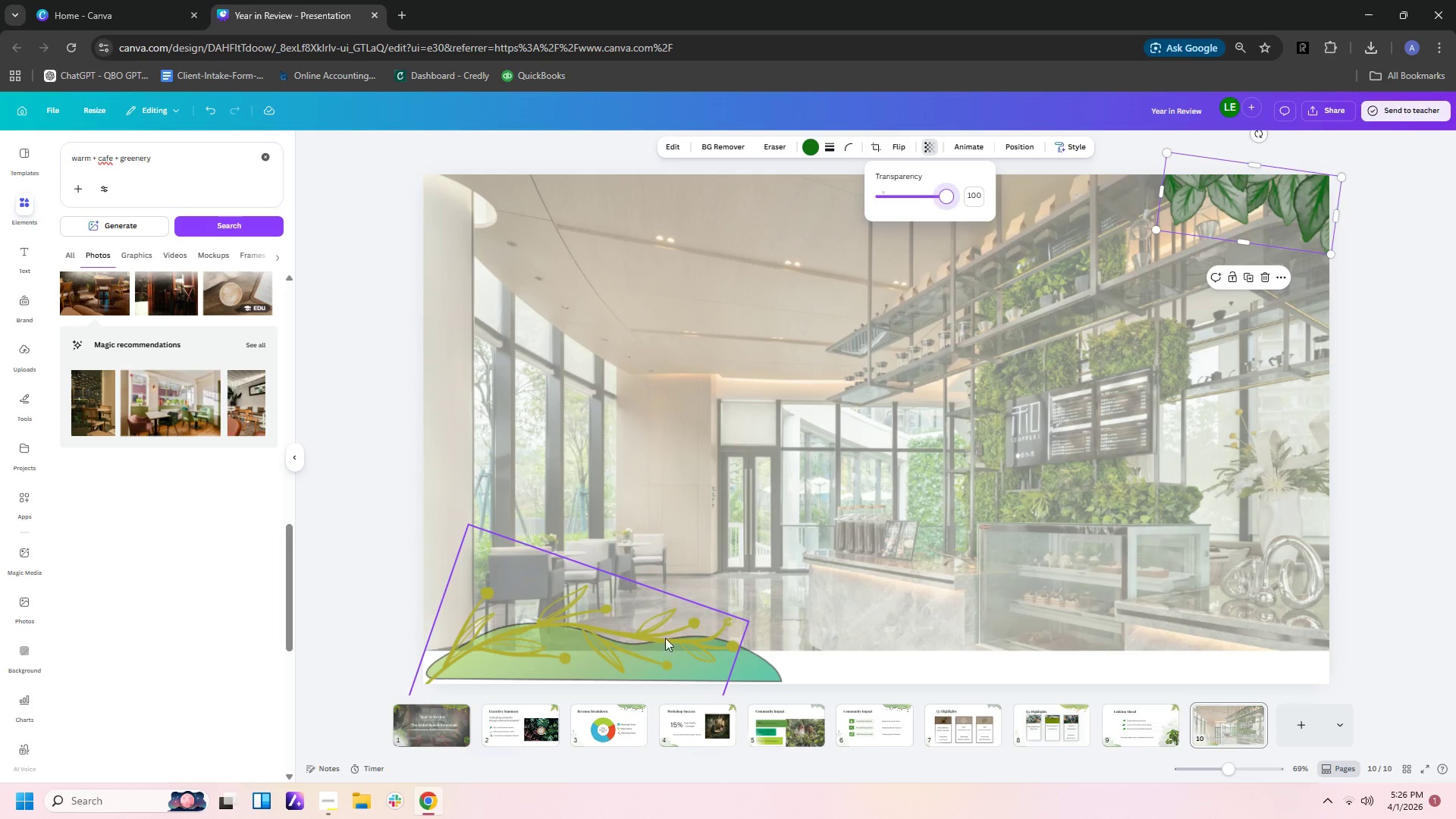 
left_click([656, 645])
 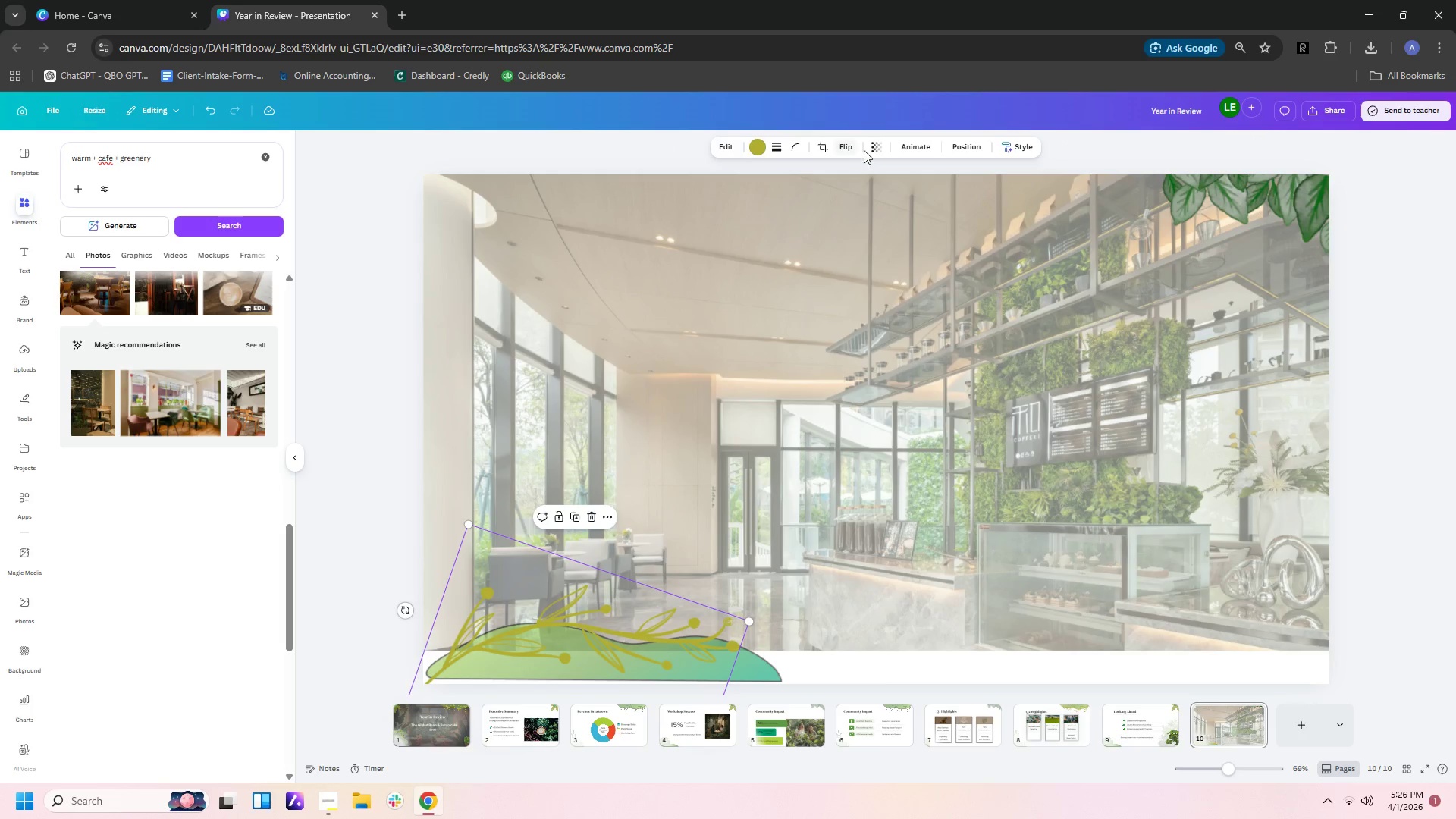 
left_click([874, 150])
 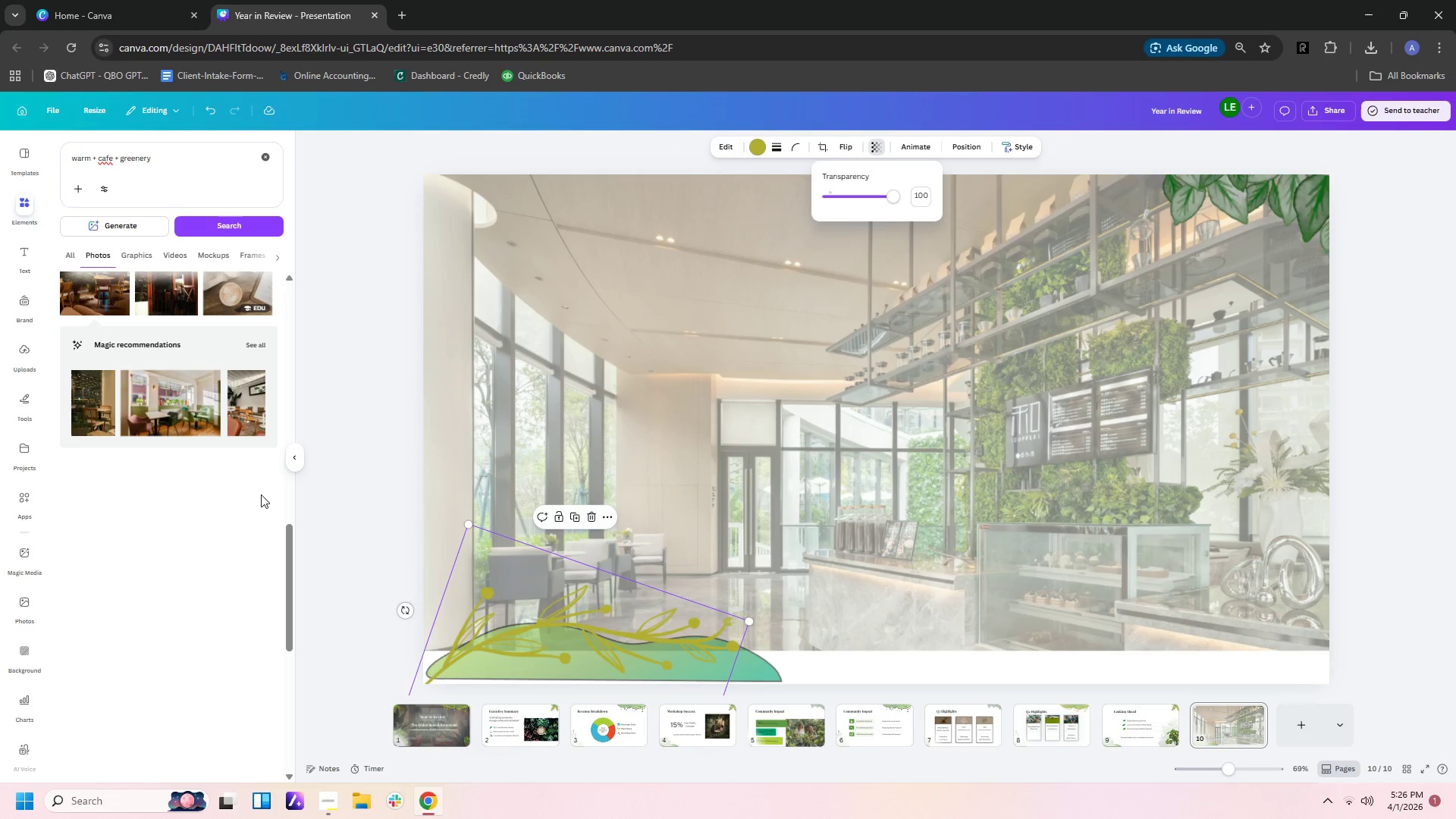 
left_click([379, 425])
 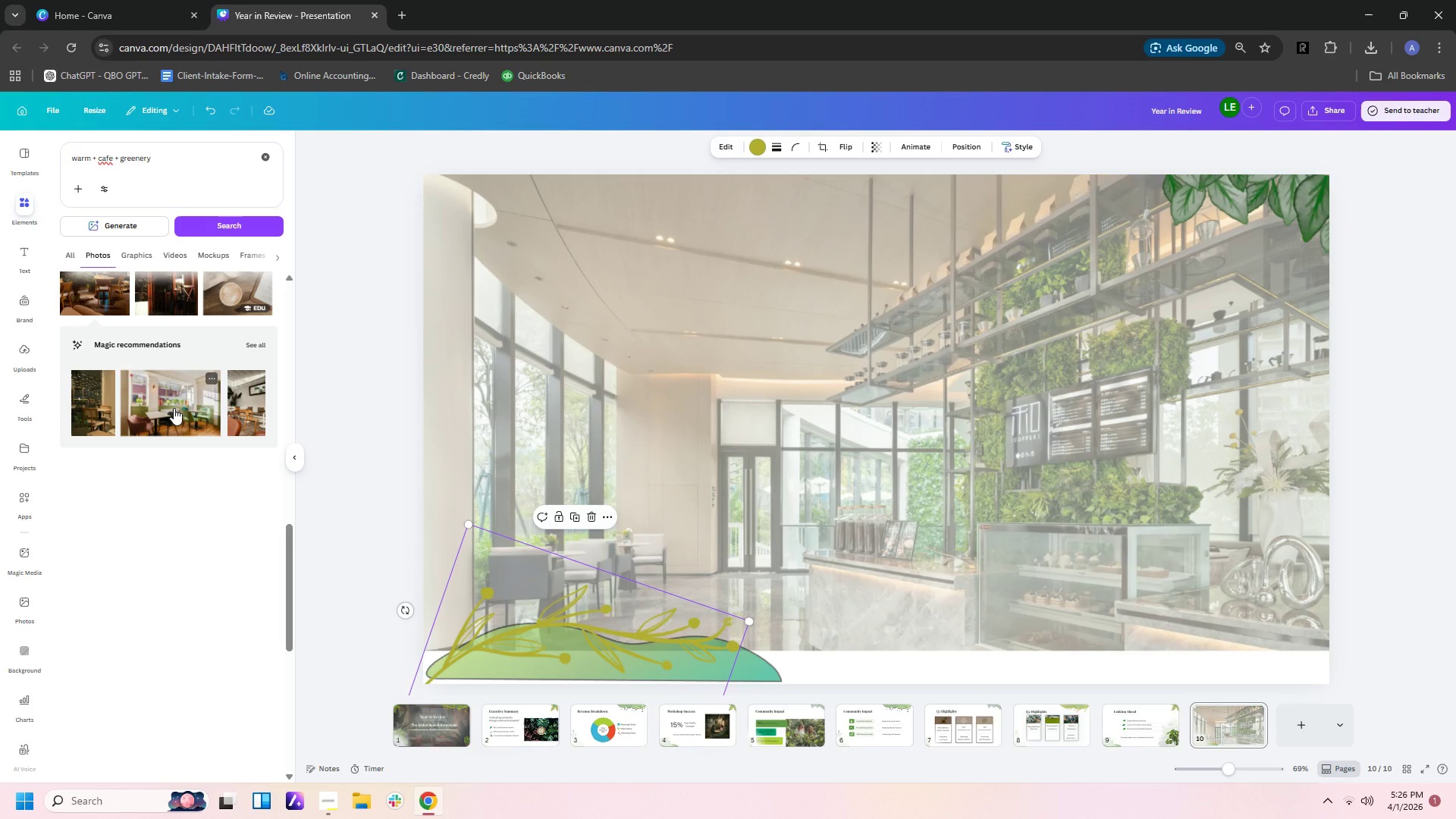 
left_click([174, 408])
 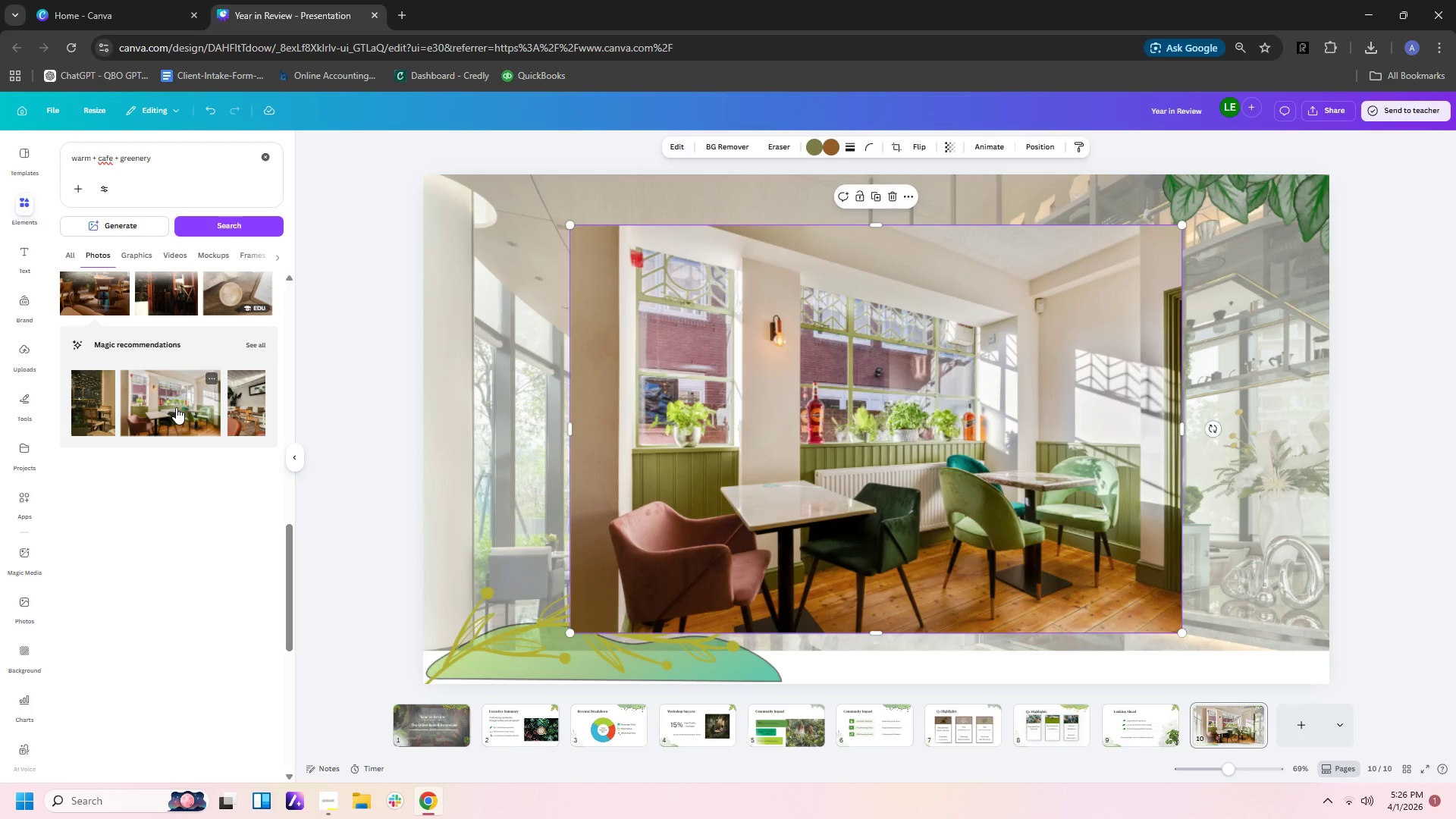 
left_click([908, 418])
 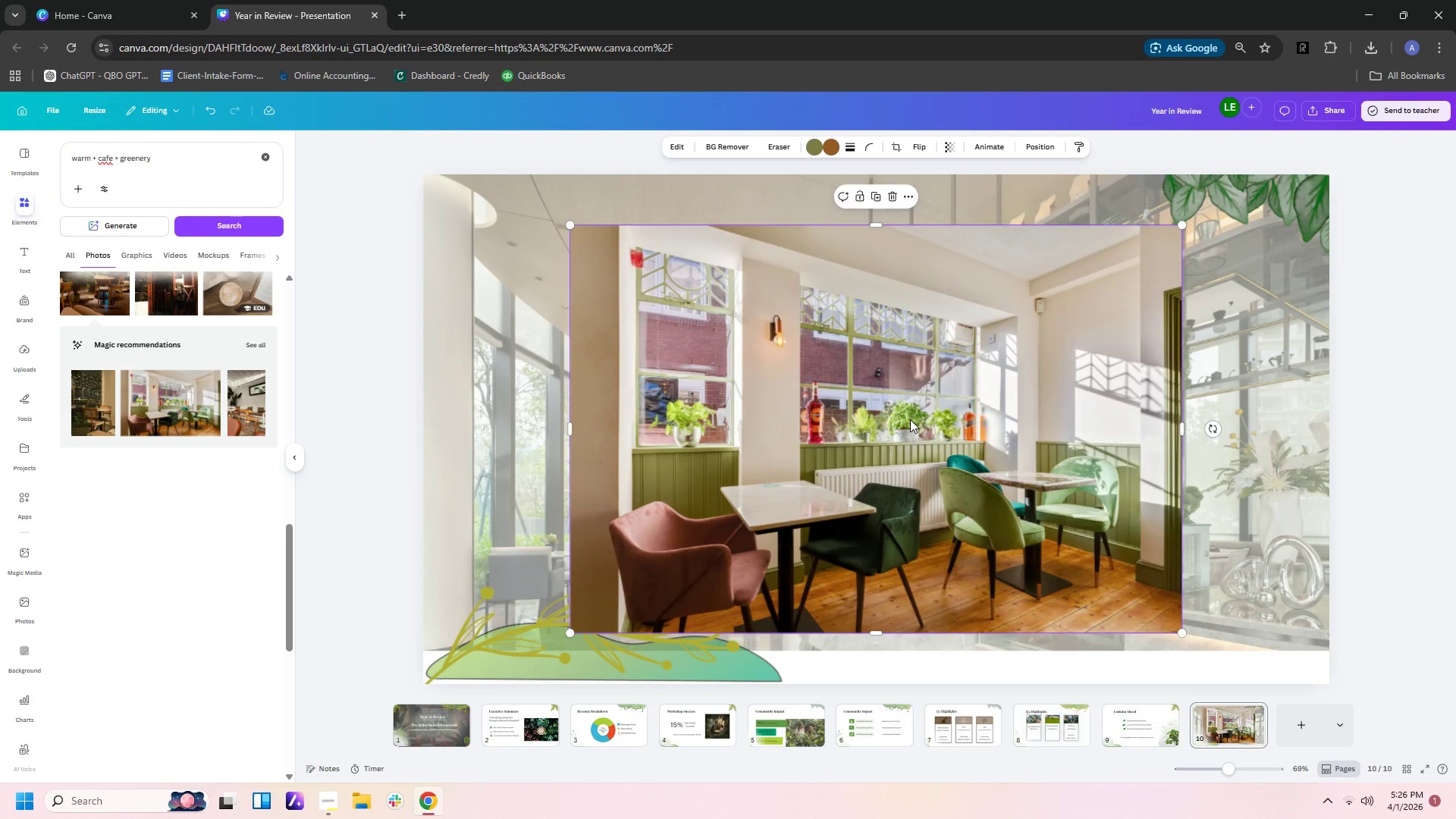 
key(Delete)
 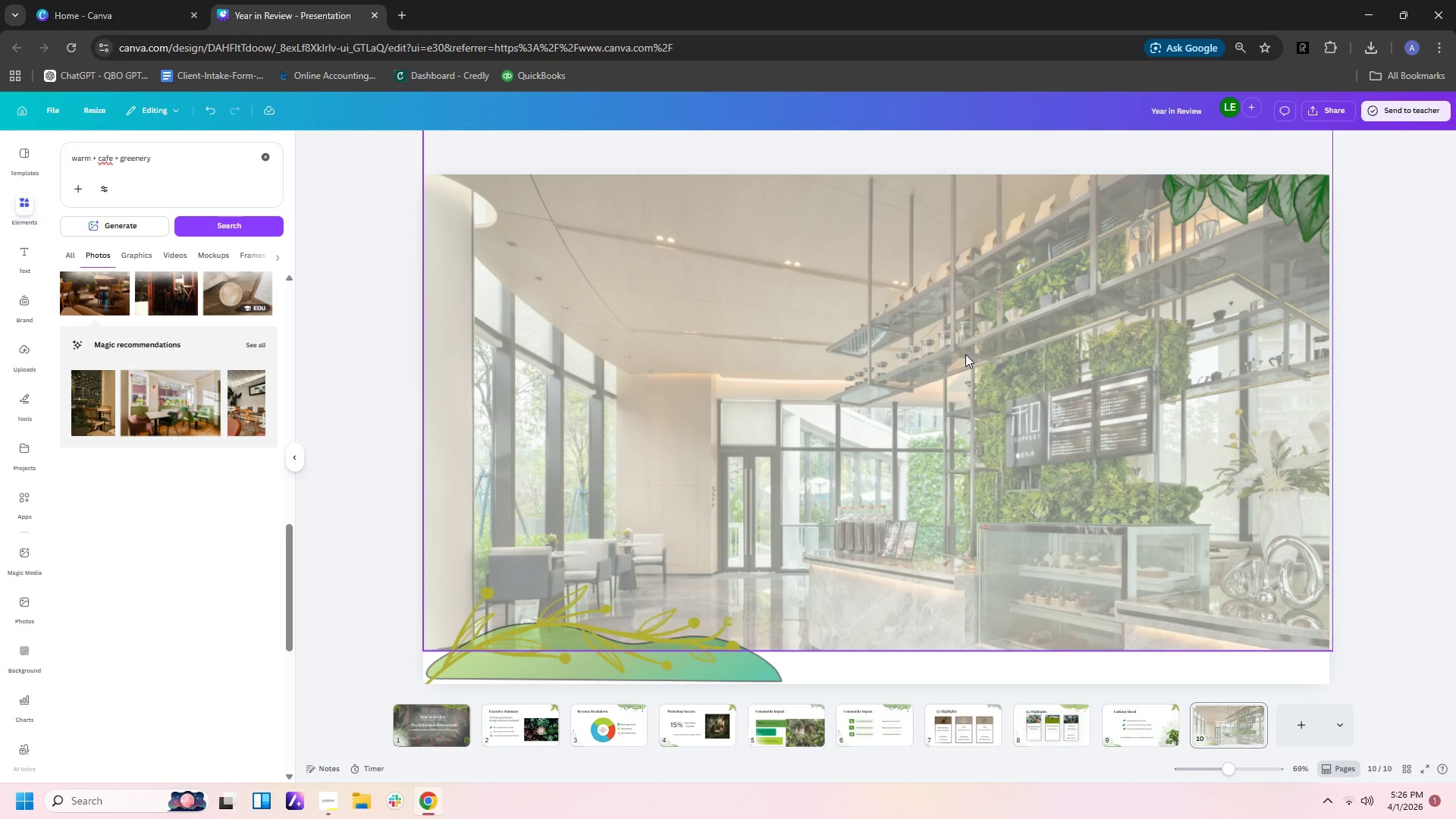 
left_click([460, 733])
 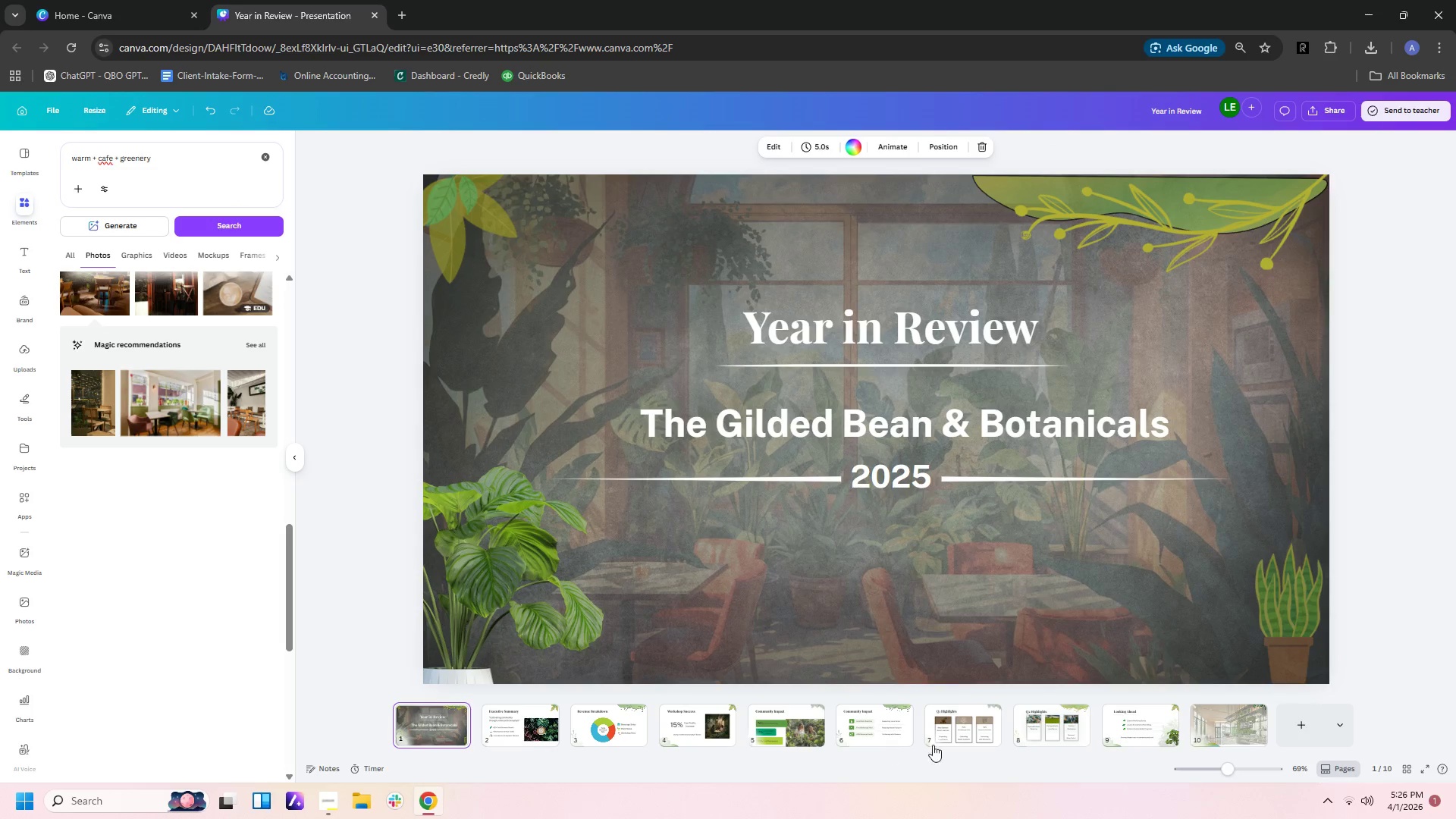 
left_click([1228, 718])
 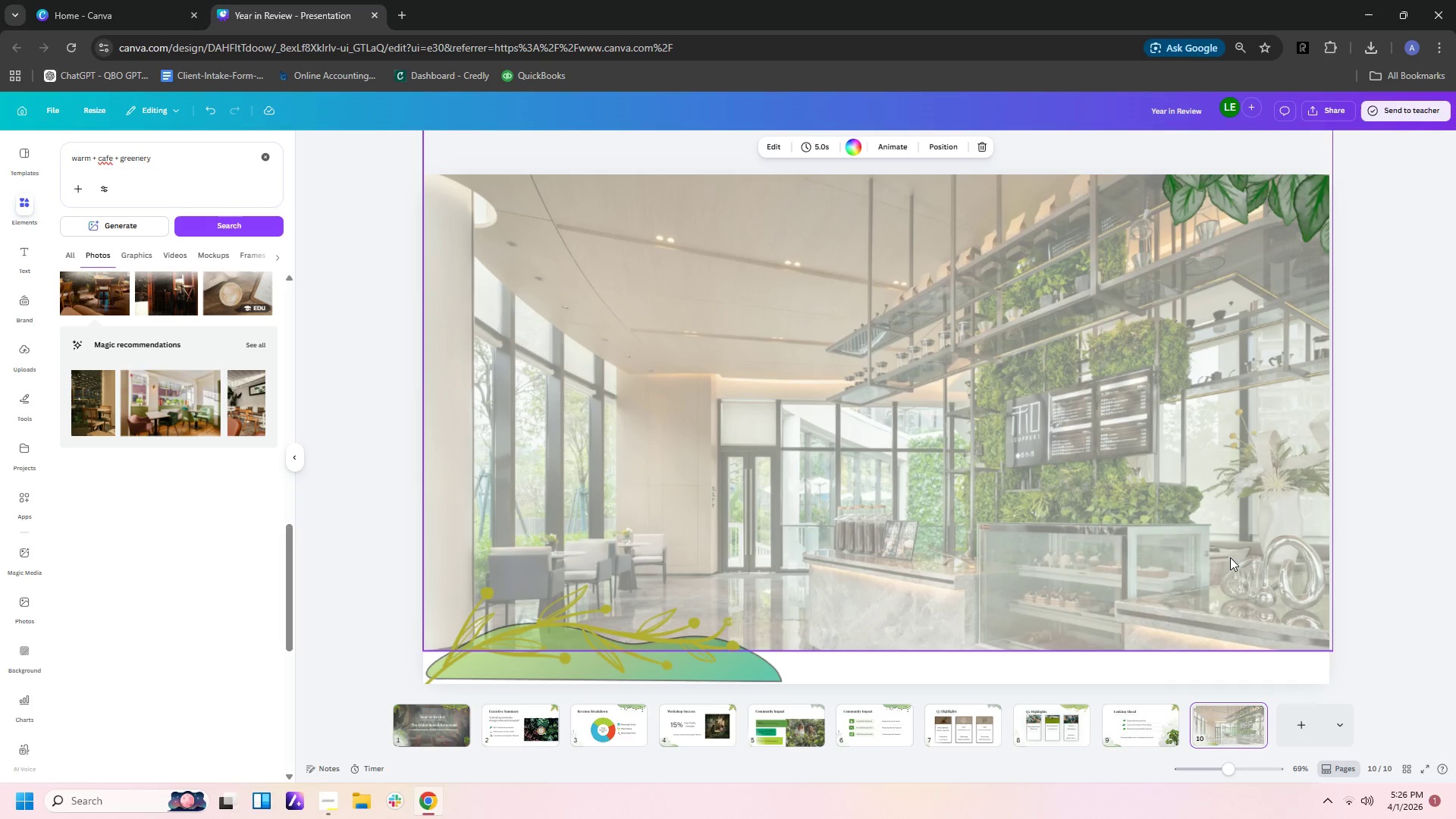 
left_click([1230, 557])
 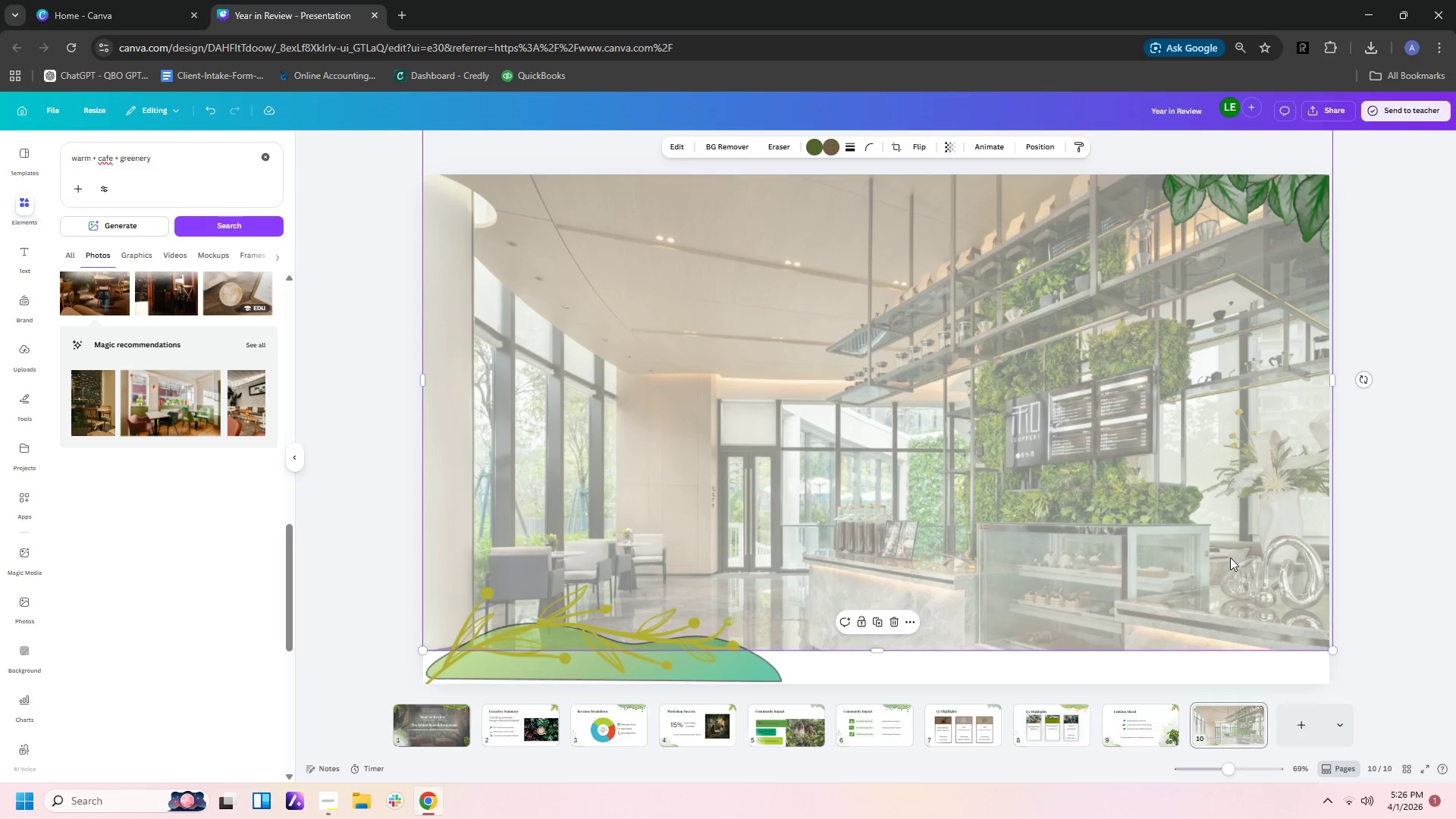 
key(Delete)
 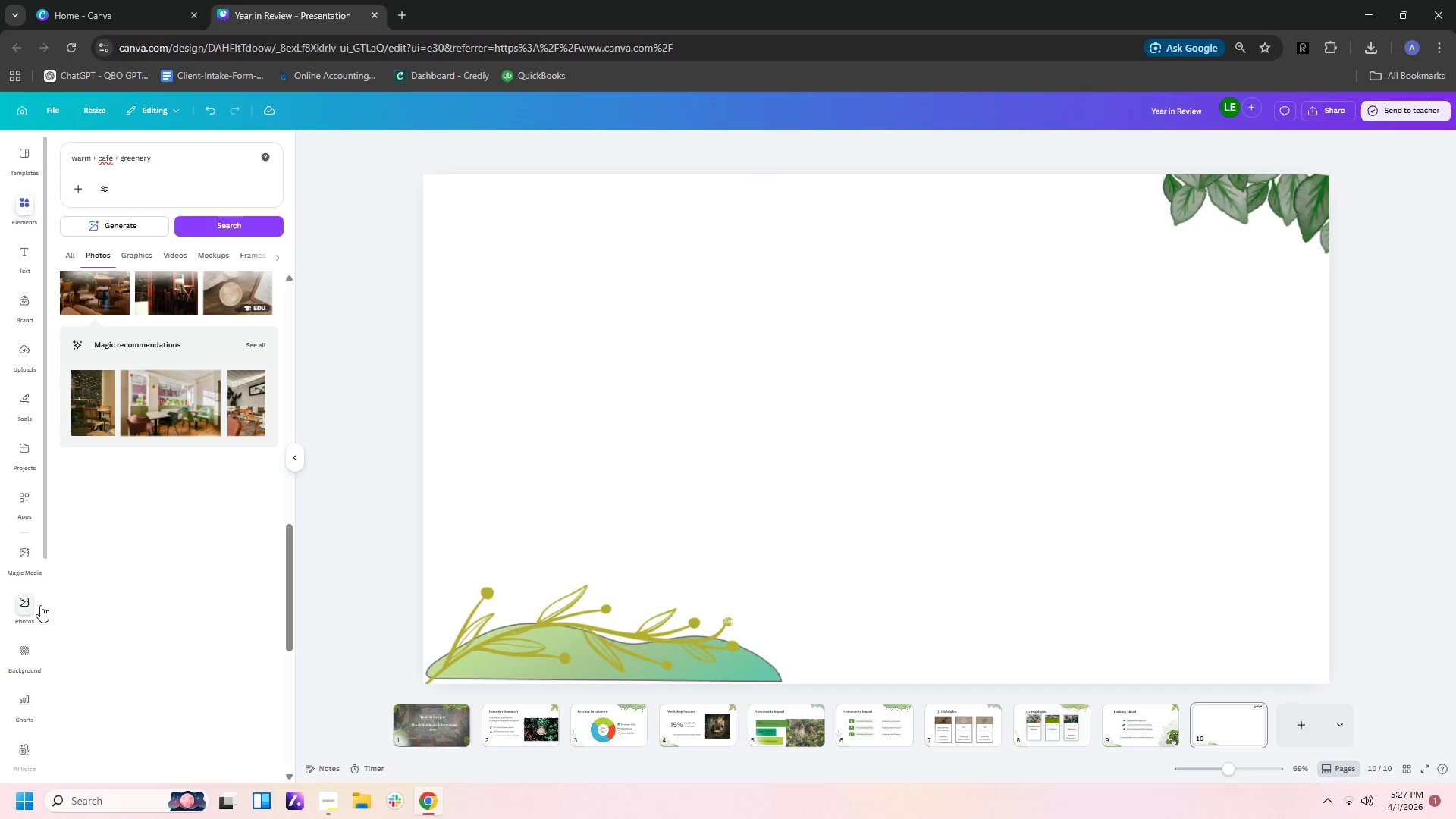 
left_click([17, 555])
 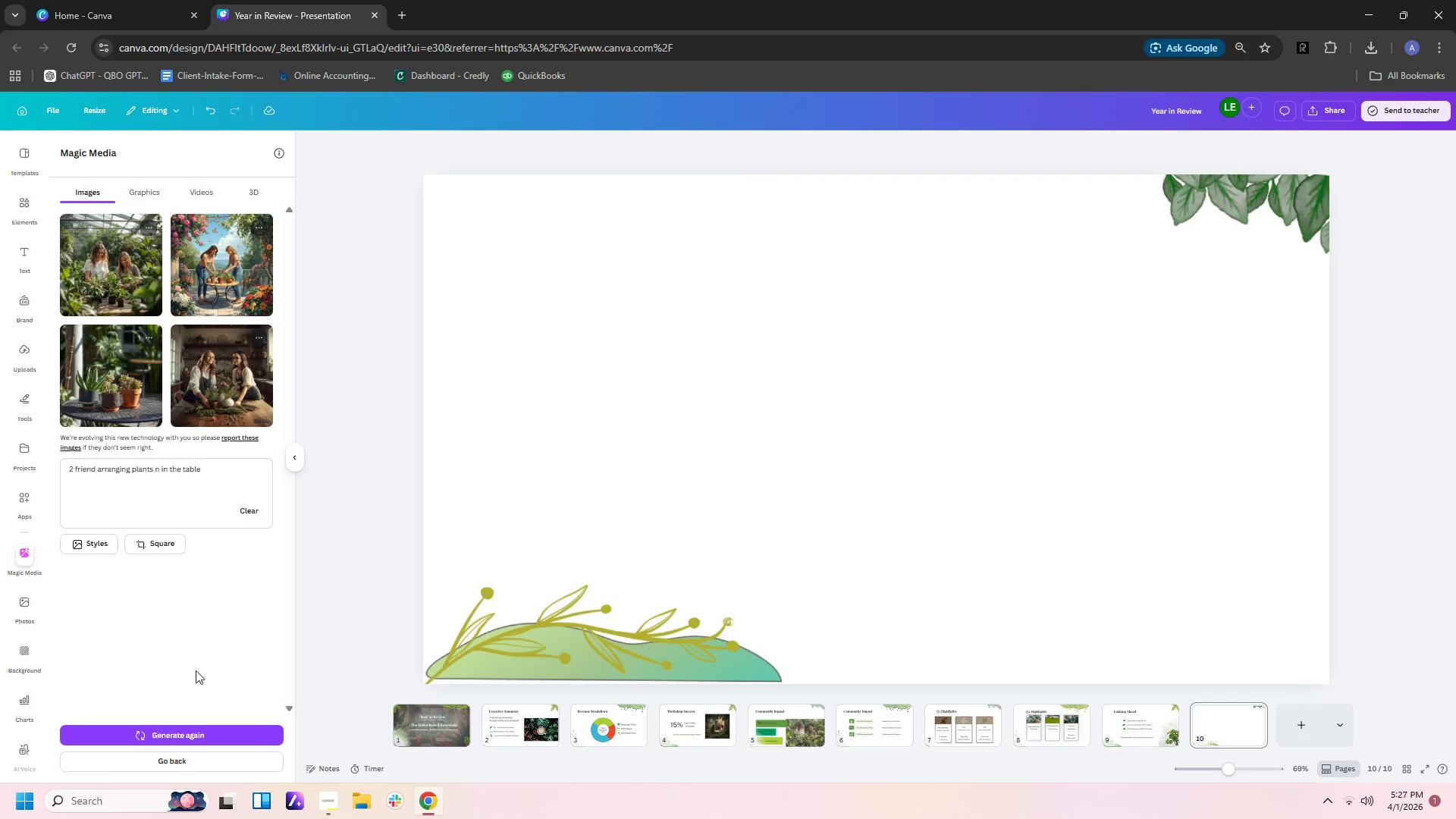 
left_click([177, 764])
 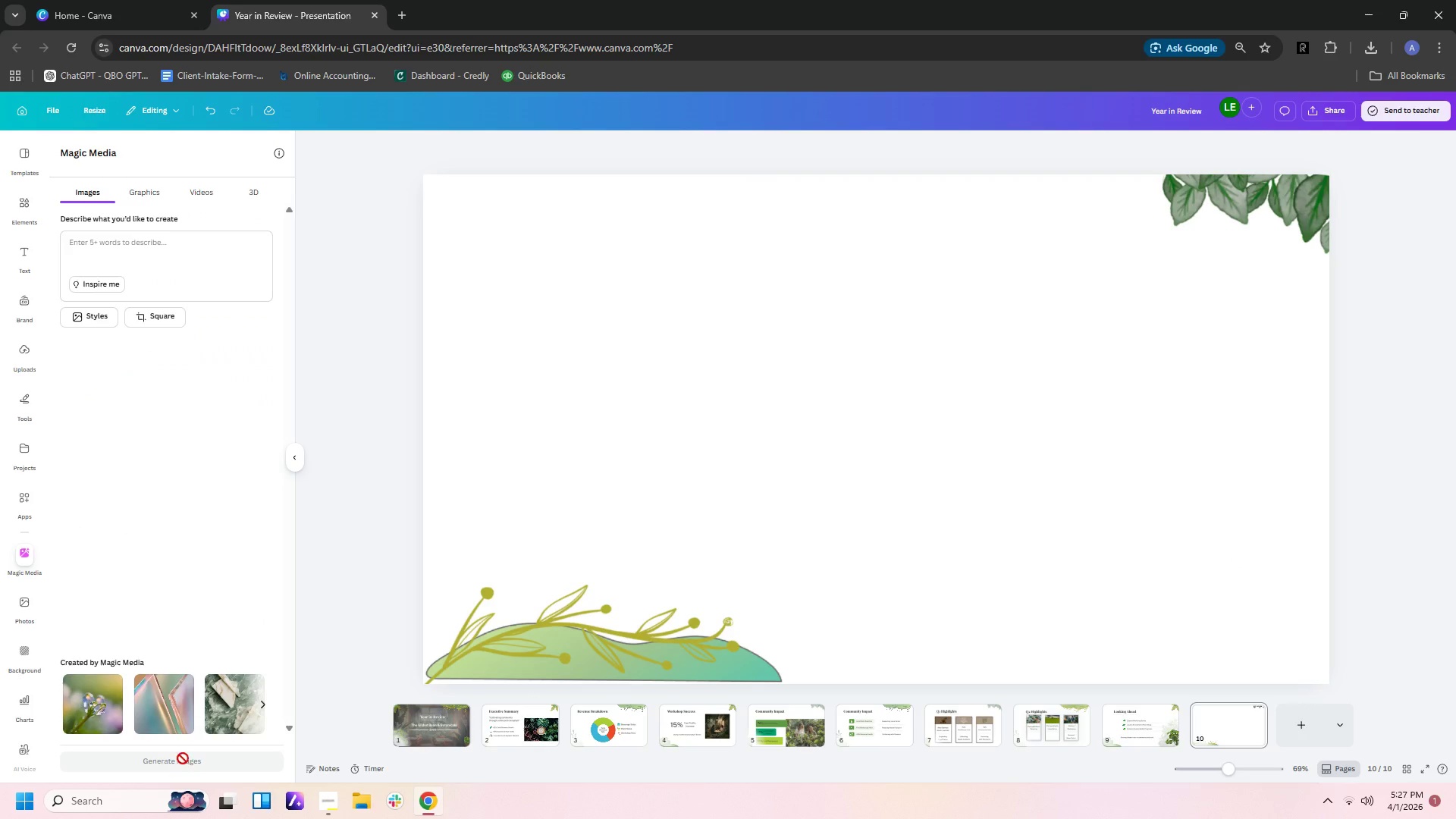 
scroll: coordinate [250, 496], scroll_direction: up, amount: 1.0
 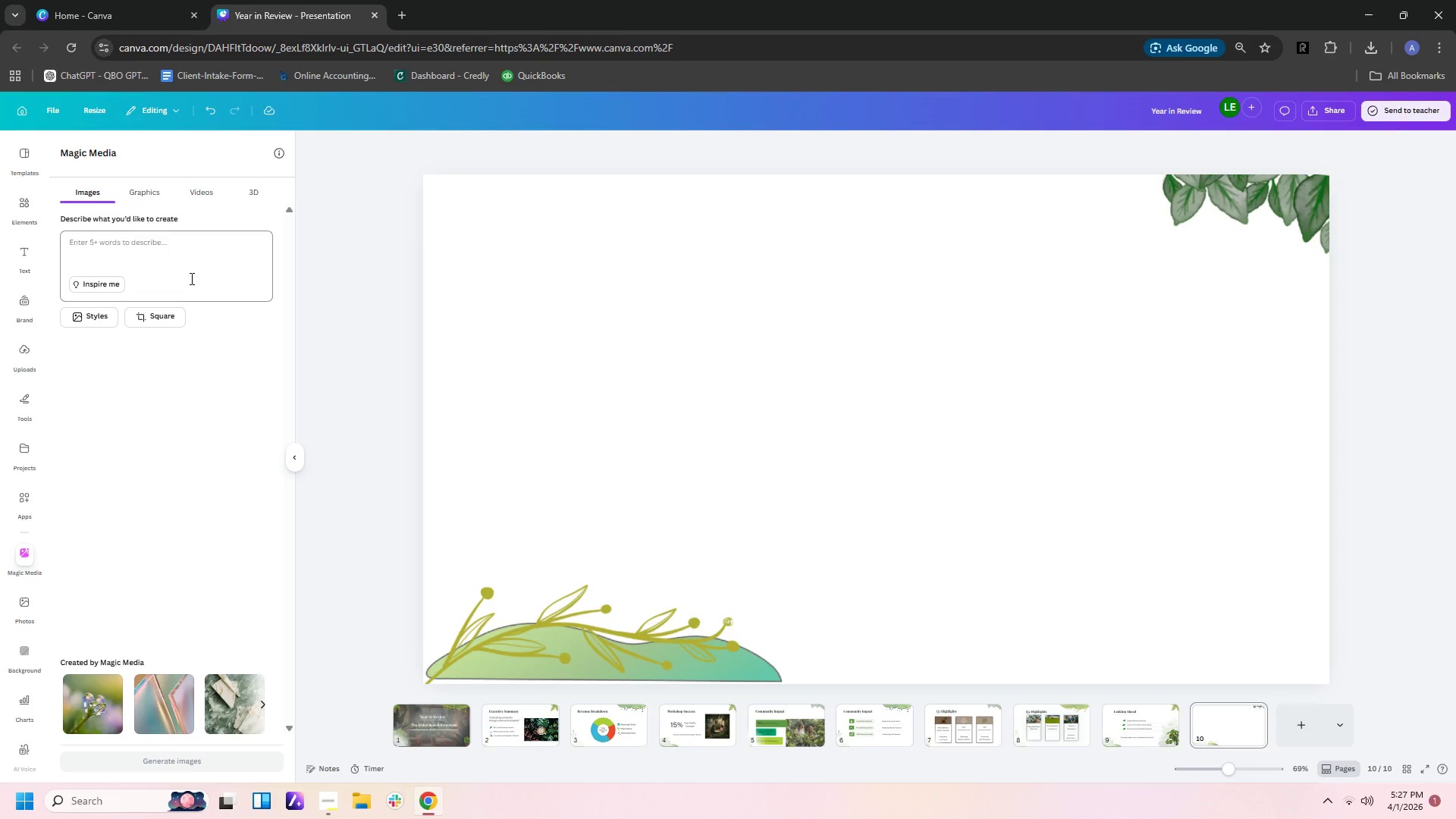 
scroll: coordinate [189, 411], scroll_direction: down, amount: 16.0
 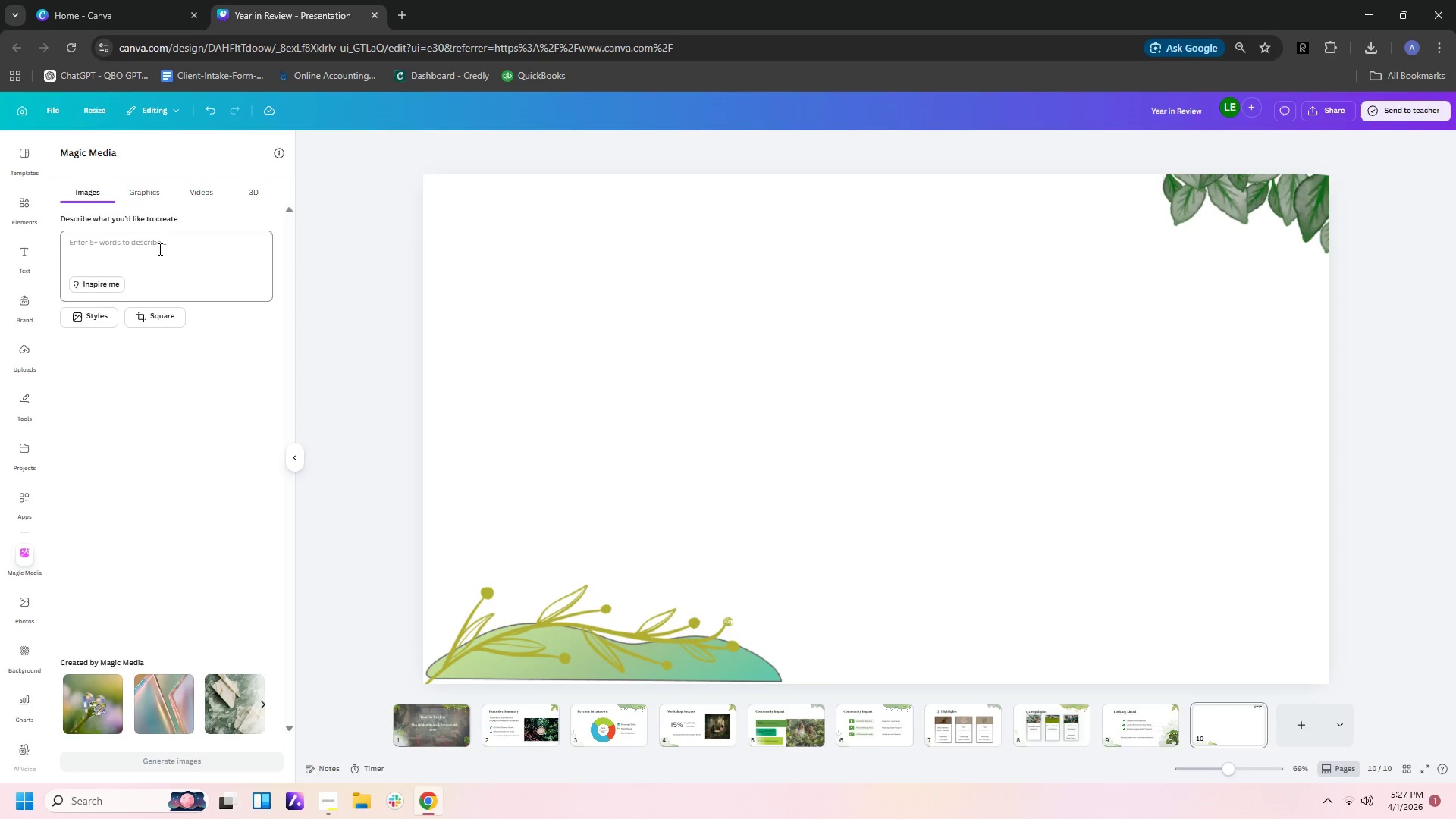 
left_click([158, 249])
 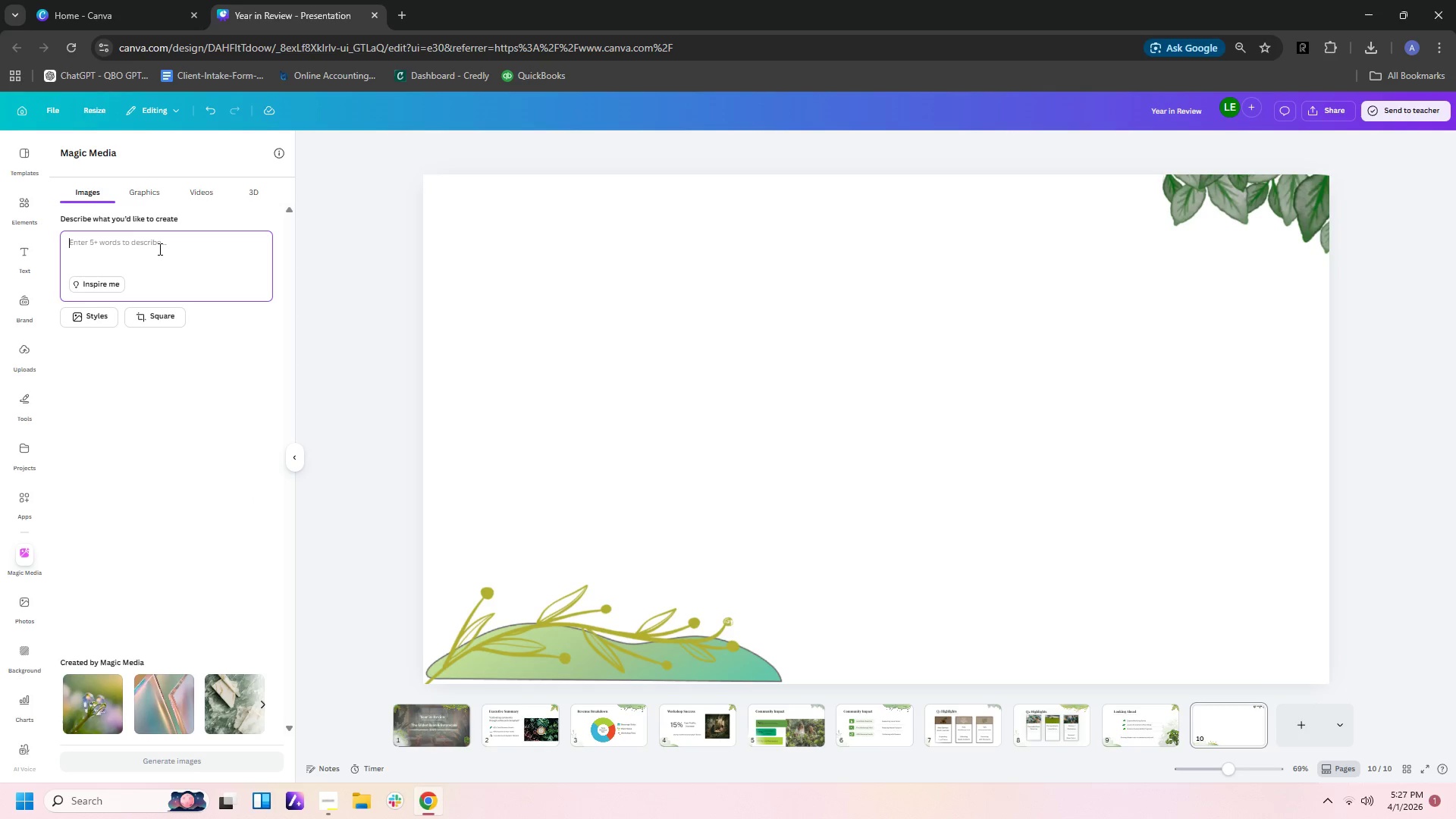 
type(cafe + greenery + )
 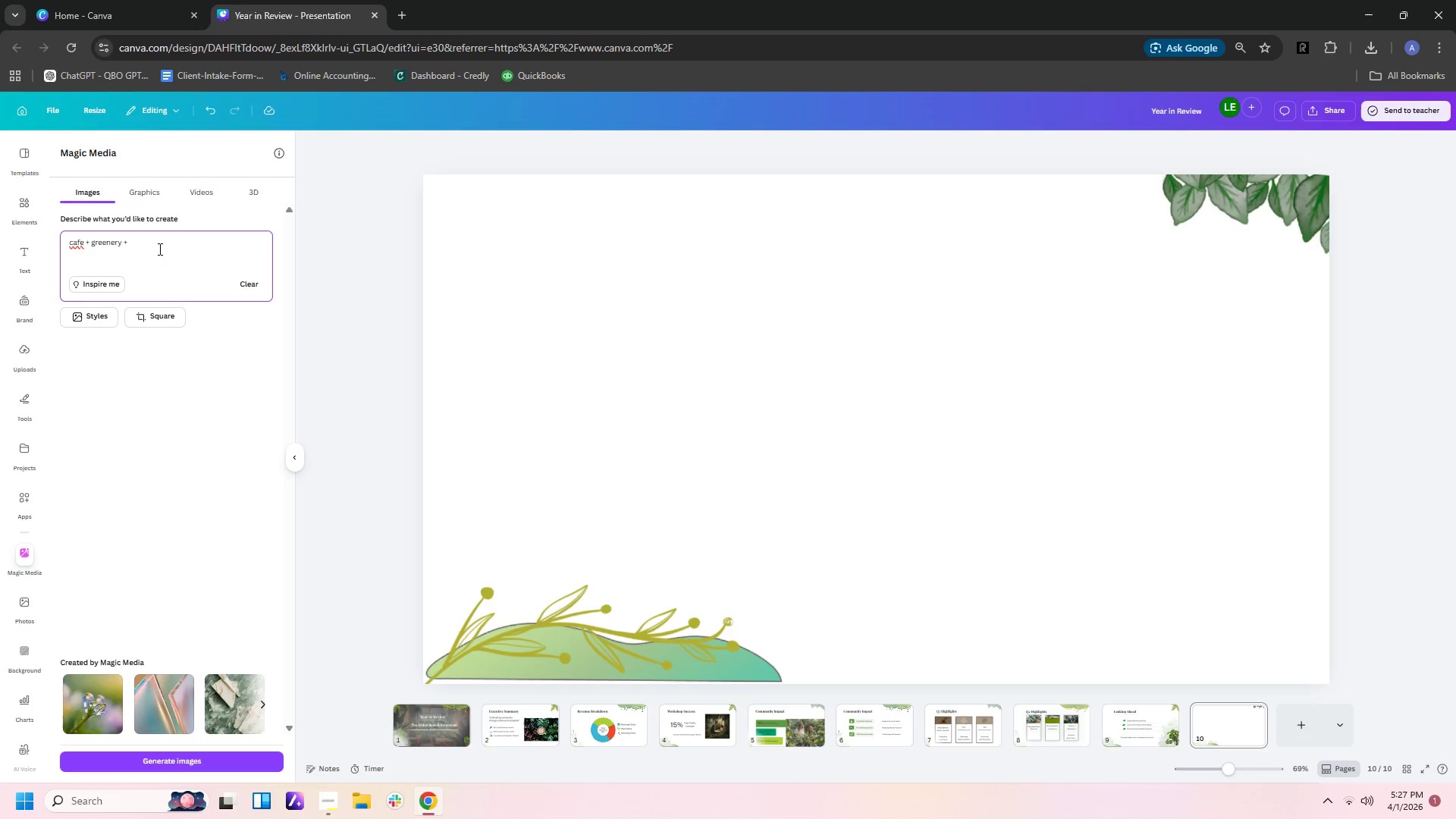 
type(warm cafe)
key(Backspace)
key(Backspace)
key(Backspace)
key(Backspace)
key(Backspace)
key(Backspace)
key(Backspace)
key(Backspace)
key(Backspace)
key(Backspace)
key(Backspace)
 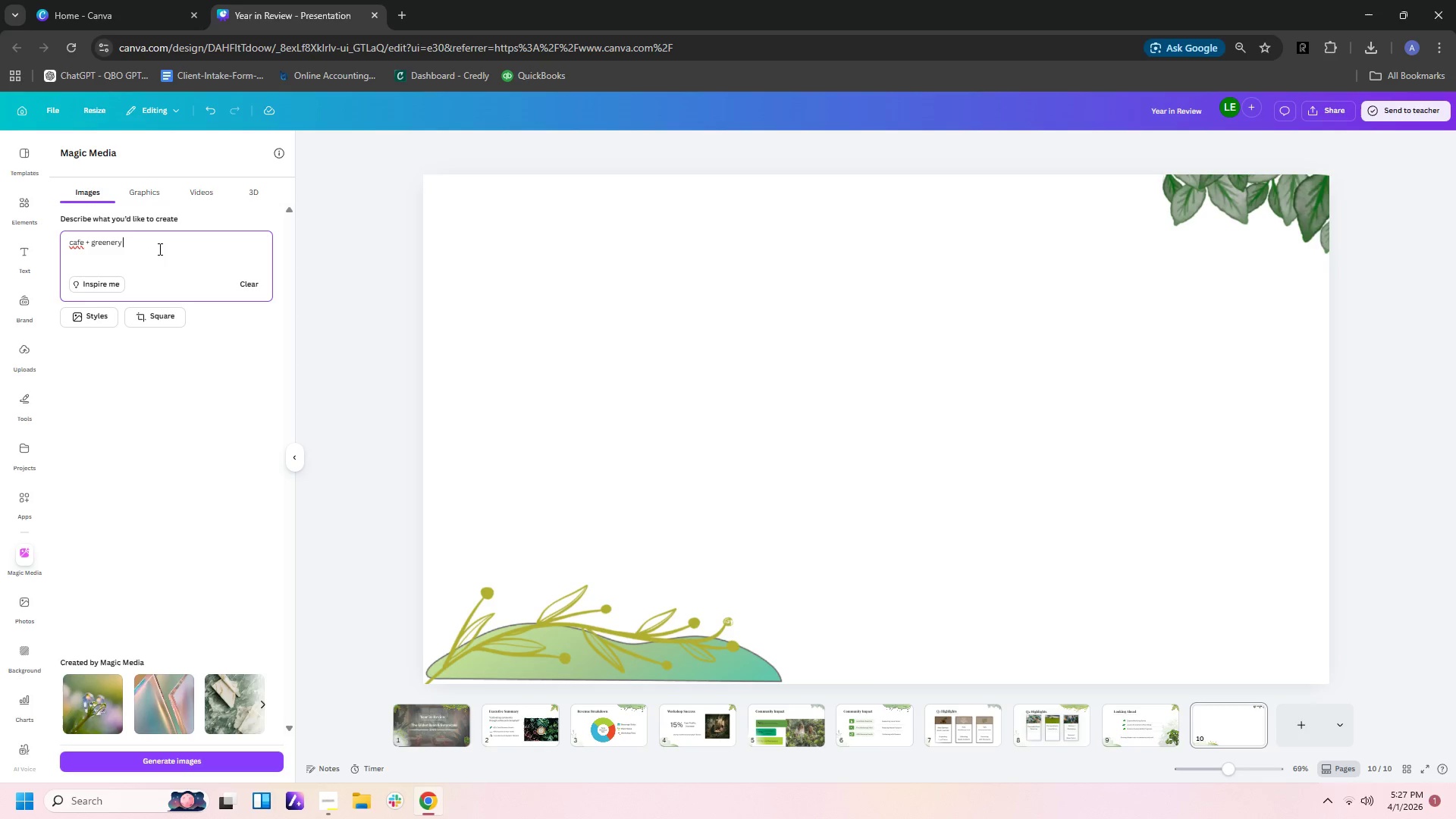 
key(ArrowLeft)
 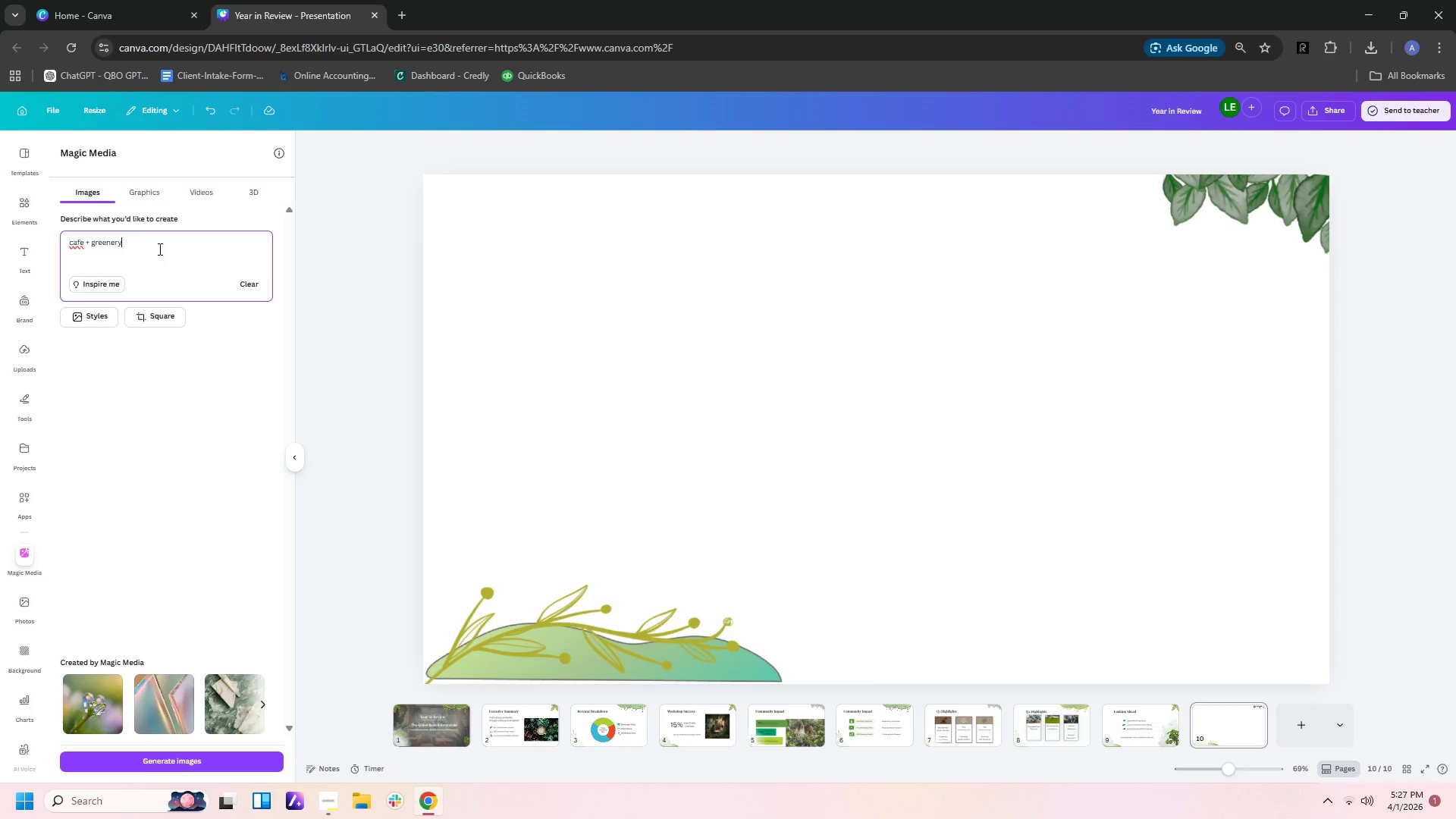 
hold_key(key=ArrowLeft, duration=0.98)
 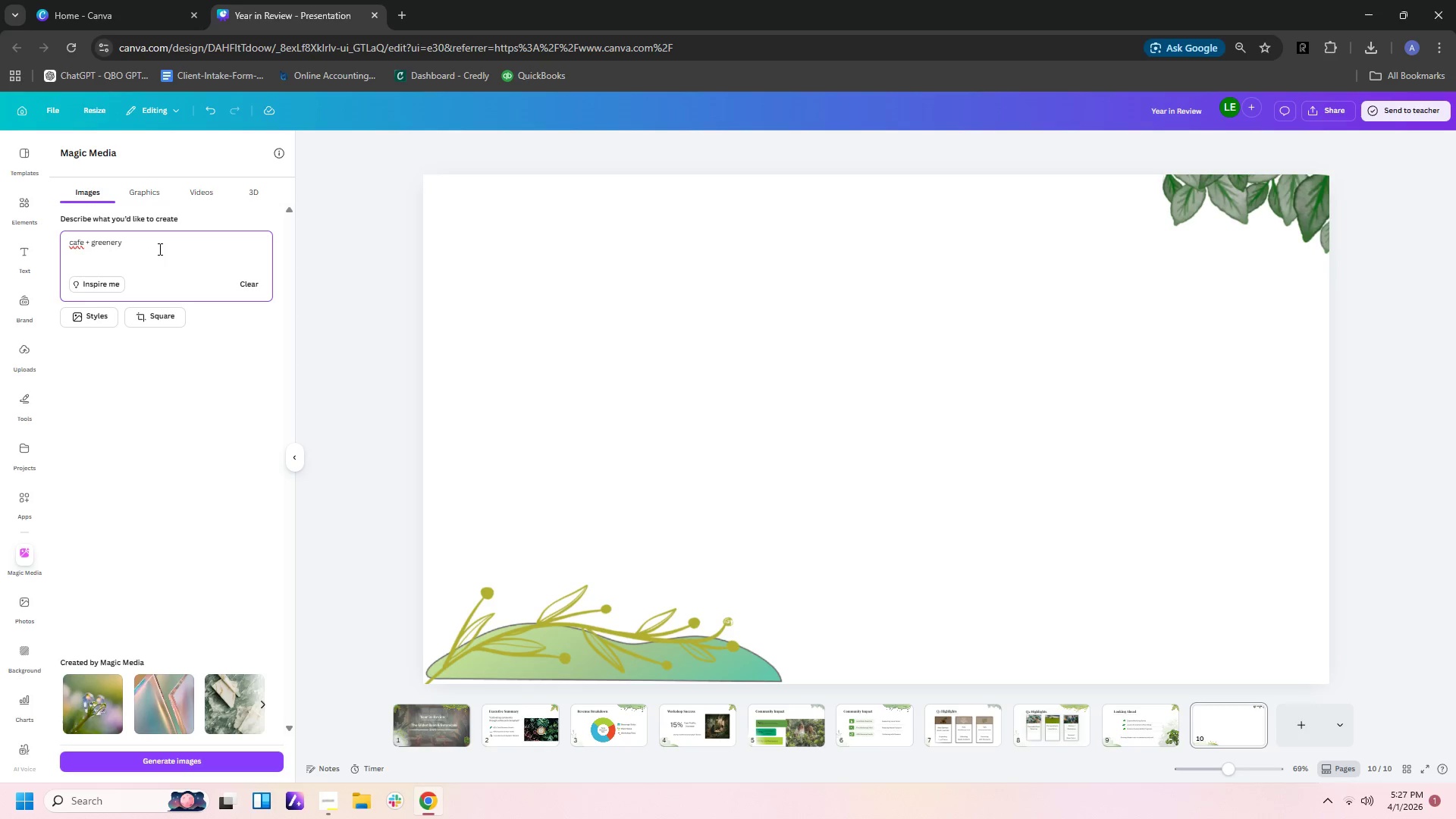 
type(warm )
 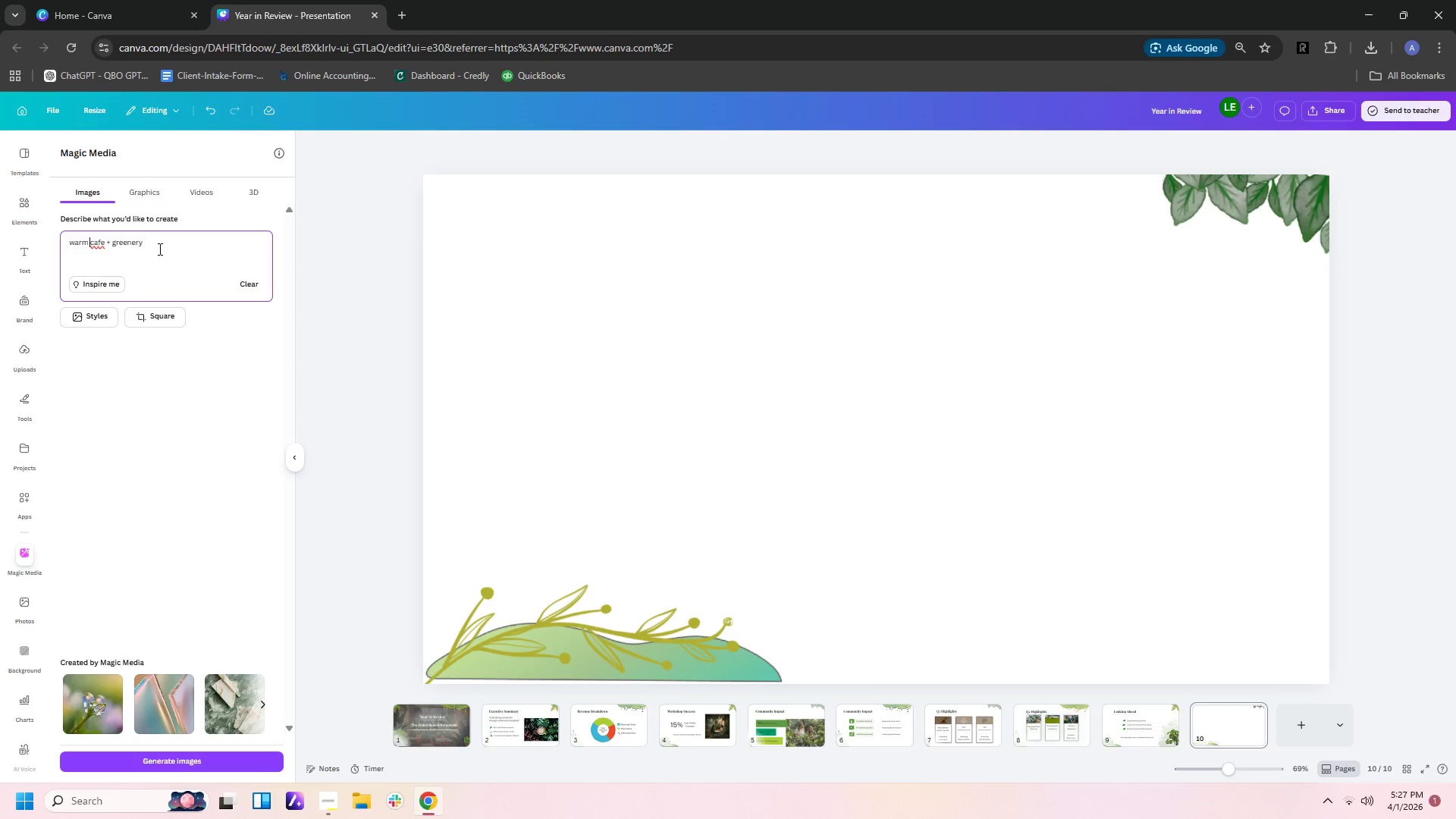 
key(Enter)
 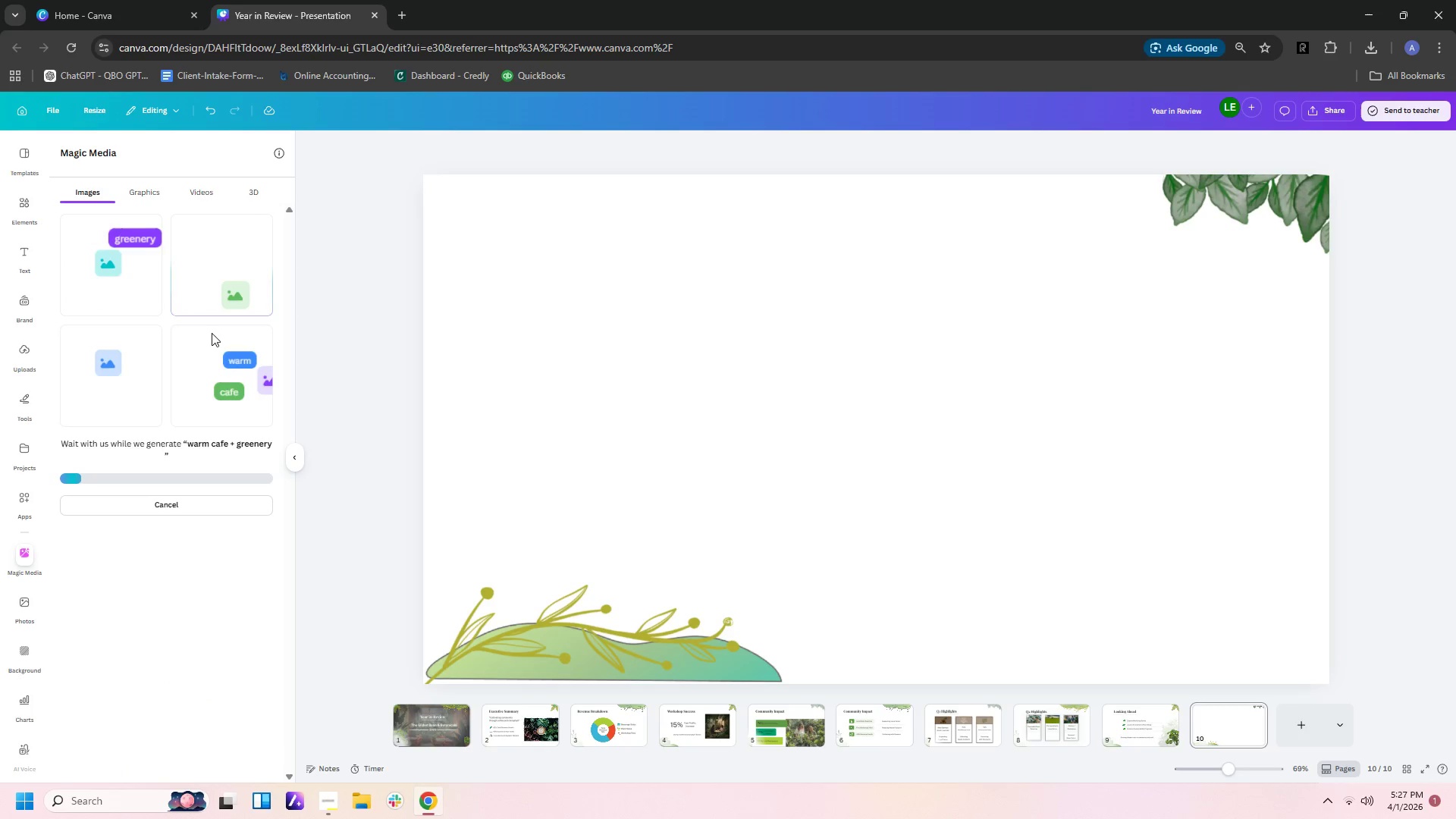 
wait(9.81)
 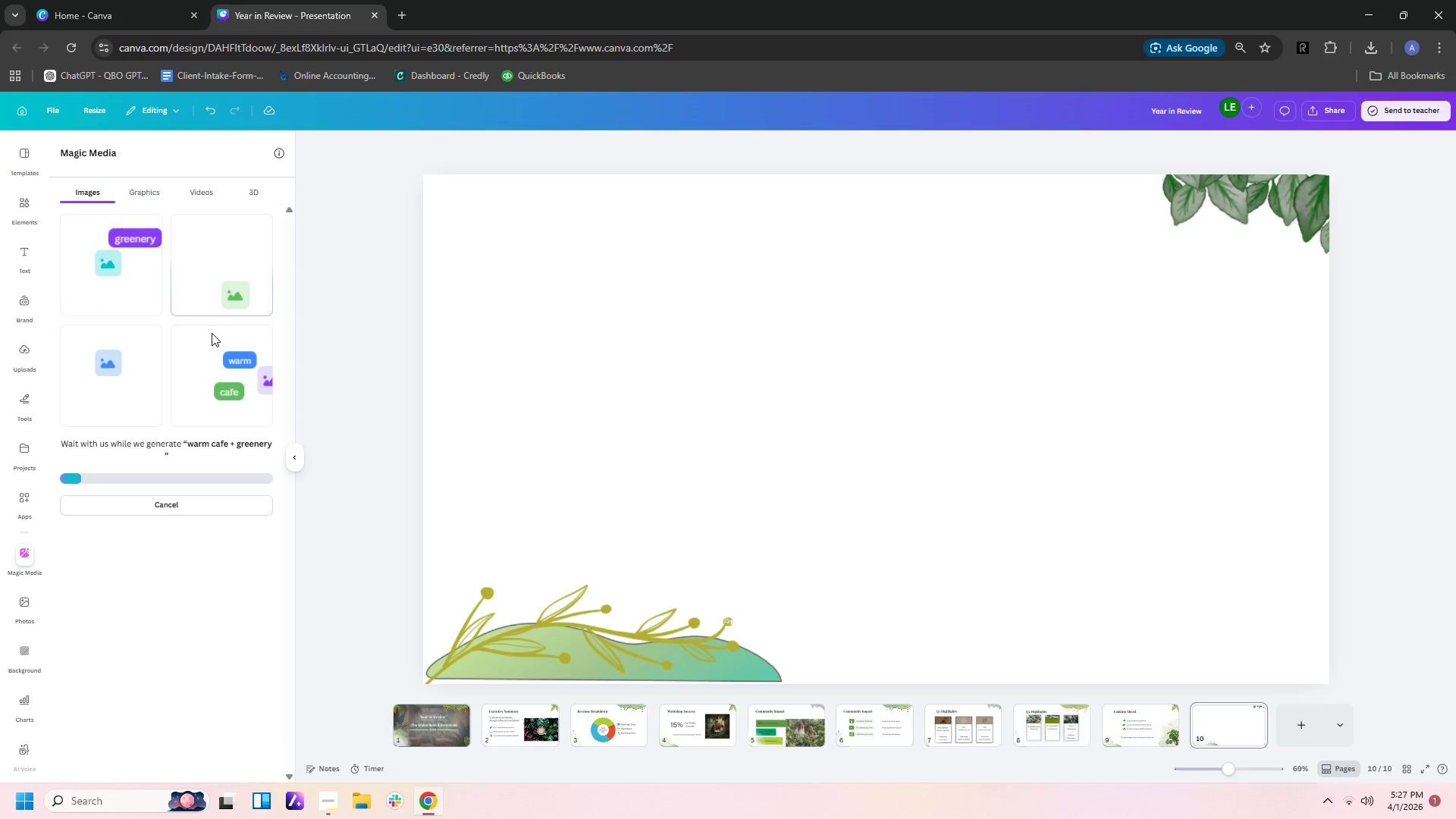 
left_click([1310, 209])
 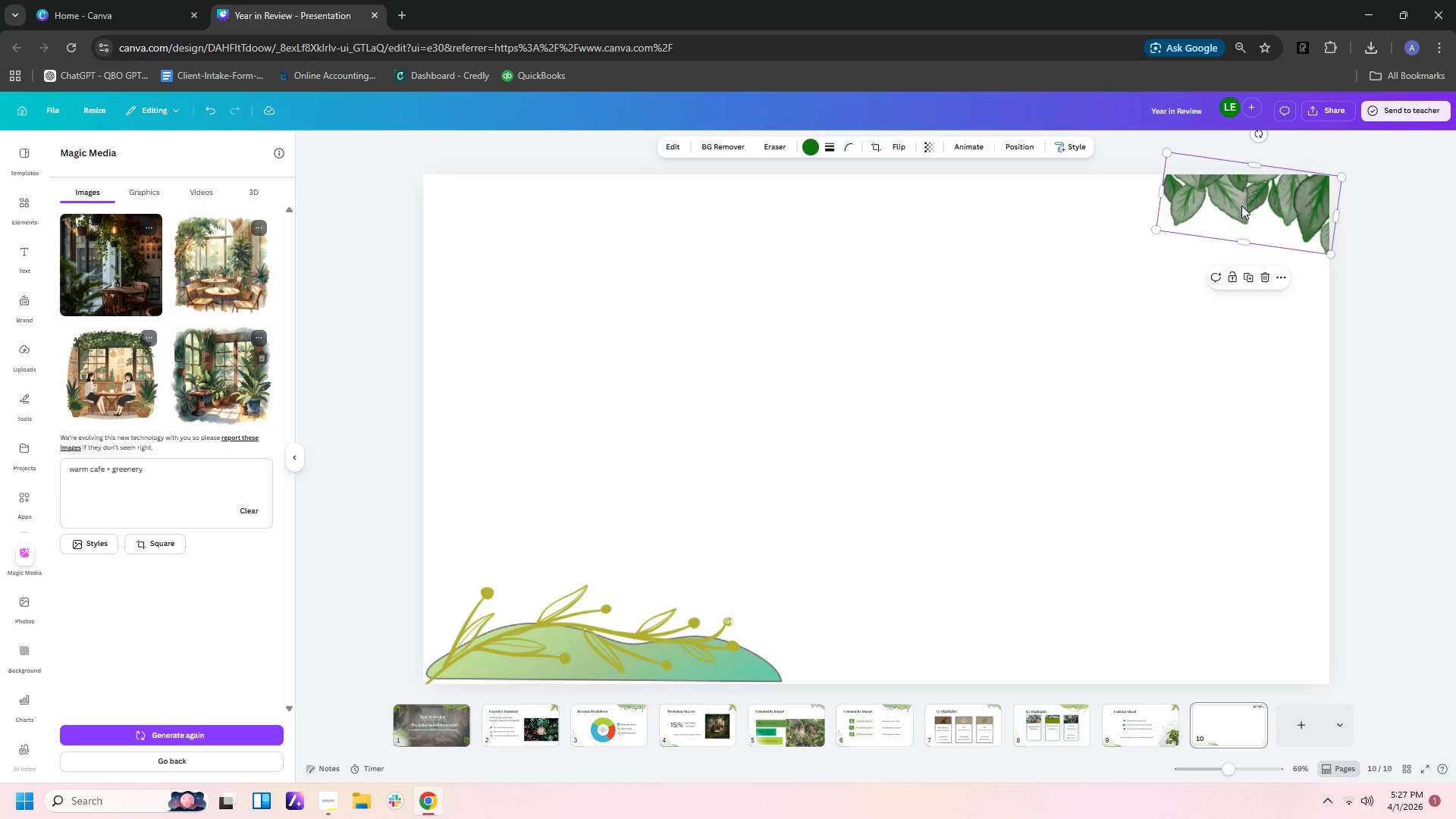 
key(Delete)
 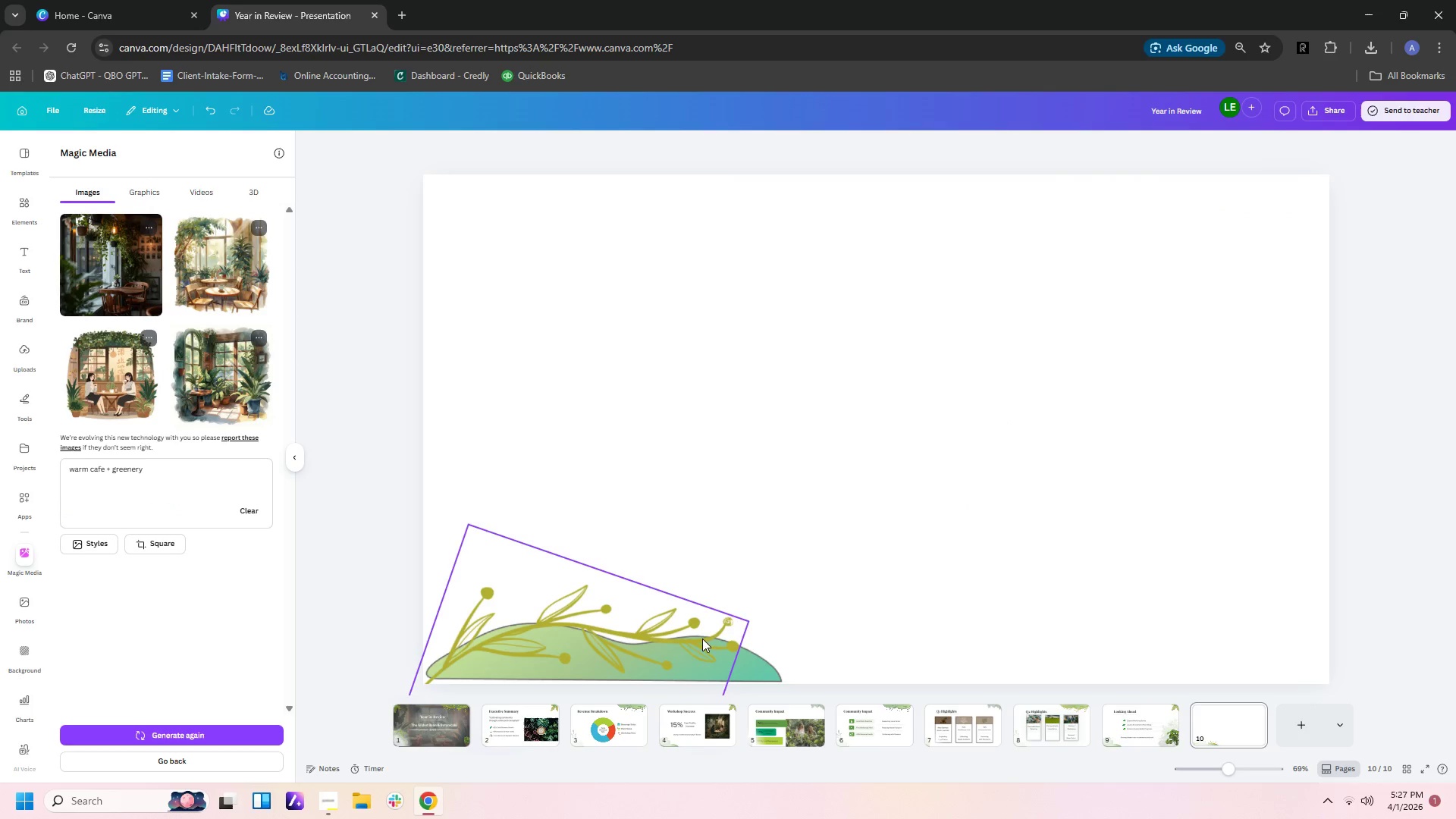 
left_click([685, 663])
 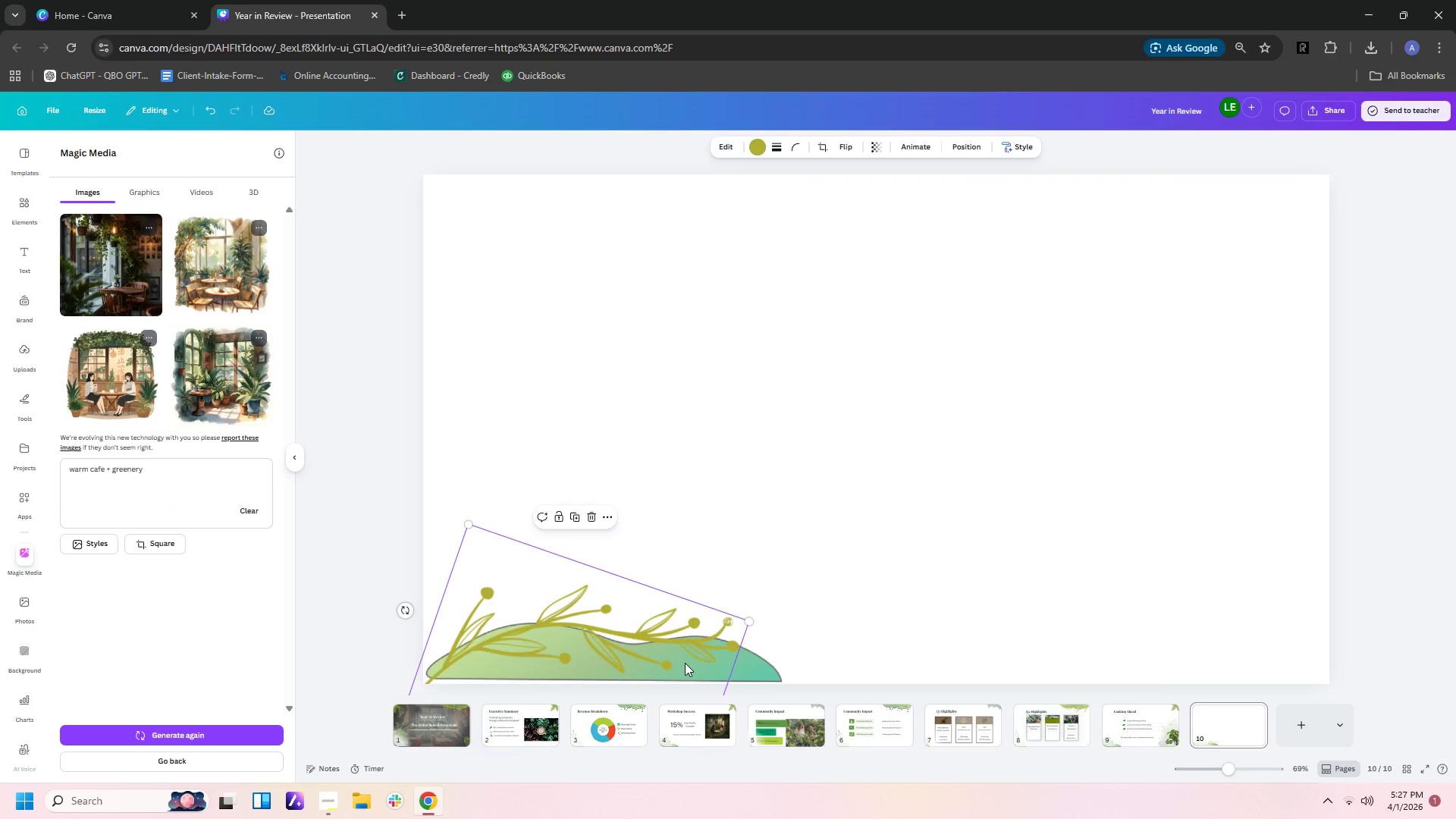 
key(Delete)
 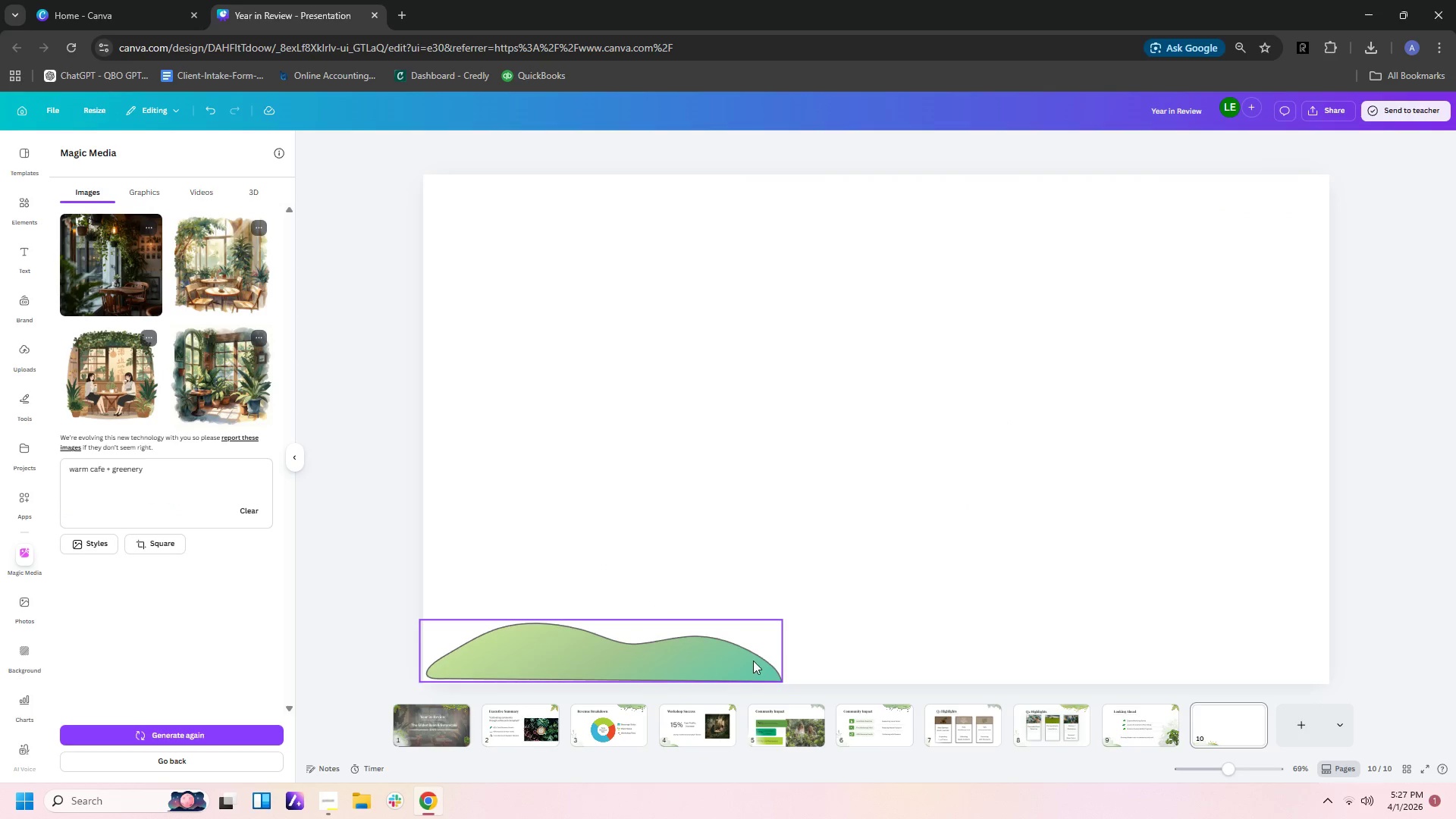 
double_click([753, 661])
 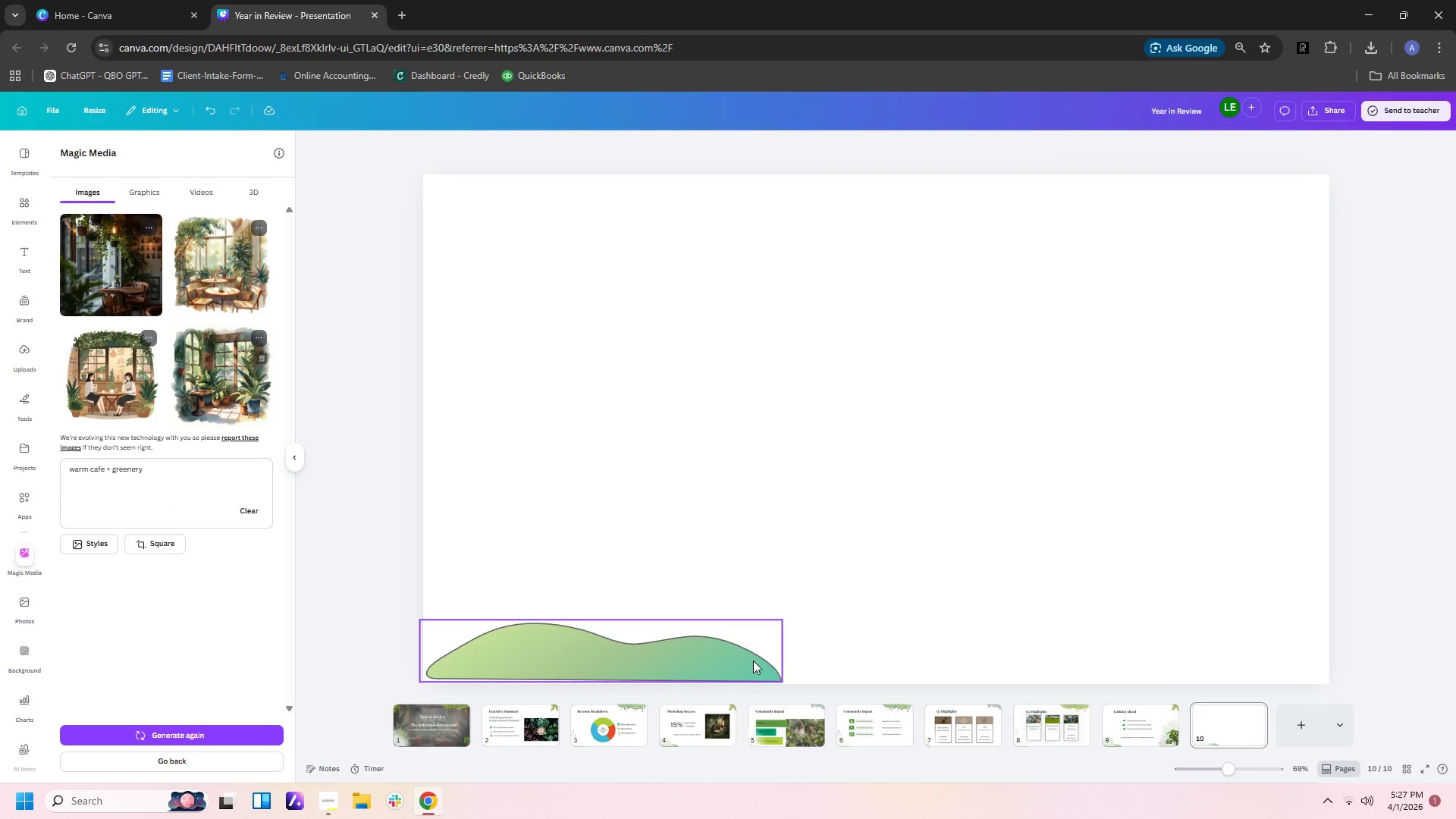 
key(Delete)
 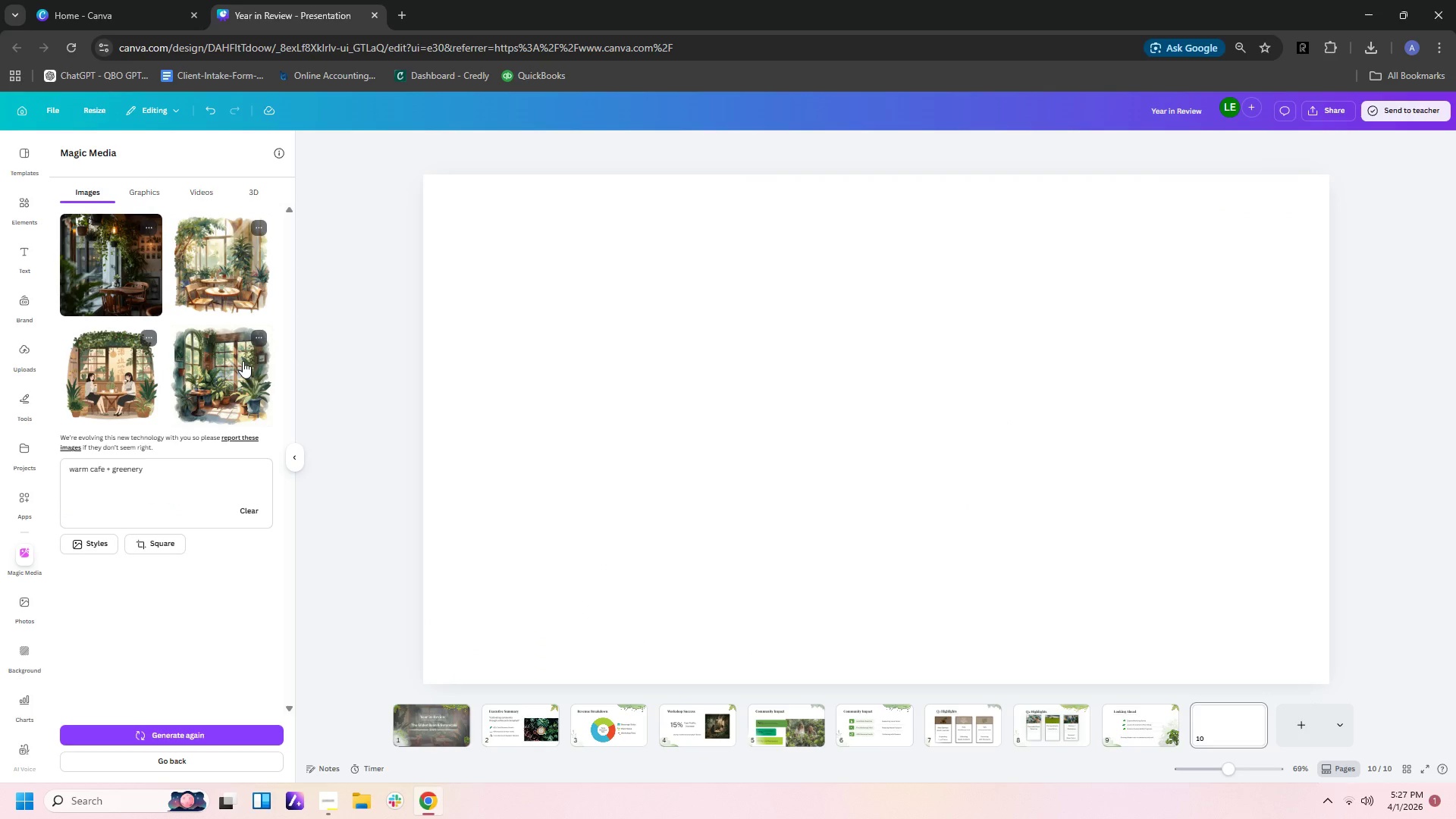 
left_click([230, 407])
 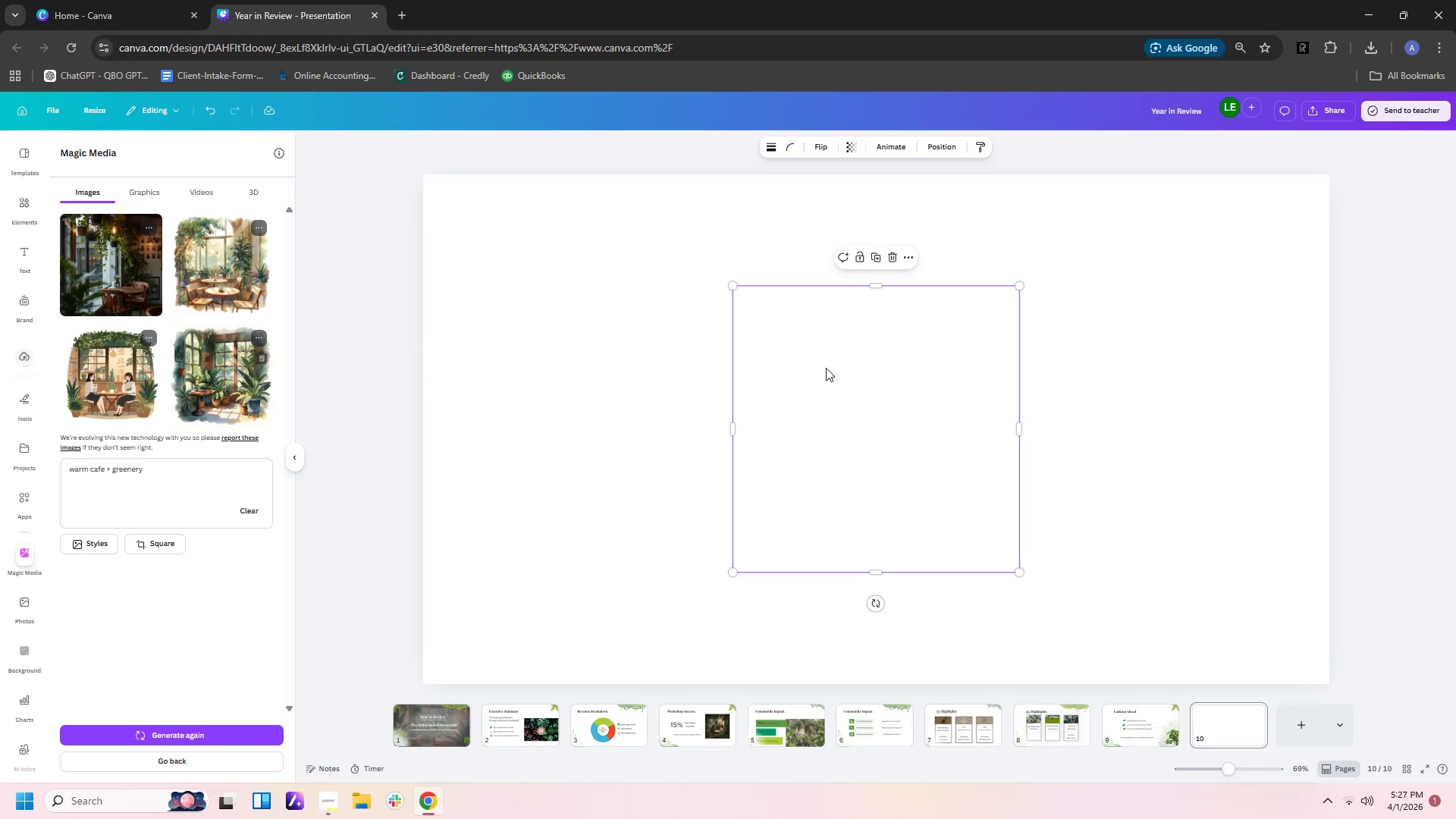 
left_click_drag(start_coordinate=[832, 372], to_coordinate=[525, 260])
 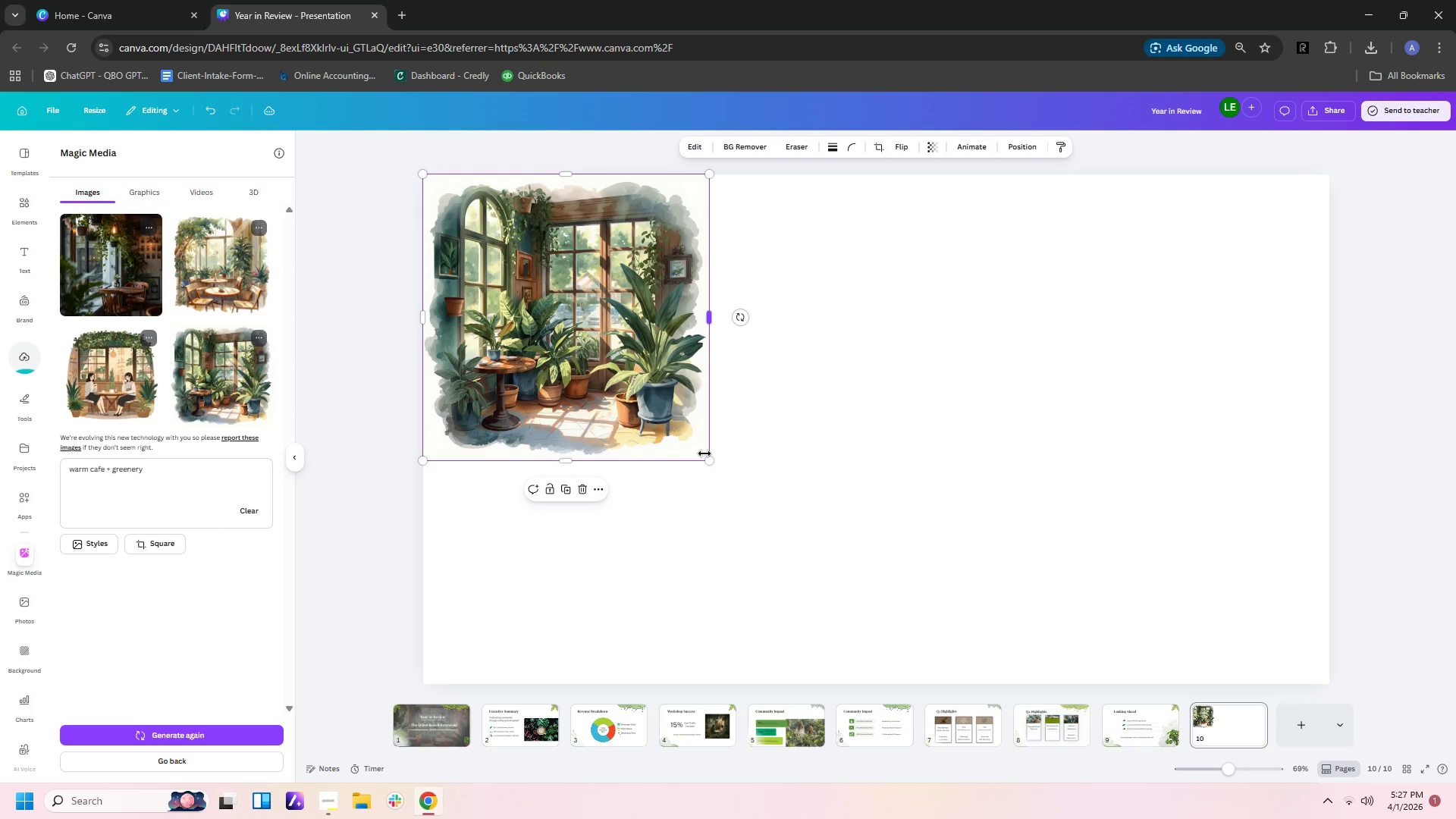 
left_click_drag(start_coordinate=[704, 460], to_coordinate=[949, 659])
 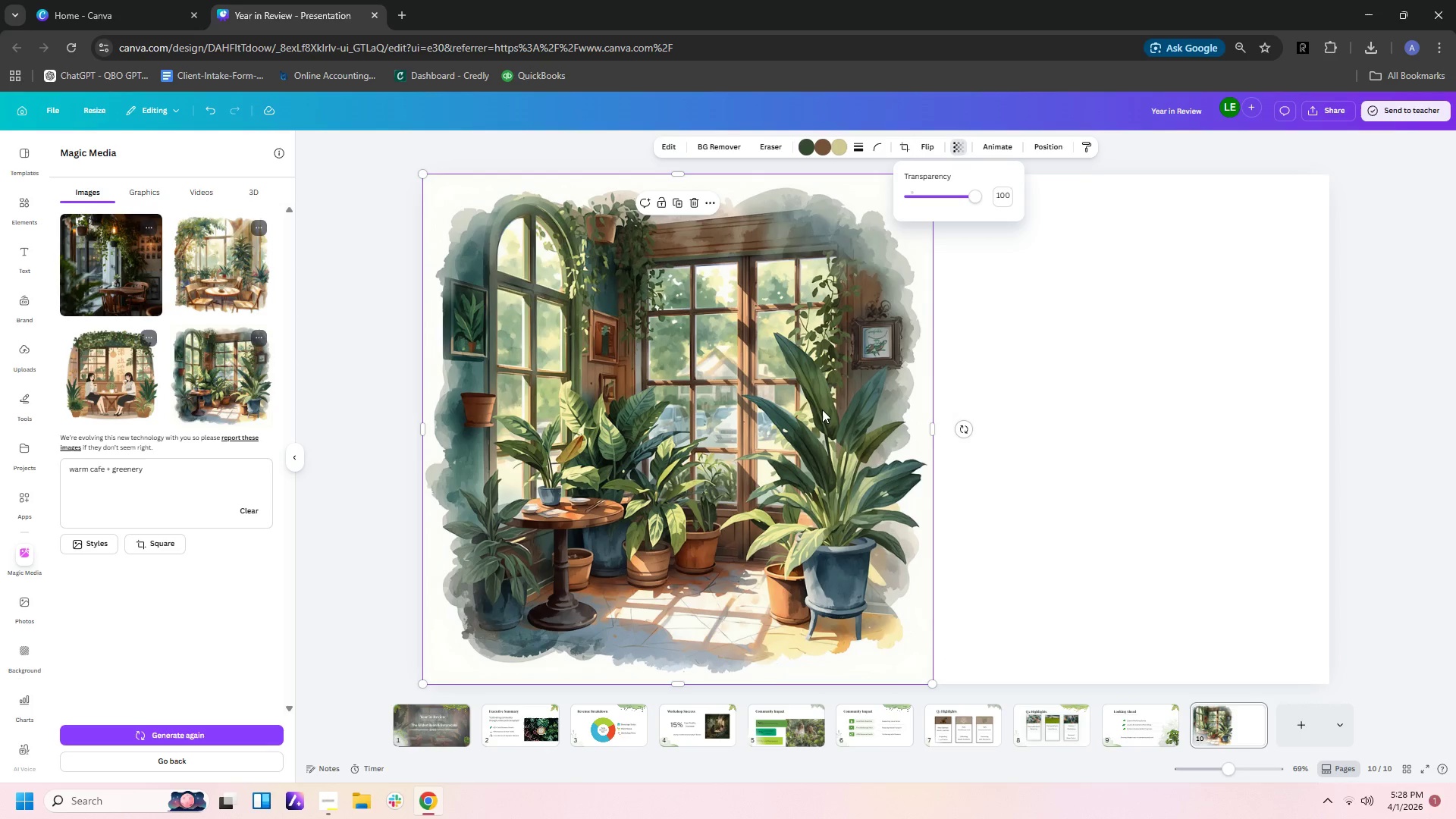 
left_click_drag(start_coordinate=[977, 196], to_coordinate=[953, 193])
 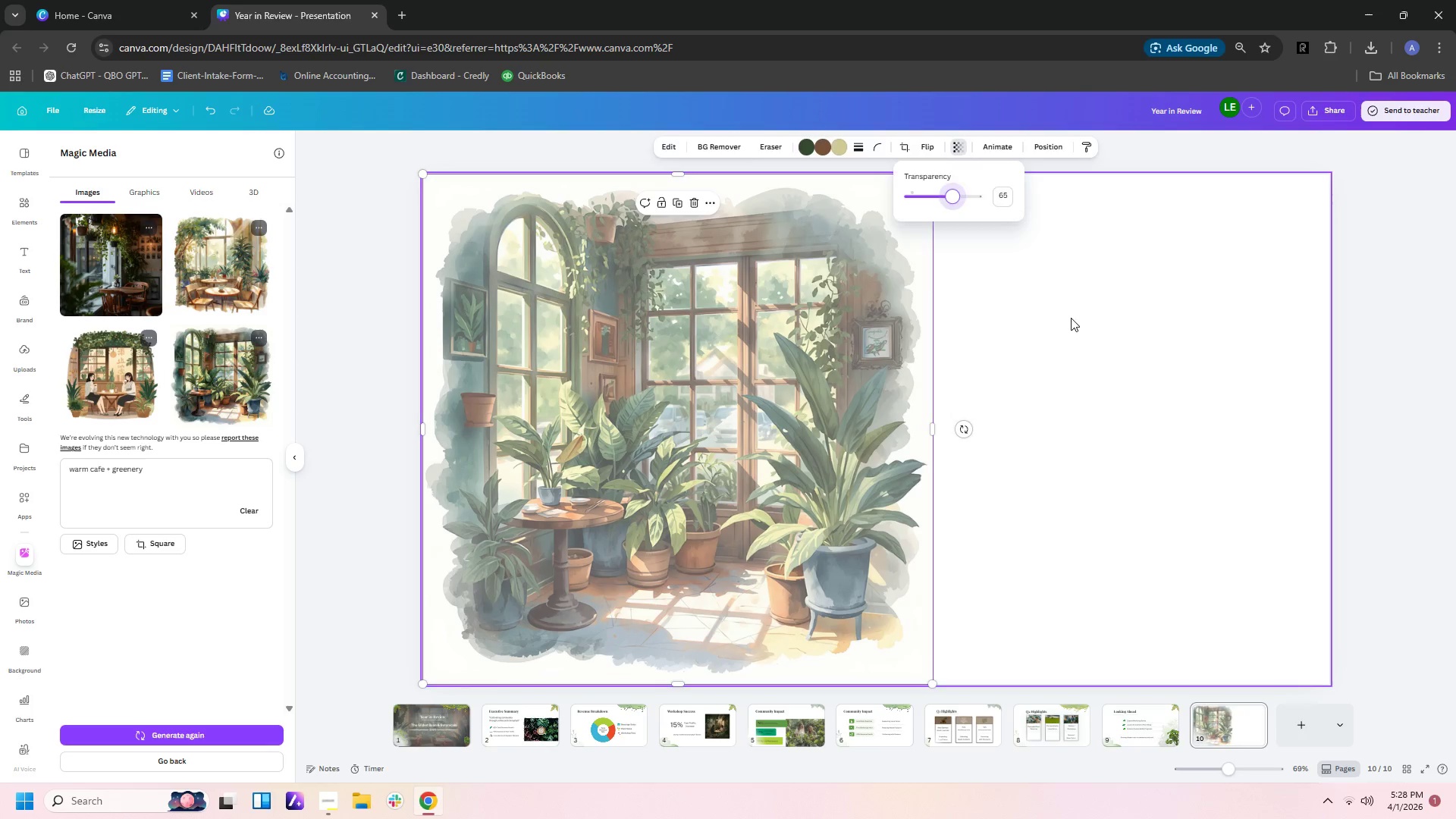 
left_click([1071, 318])
 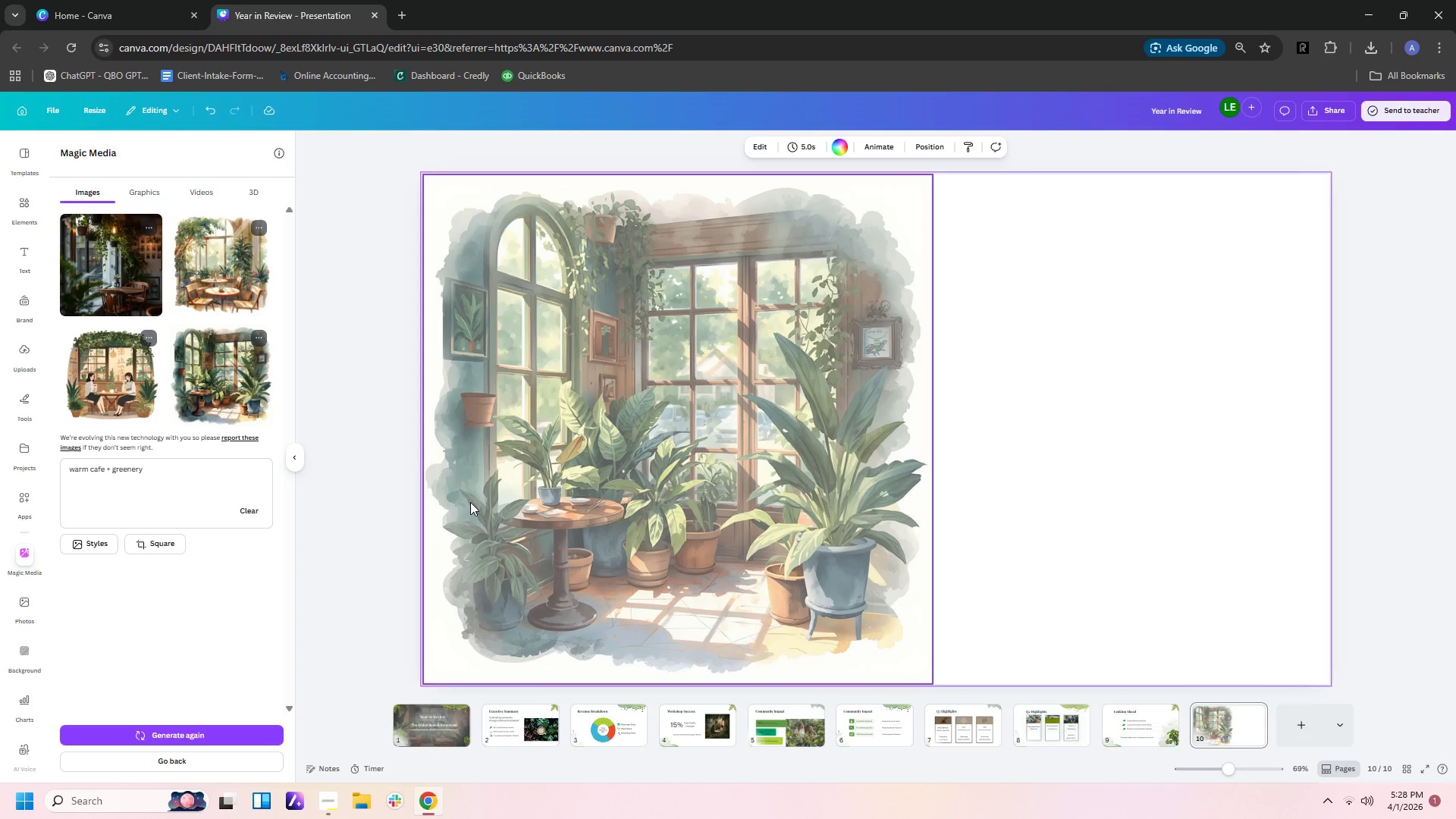 
wait(47.5)
 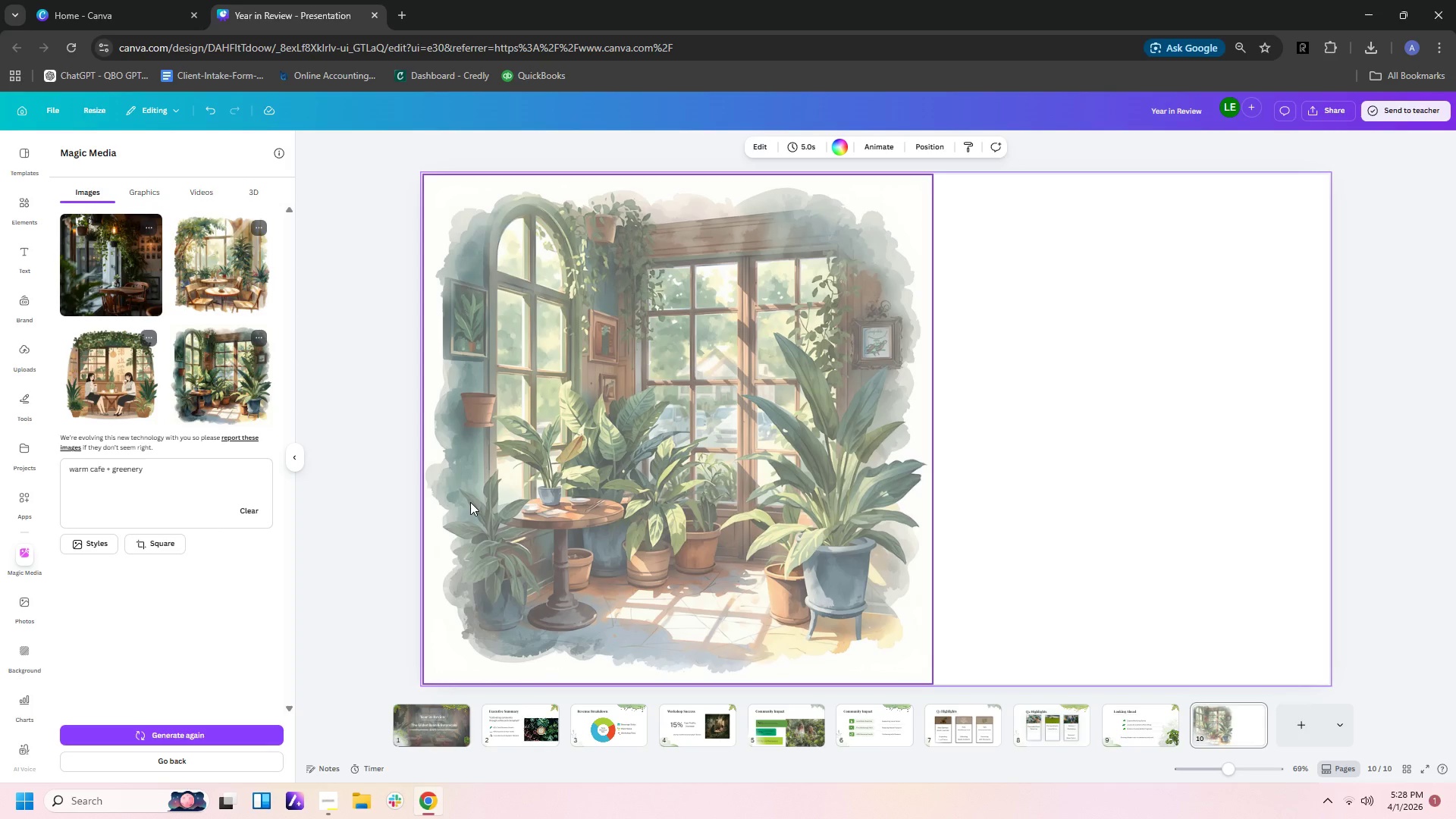 
left_click([22, 249])
 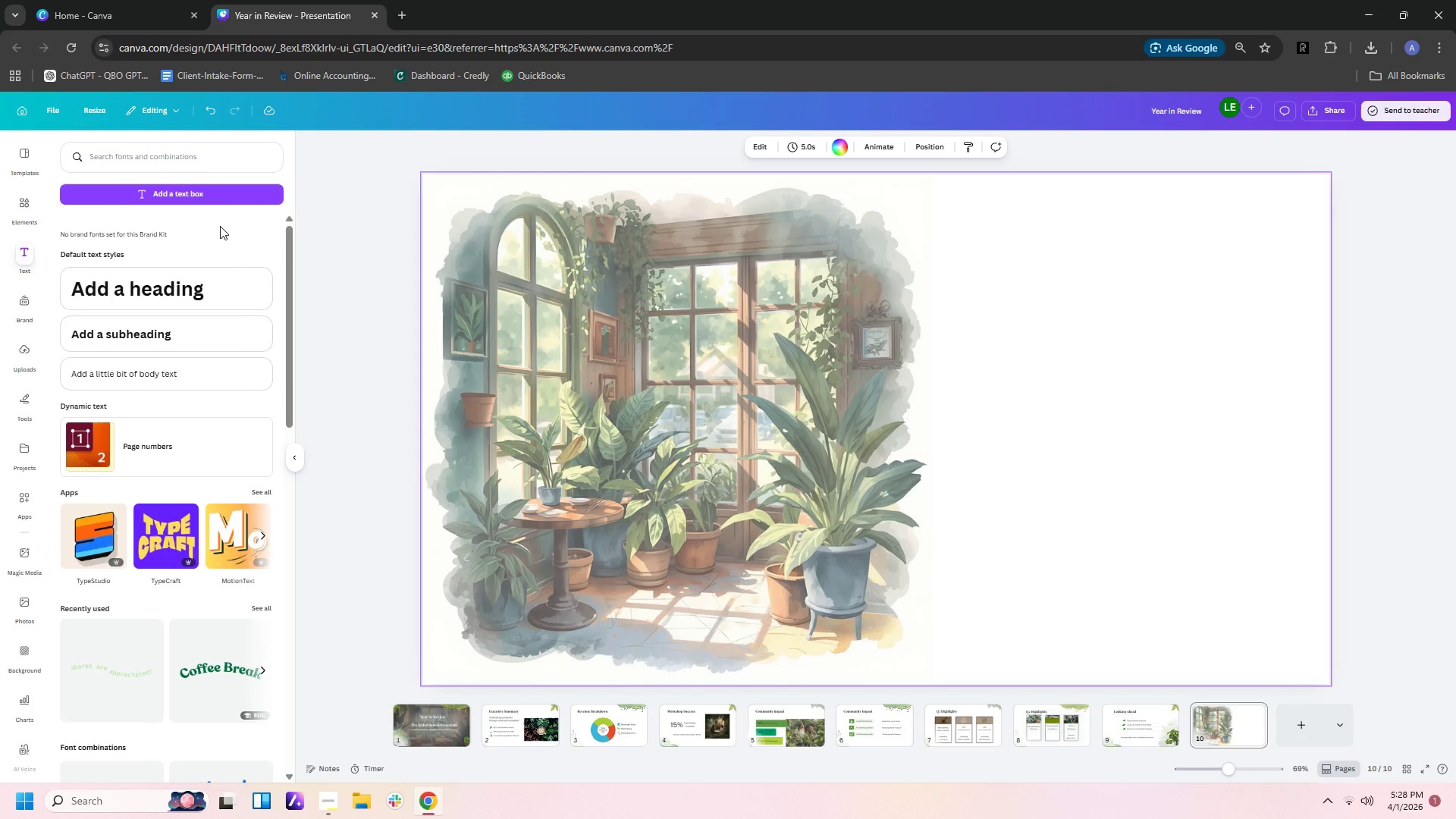 
left_click([225, 191])
 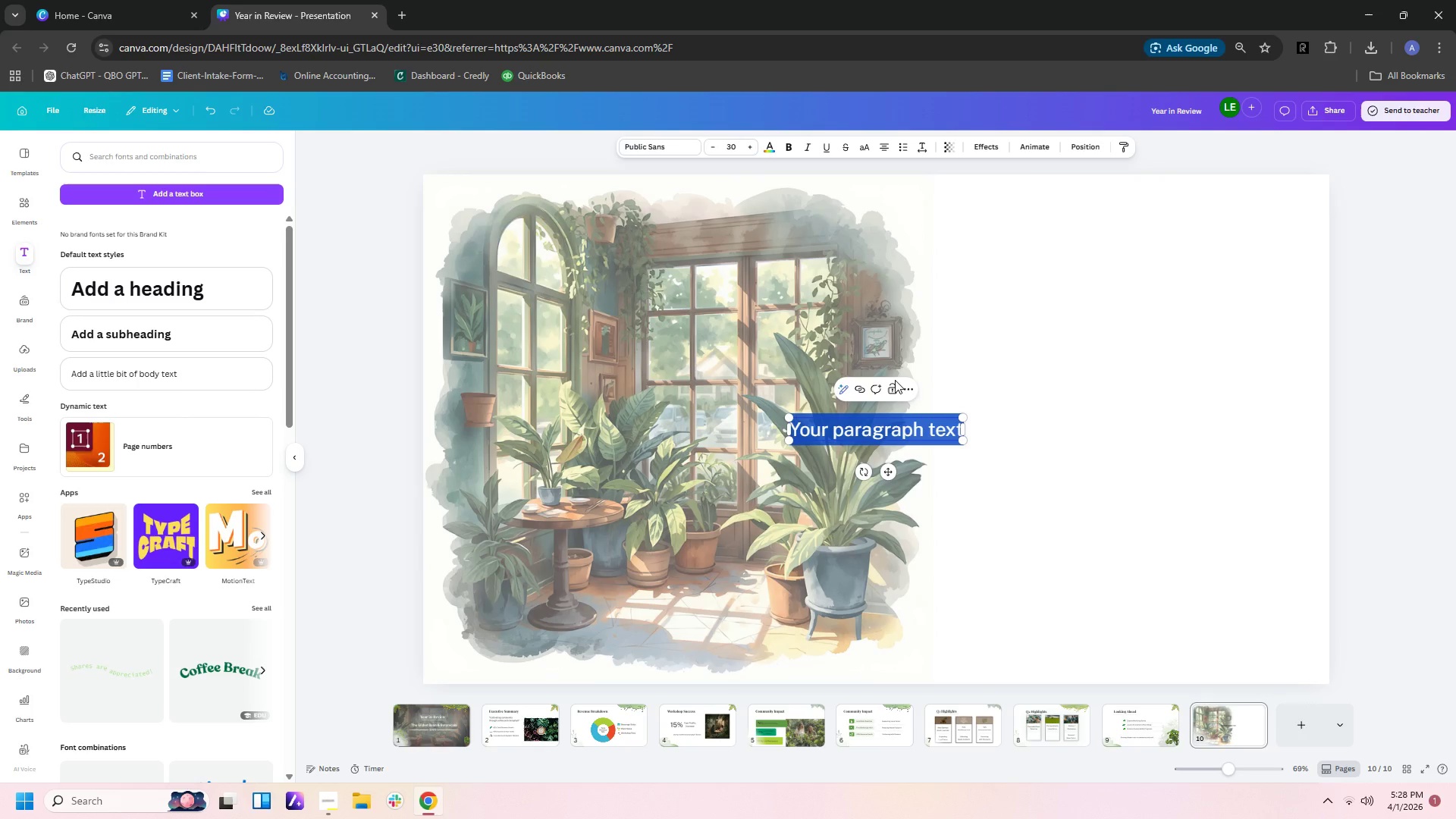 
type(Rooted in Community.)
 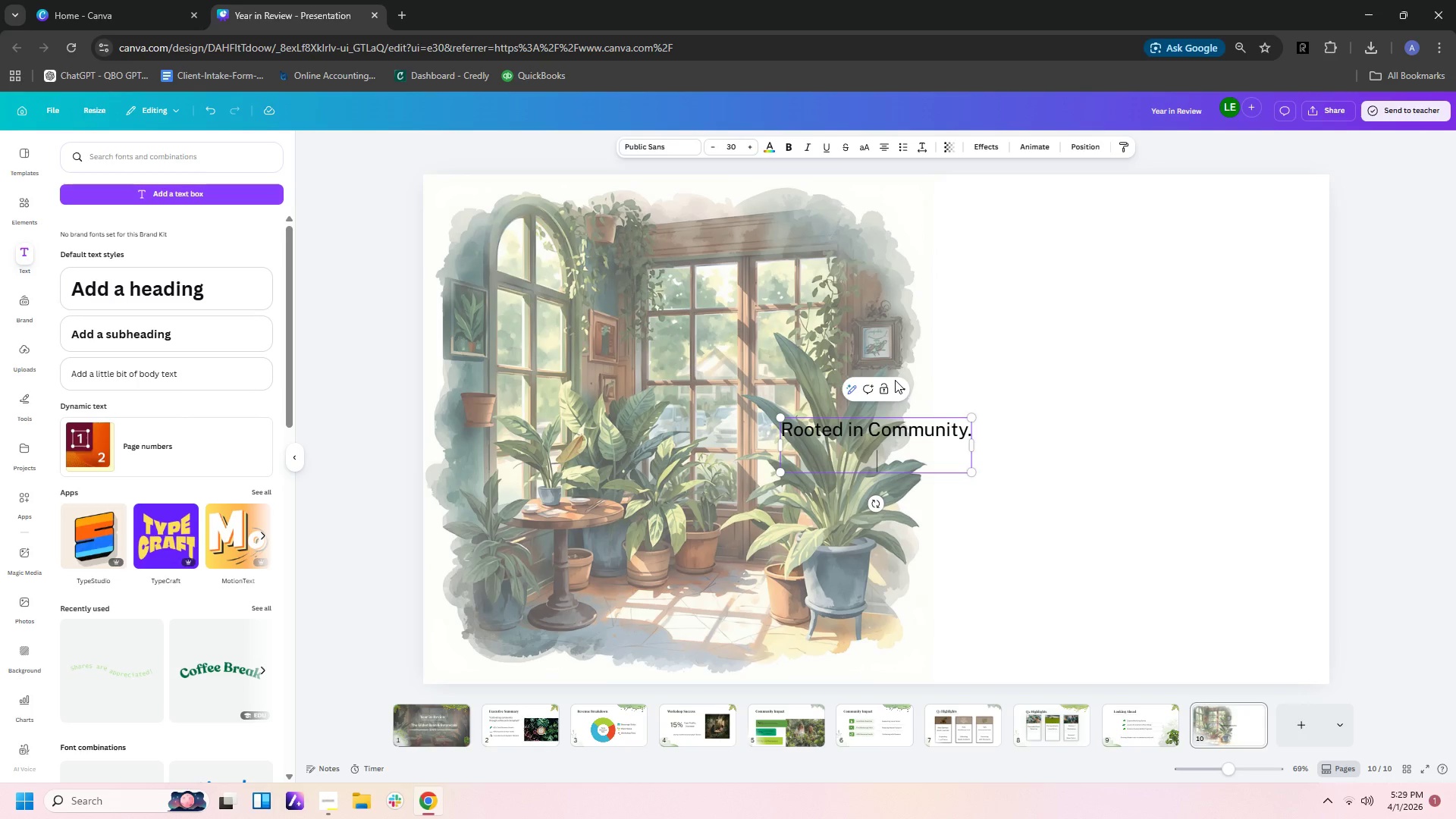 
 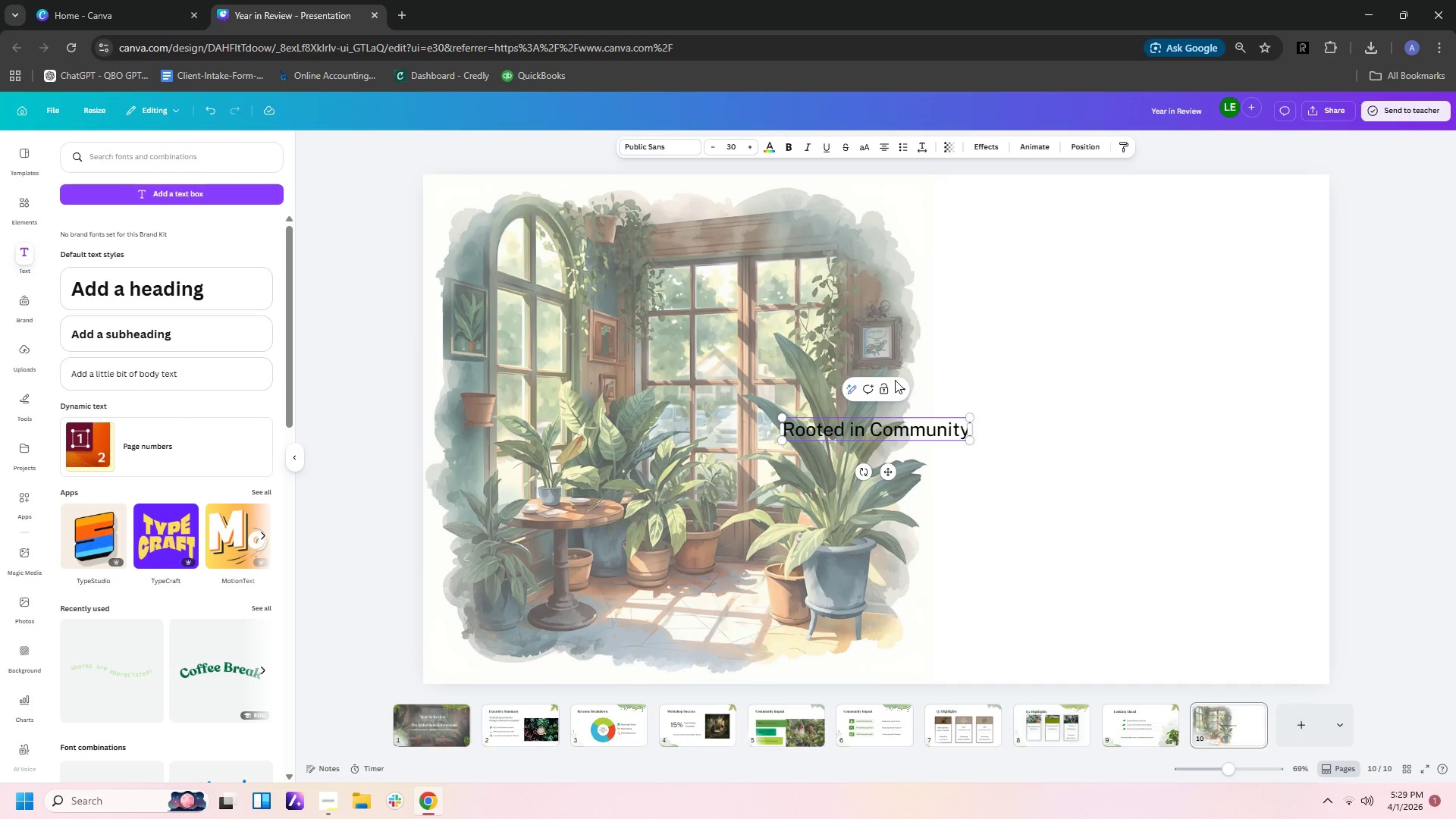 
key(Enter)
 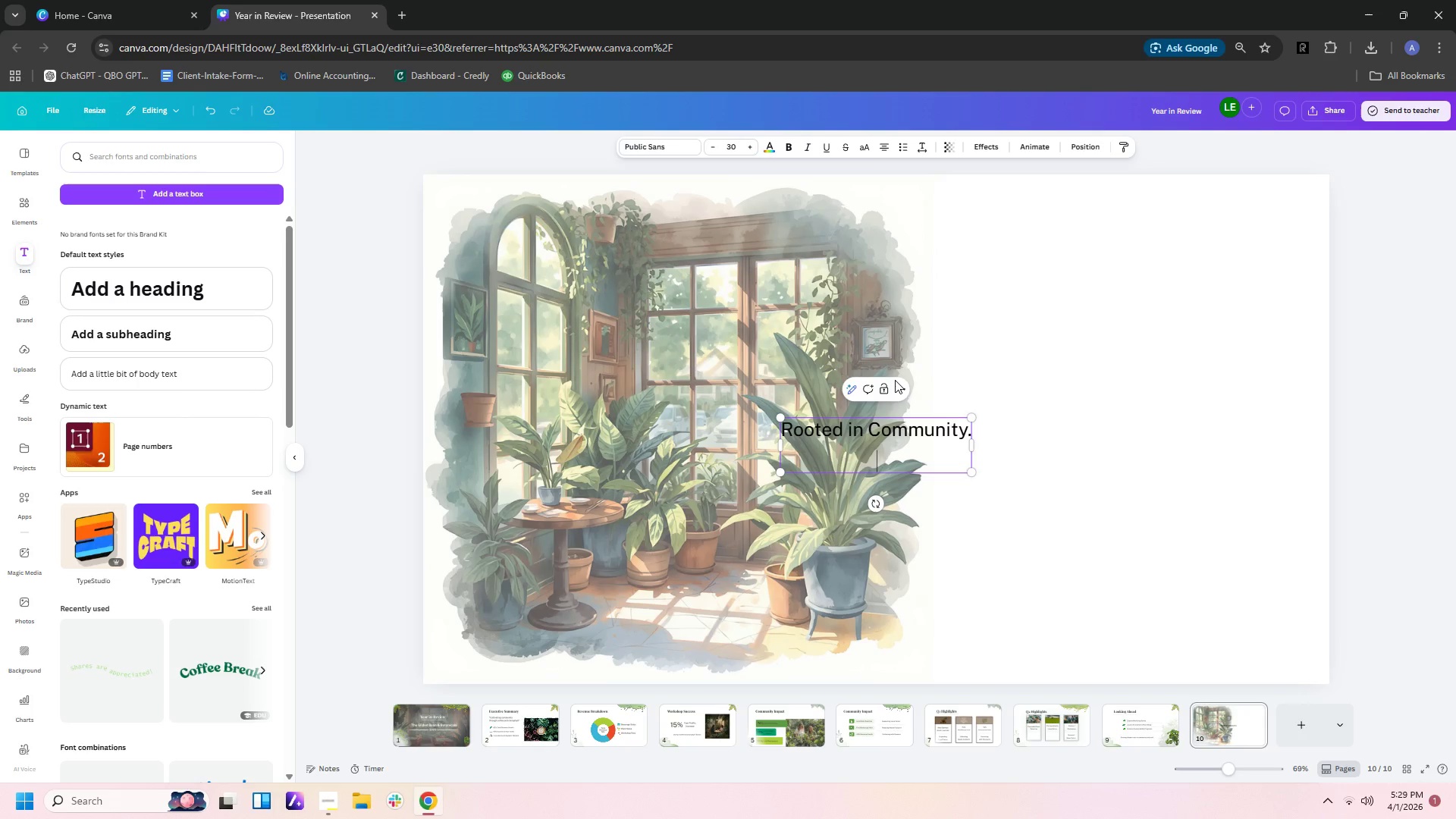 
type(Growing Forwae)
key(Backspace)
key(Backspace)
type(rd)
key(Backspace)
key(Backspace)
type(ard.)
 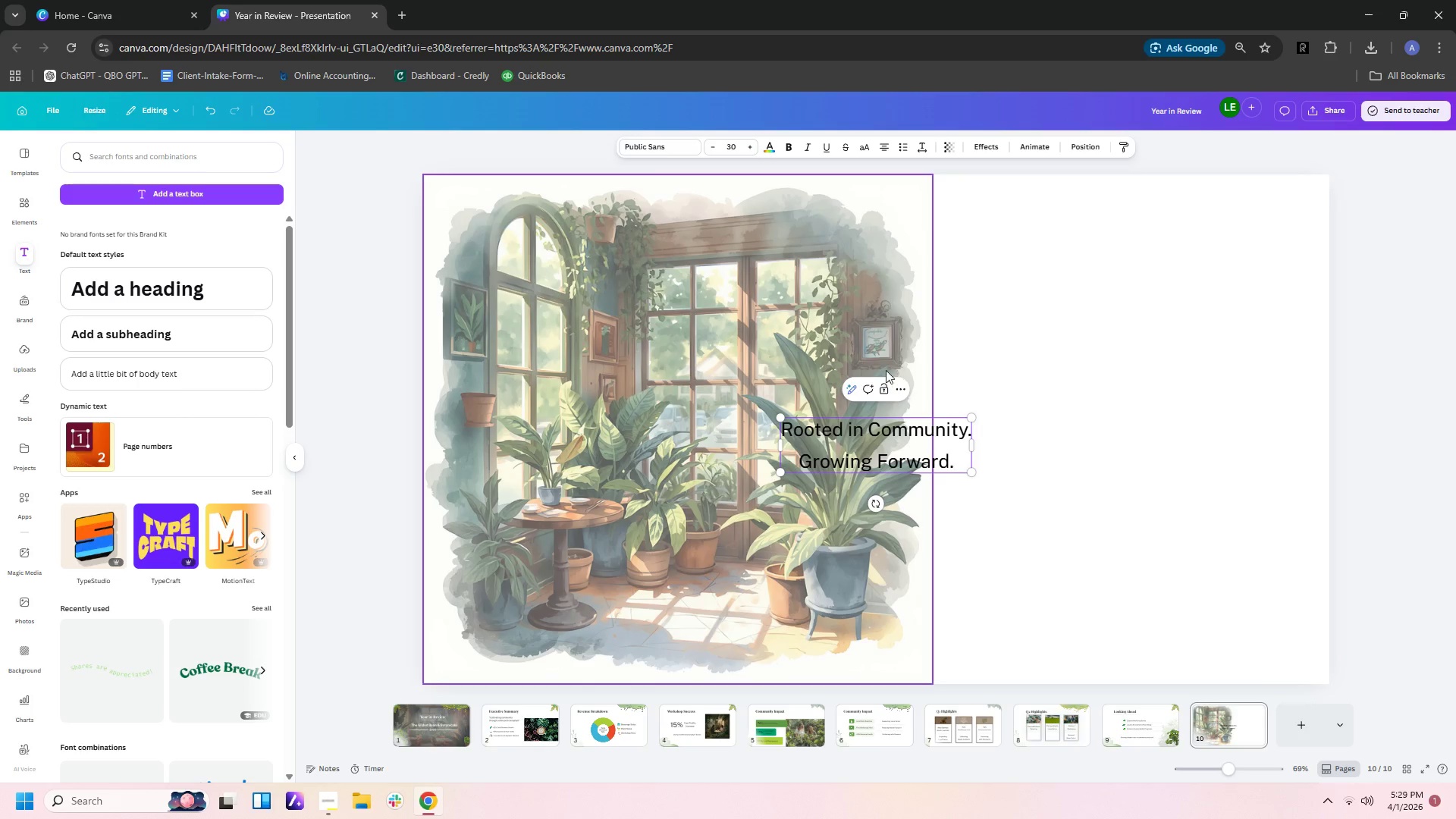 
left_click([992, 410])
 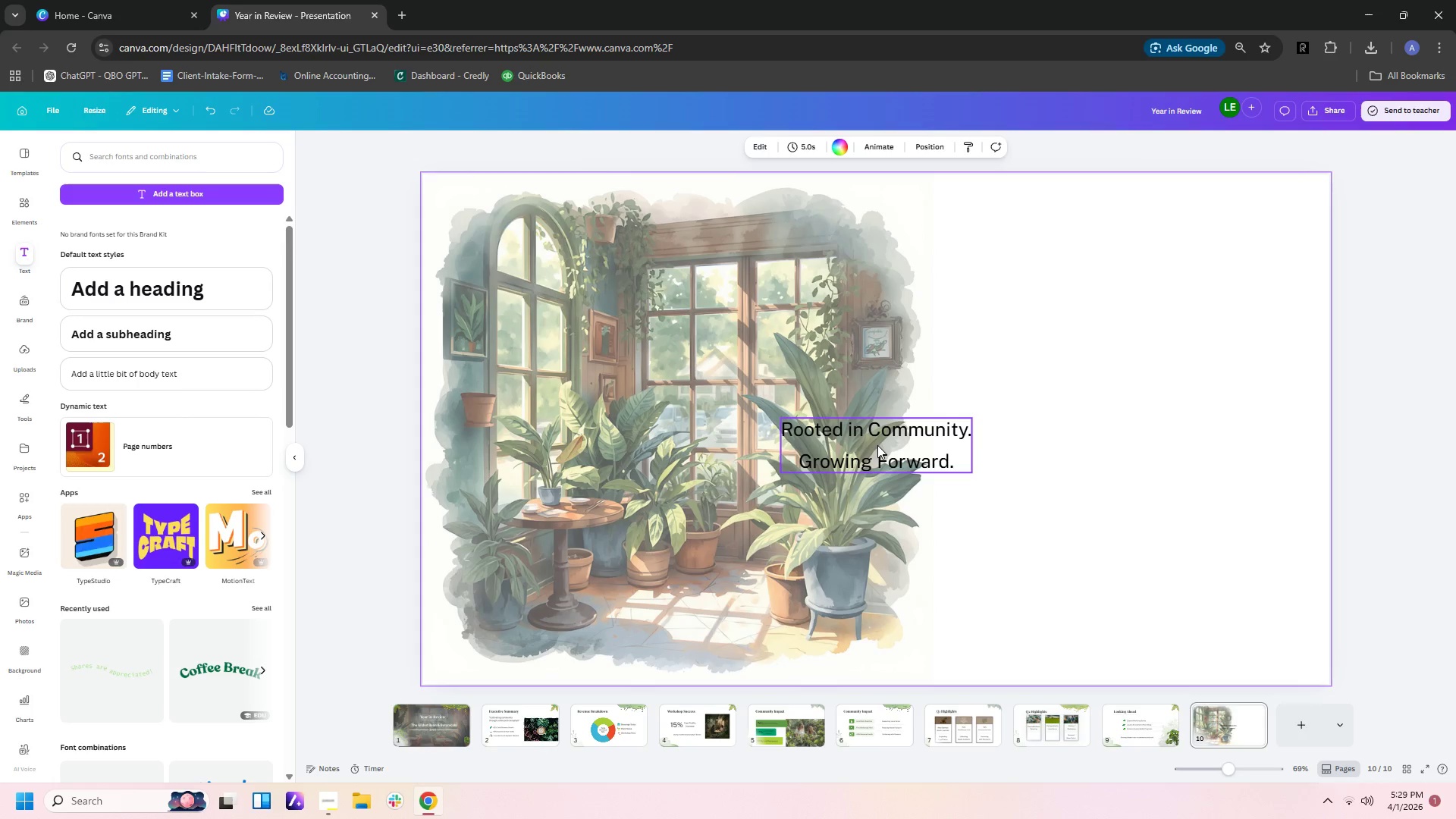 
left_click_drag(start_coordinate=[877, 445], to_coordinate=[686, 349])
 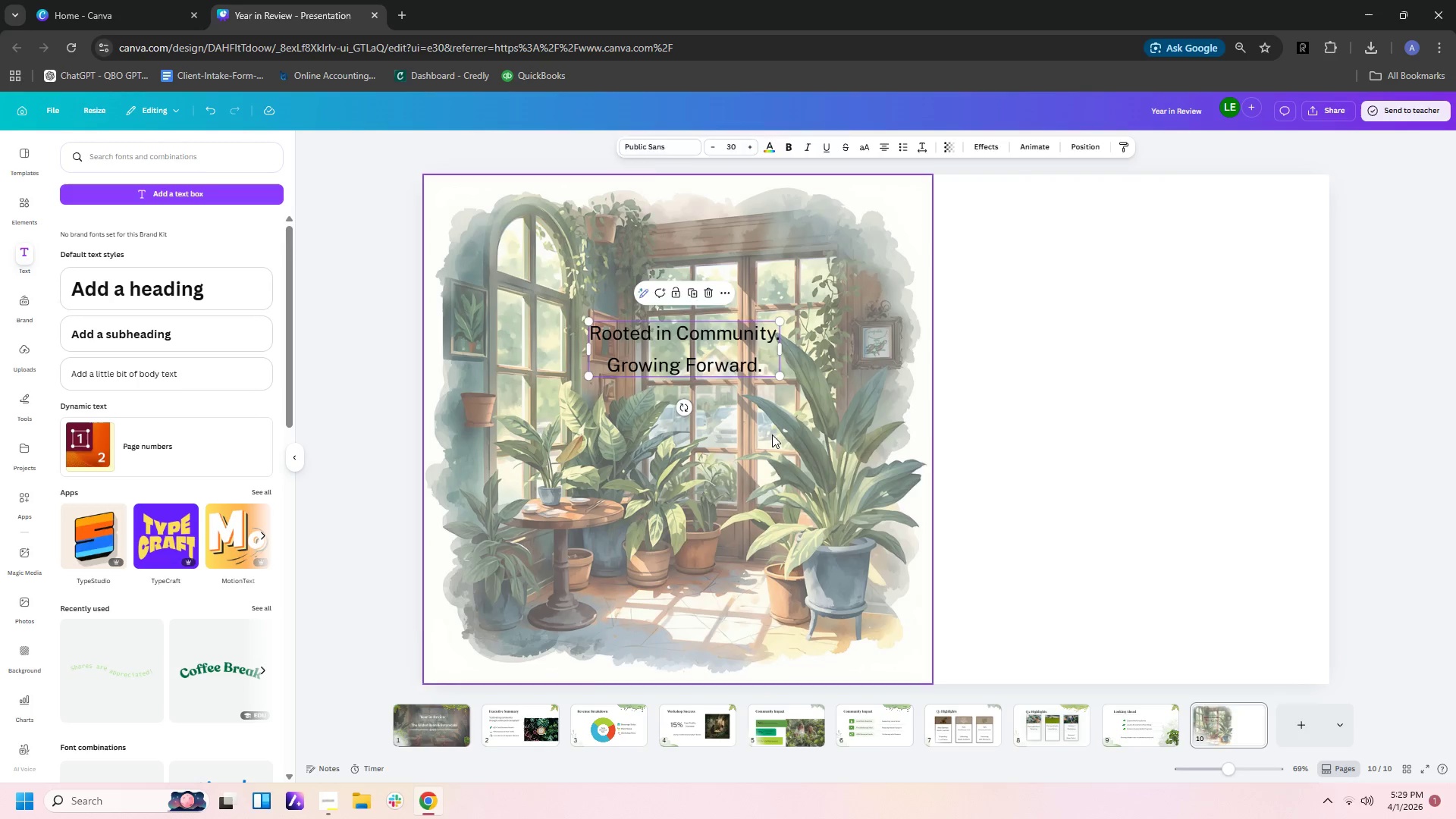 
left_click_drag(start_coordinate=[772, 435], to_coordinate=[1146, 441])
 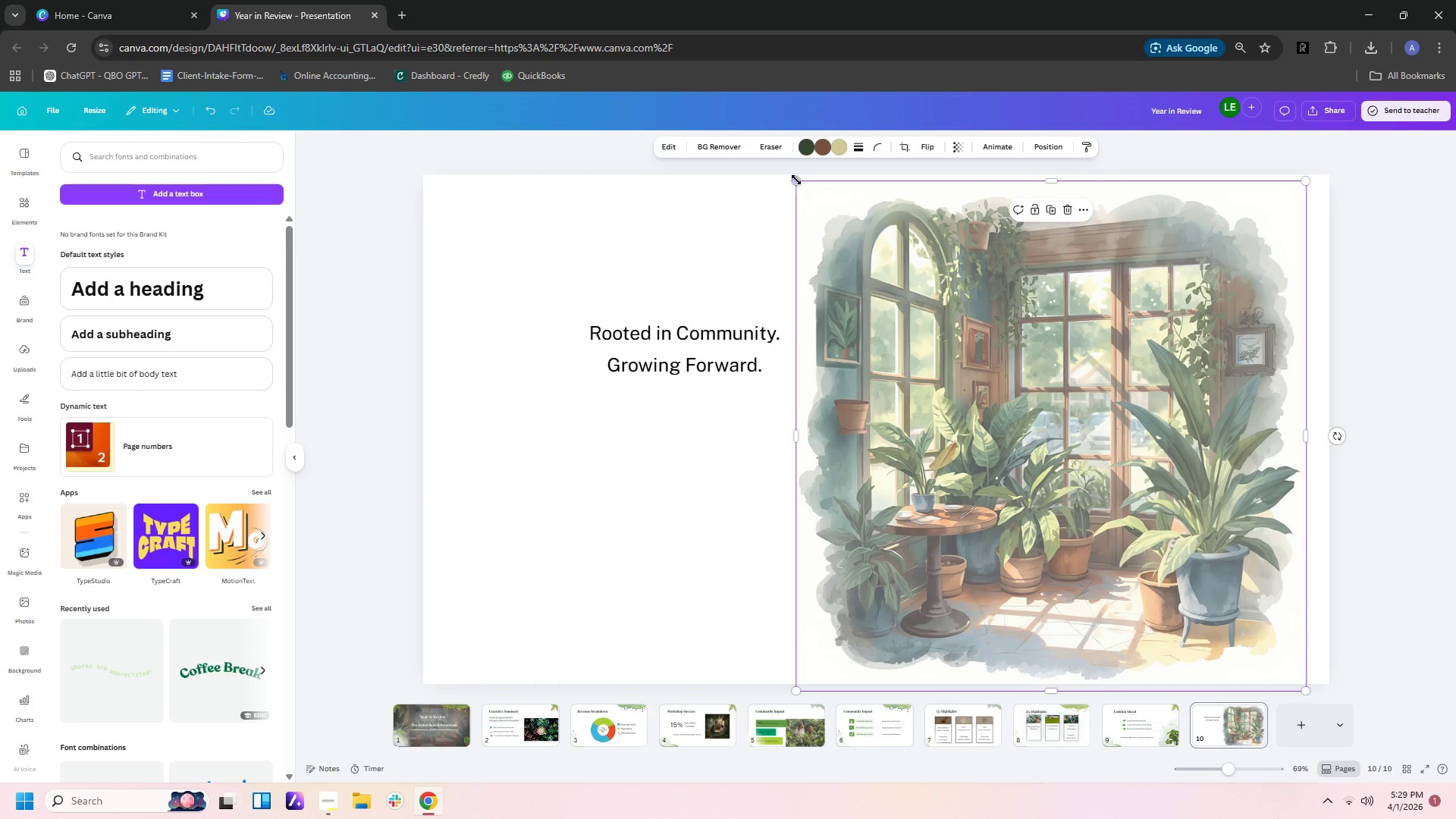 
left_click_drag(start_coordinate=[794, 180], to_coordinate=[953, 306])
 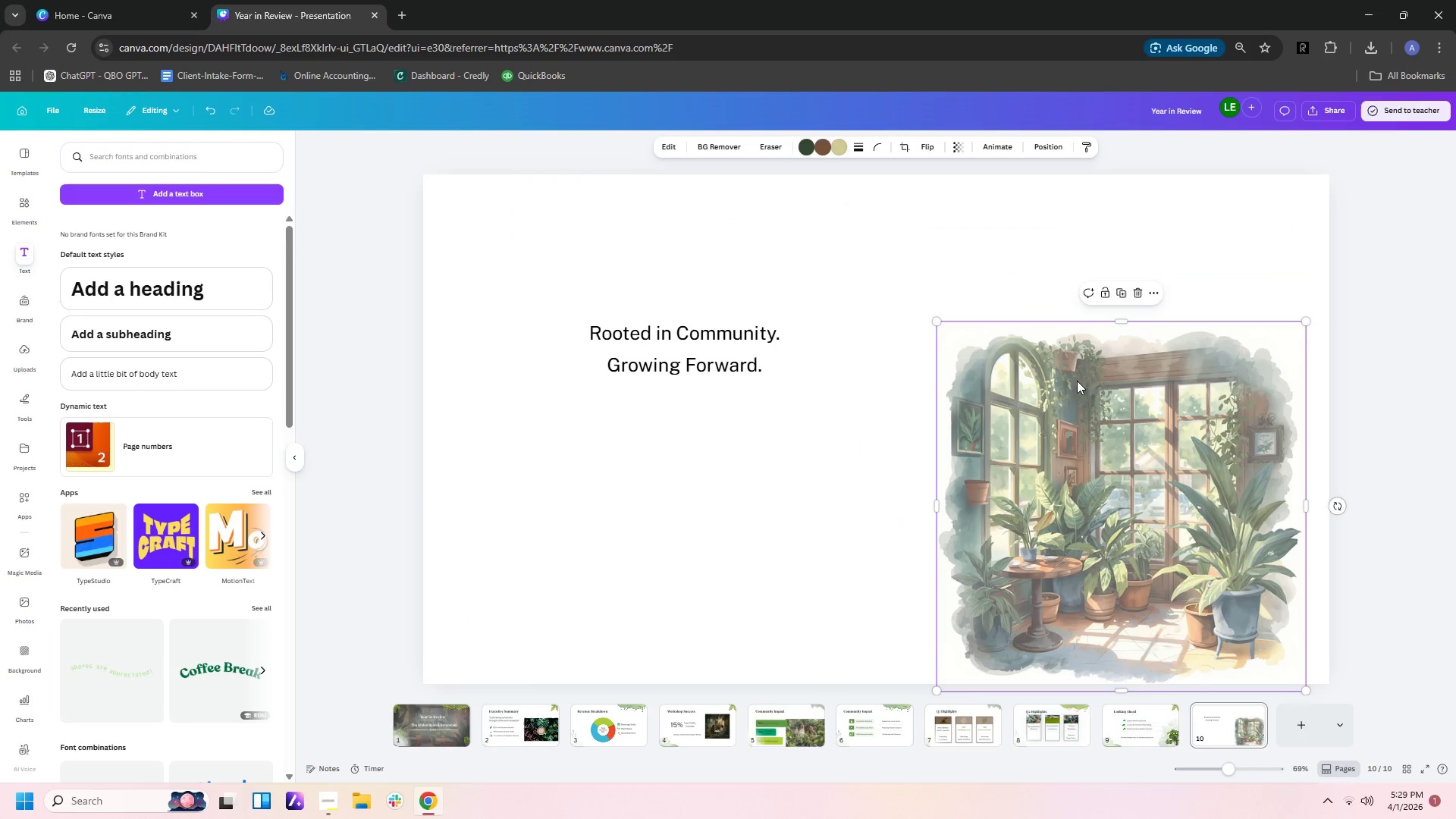 
left_click_drag(start_coordinate=[1080, 385], to_coordinate=[1098, 371])
 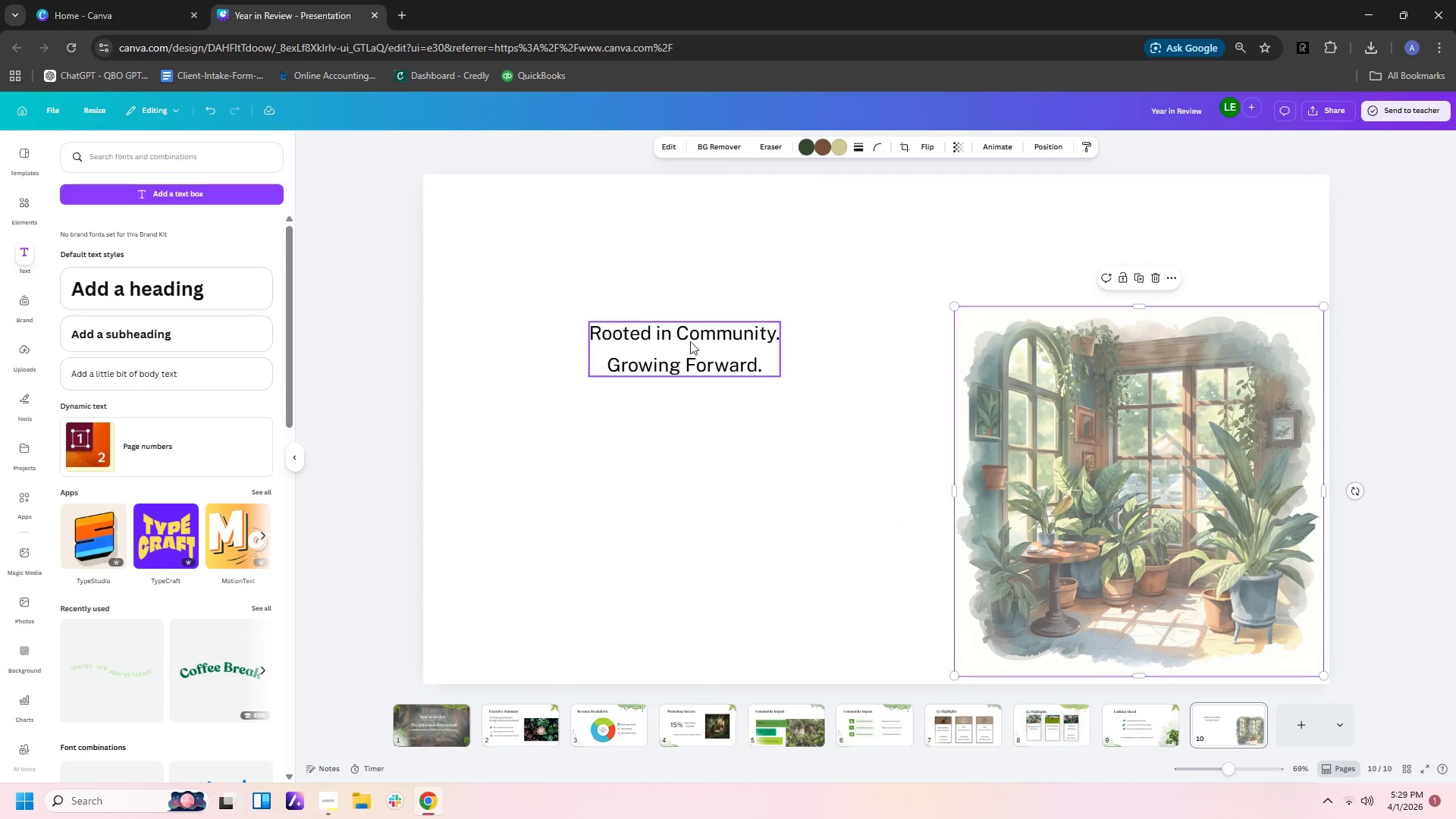 
left_click_drag(start_coordinate=[689, 344], to_coordinate=[675, 293])
 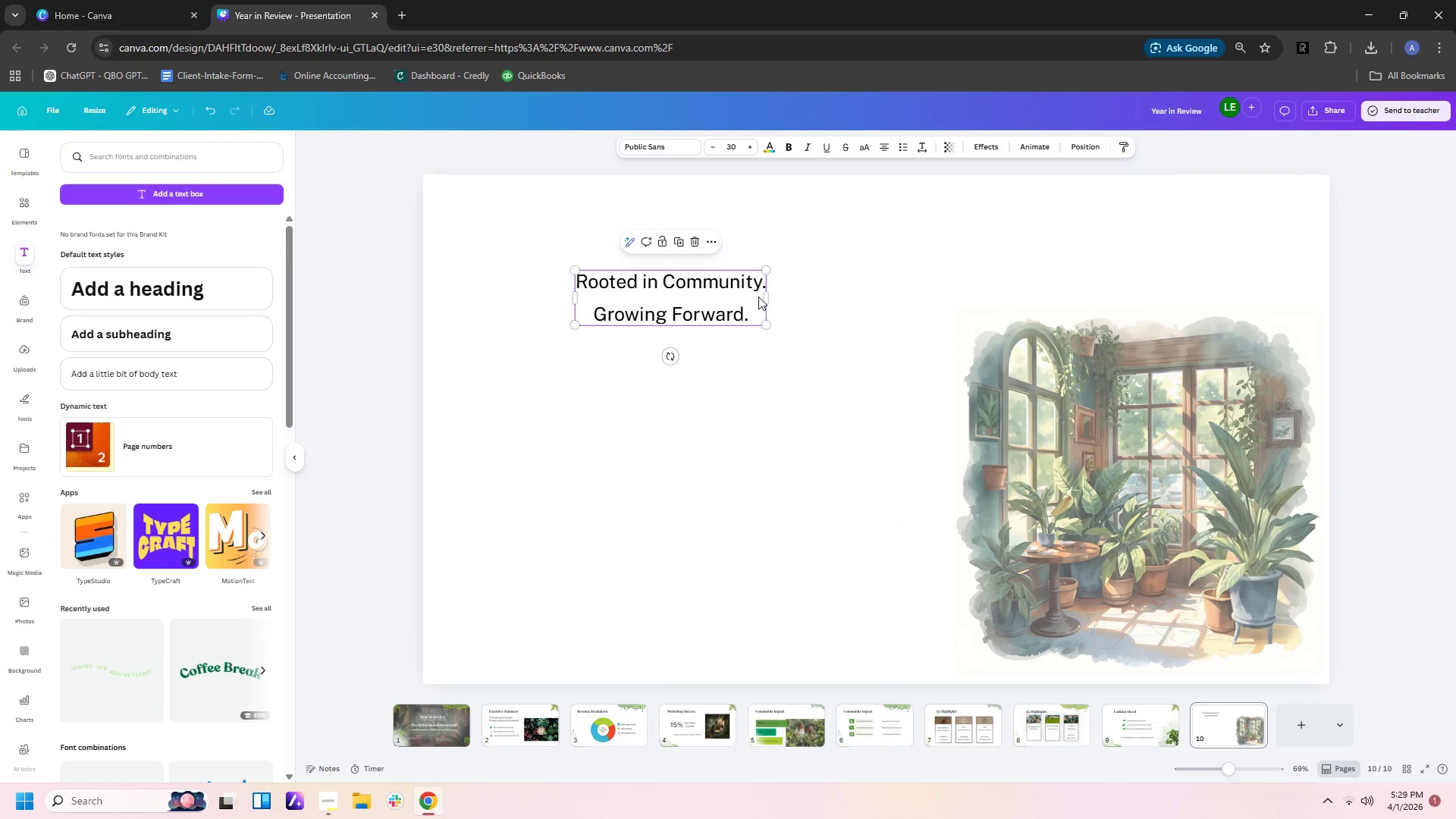 
left_click_drag(start_coordinate=[765, 320], to_coordinate=[817, 356])
 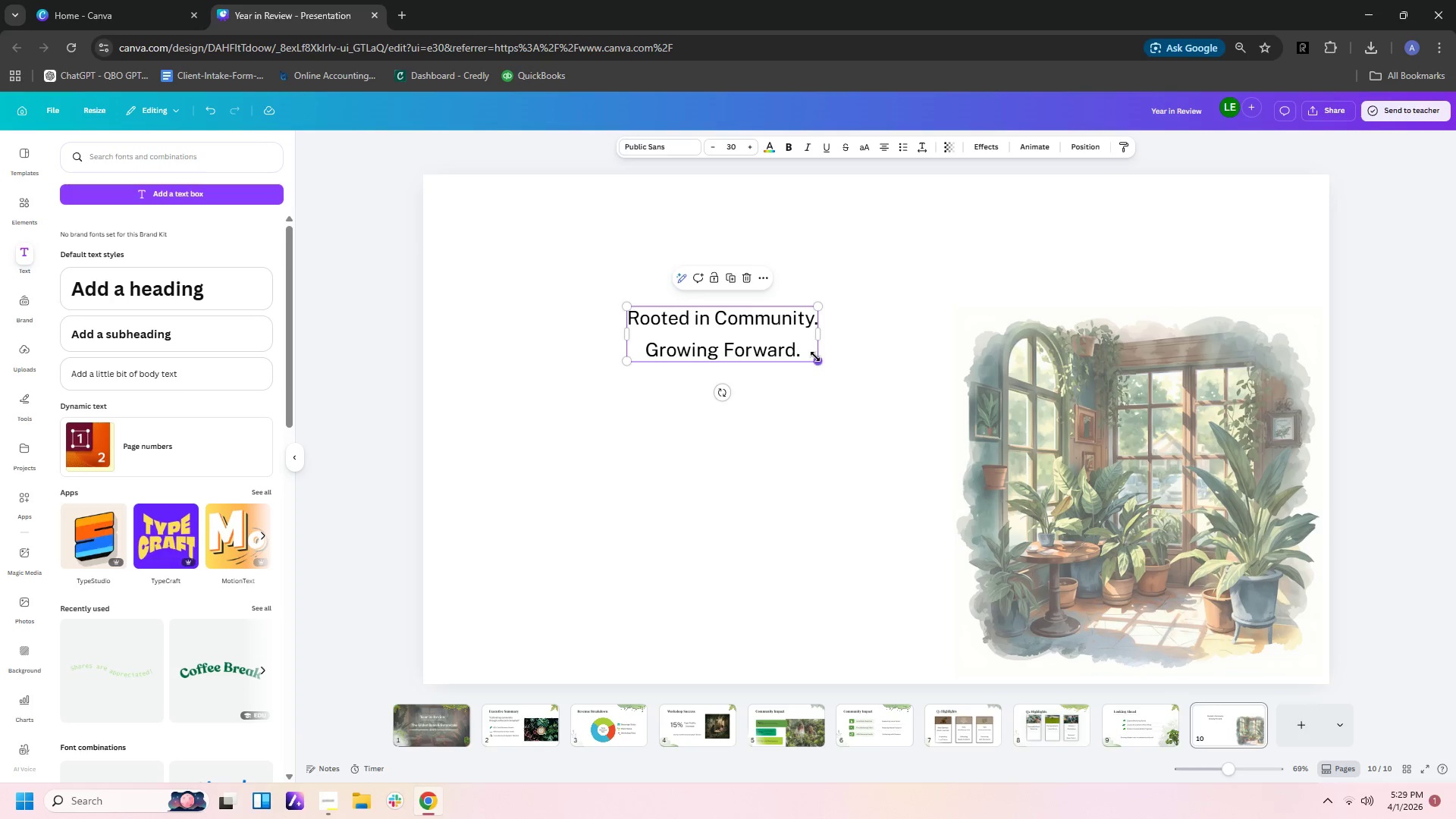 
left_click_drag(start_coordinate=[815, 356], to_coordinate=[898, 415])
 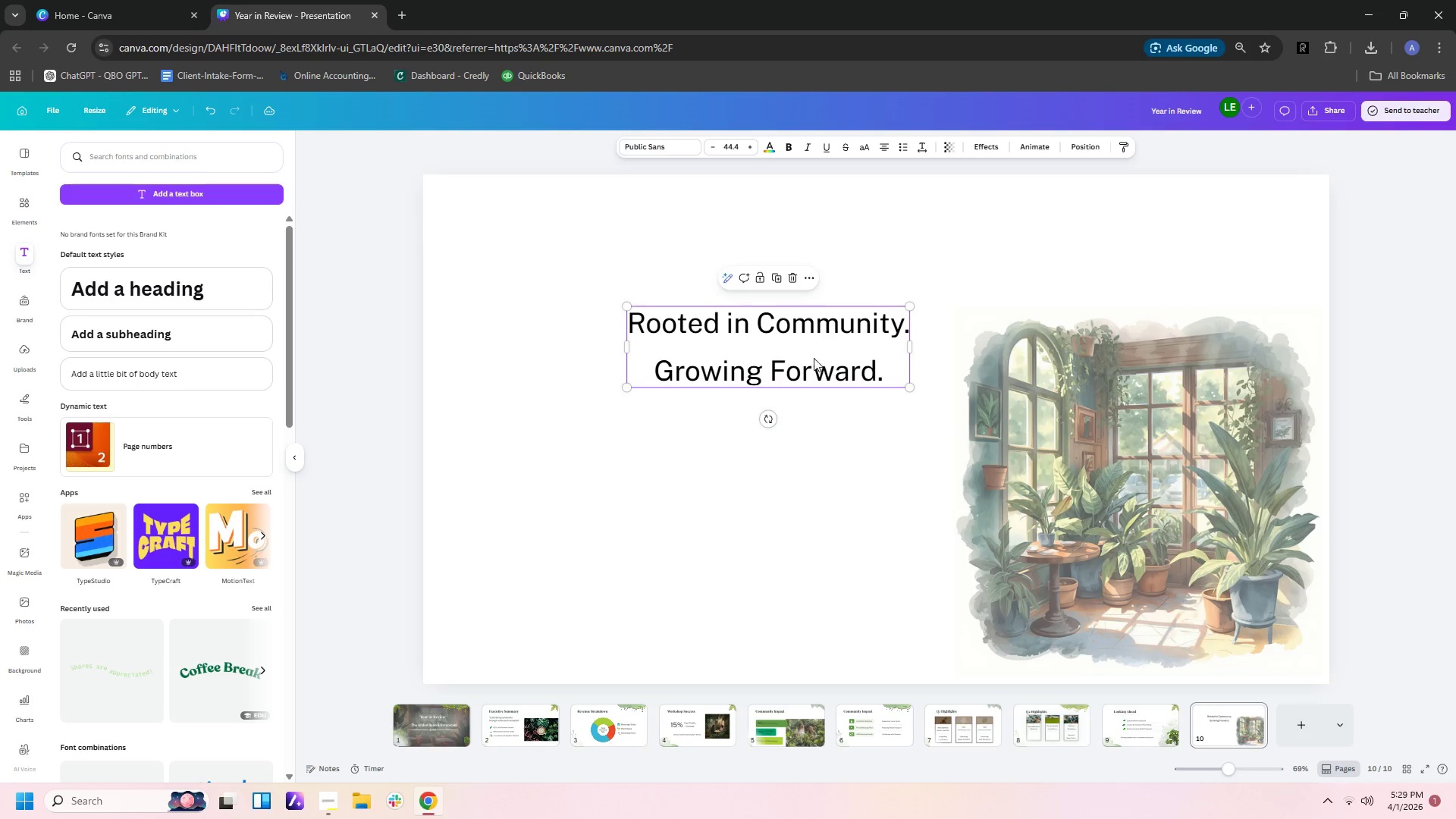 
left_click_drag(start_coordinate=[814, 358], to_coordinate=[777, 330])
 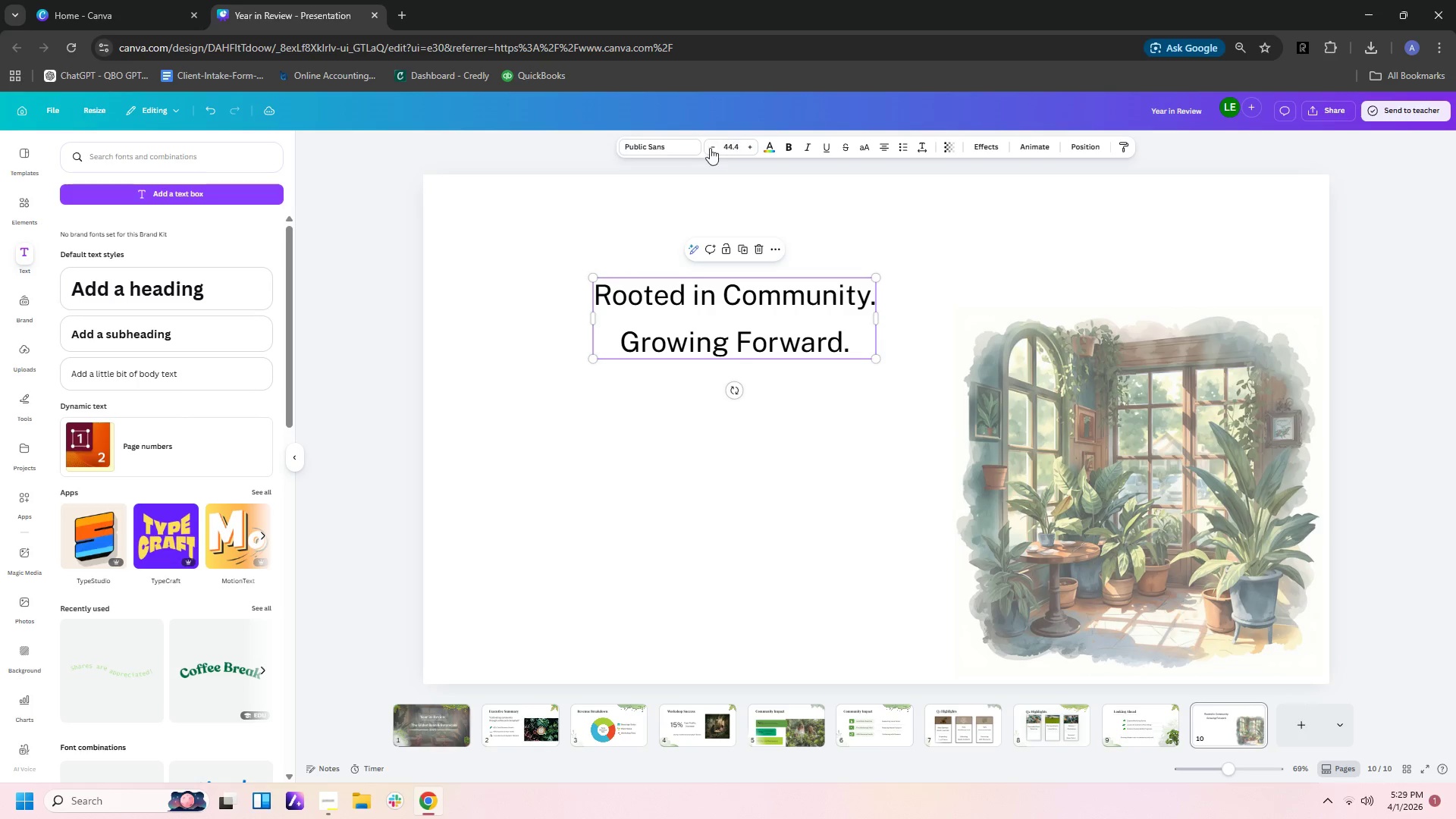 
left_click([685, 149])
 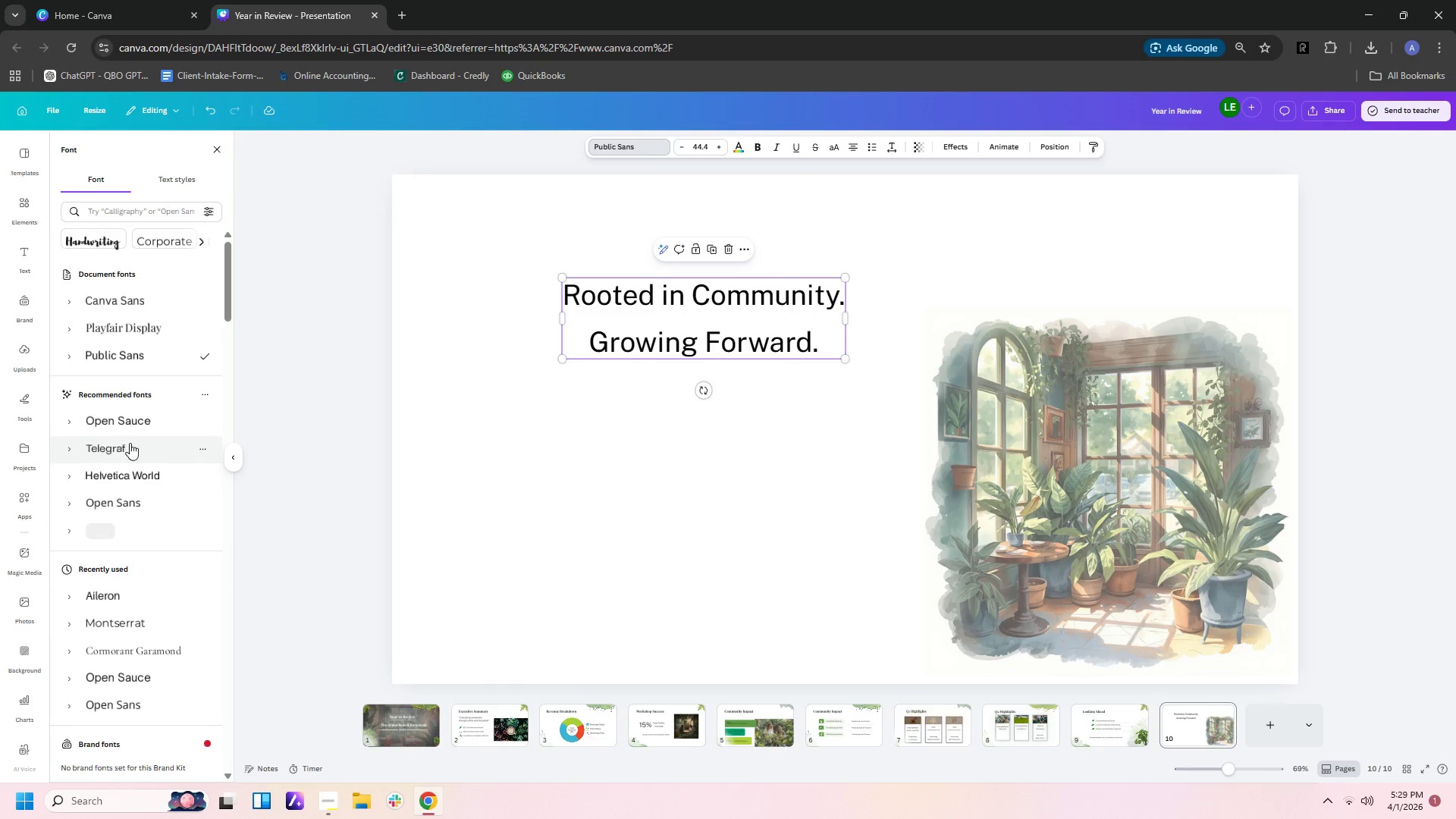 
left_click([118, 328])
 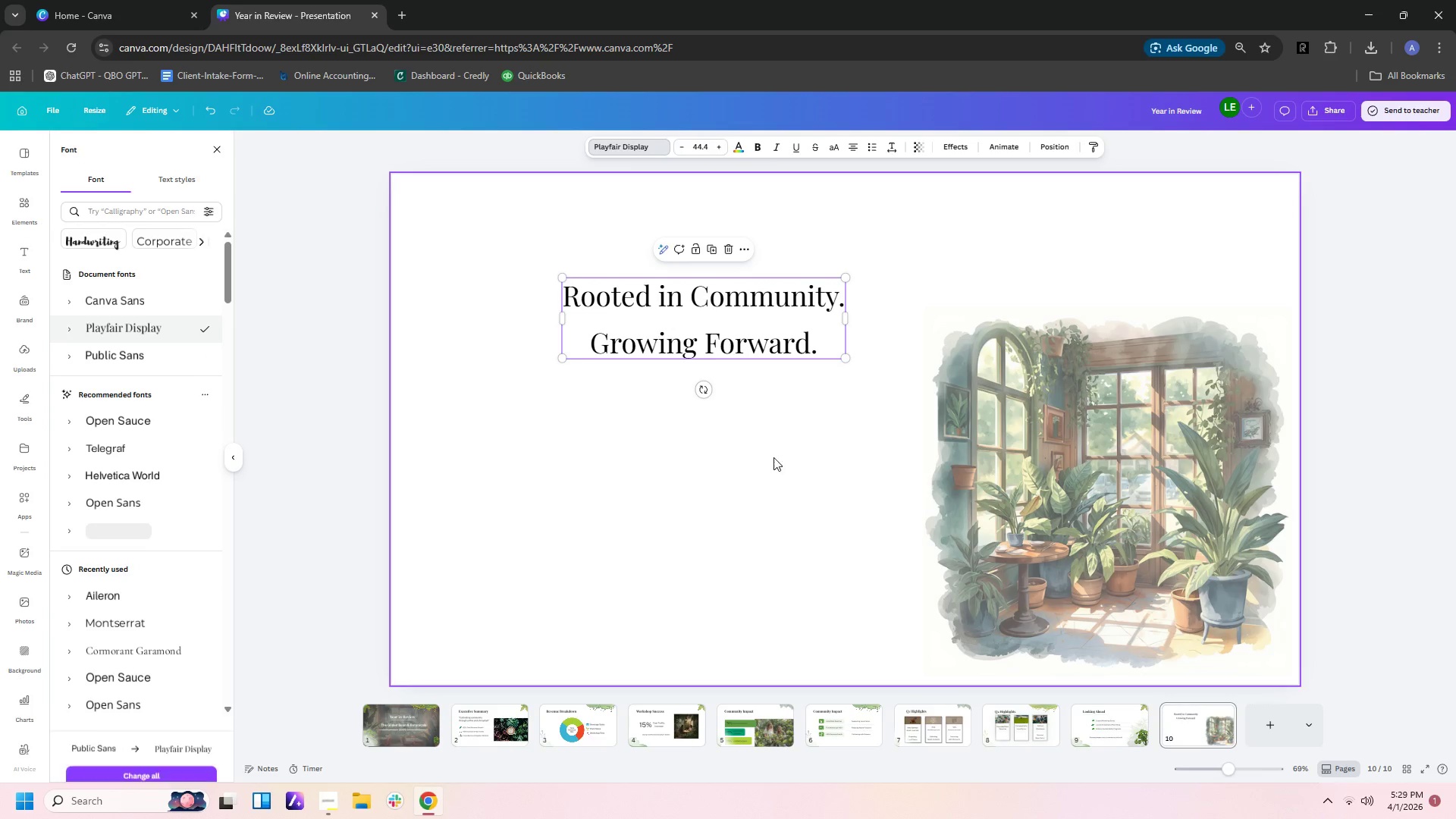 
left_click([790, 465])
 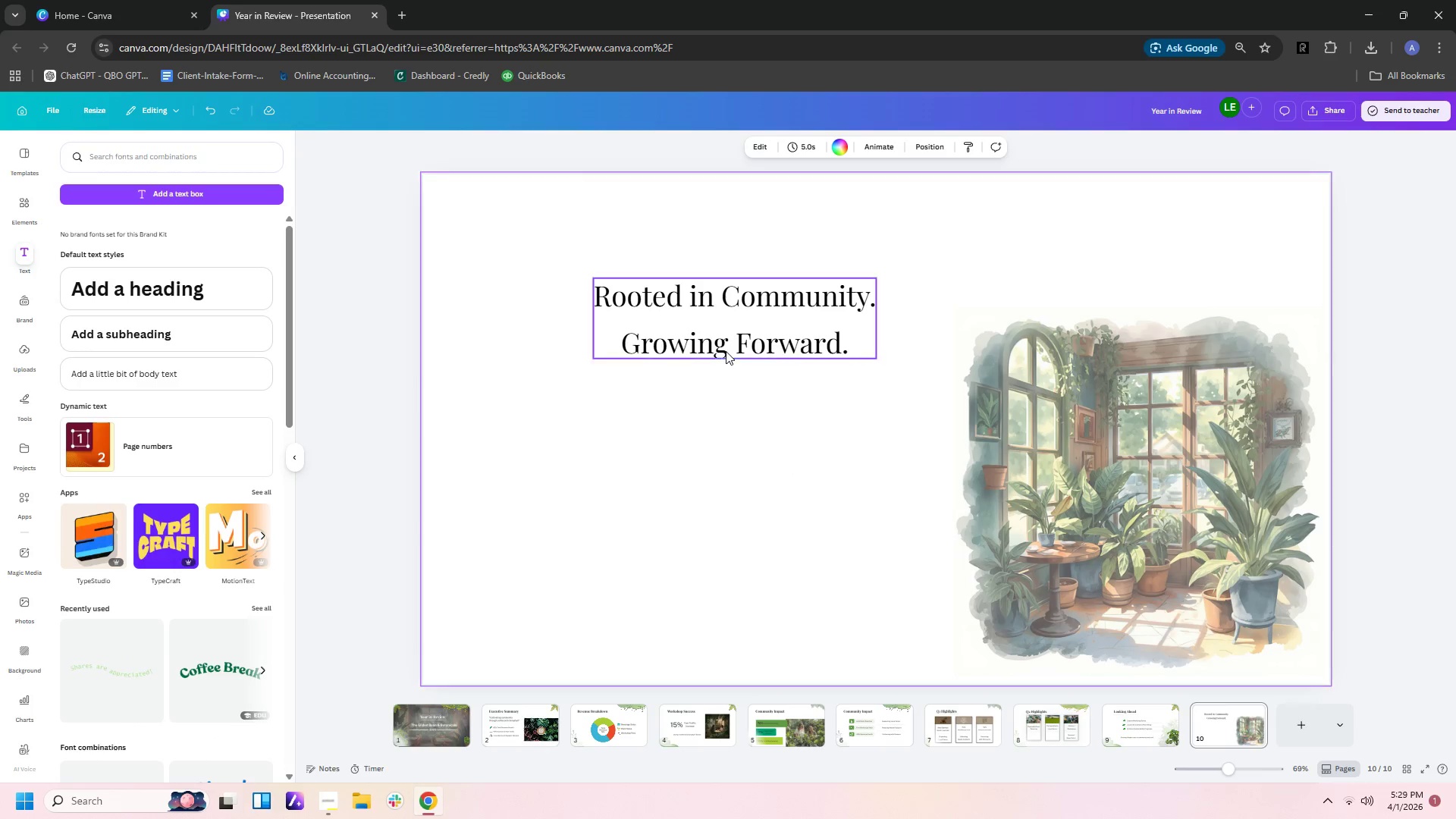 
left_click([738, 442])
 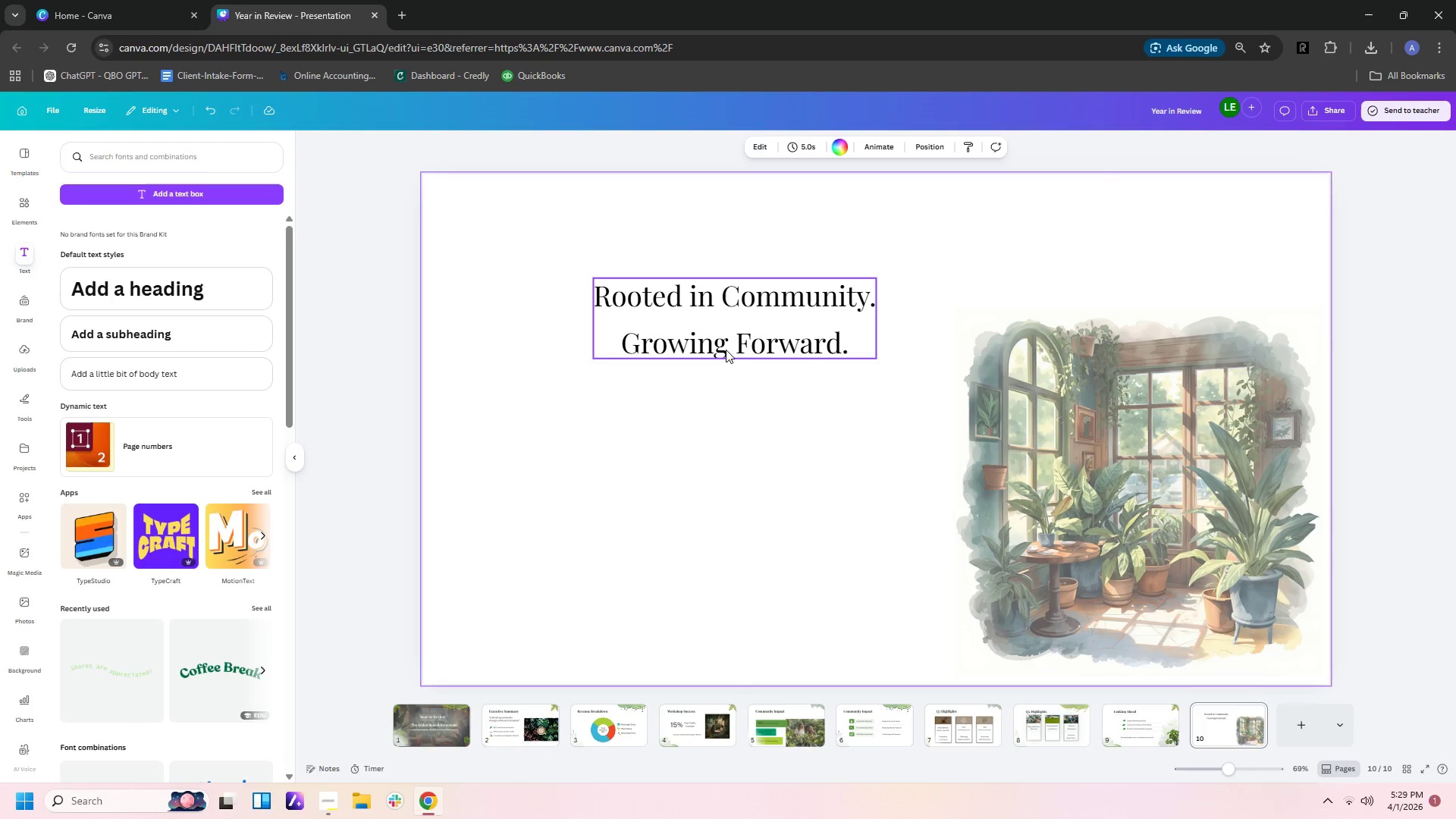 
left_click_drag(start_coordinate=[726, 350], to_coordinate=[720, 349])
 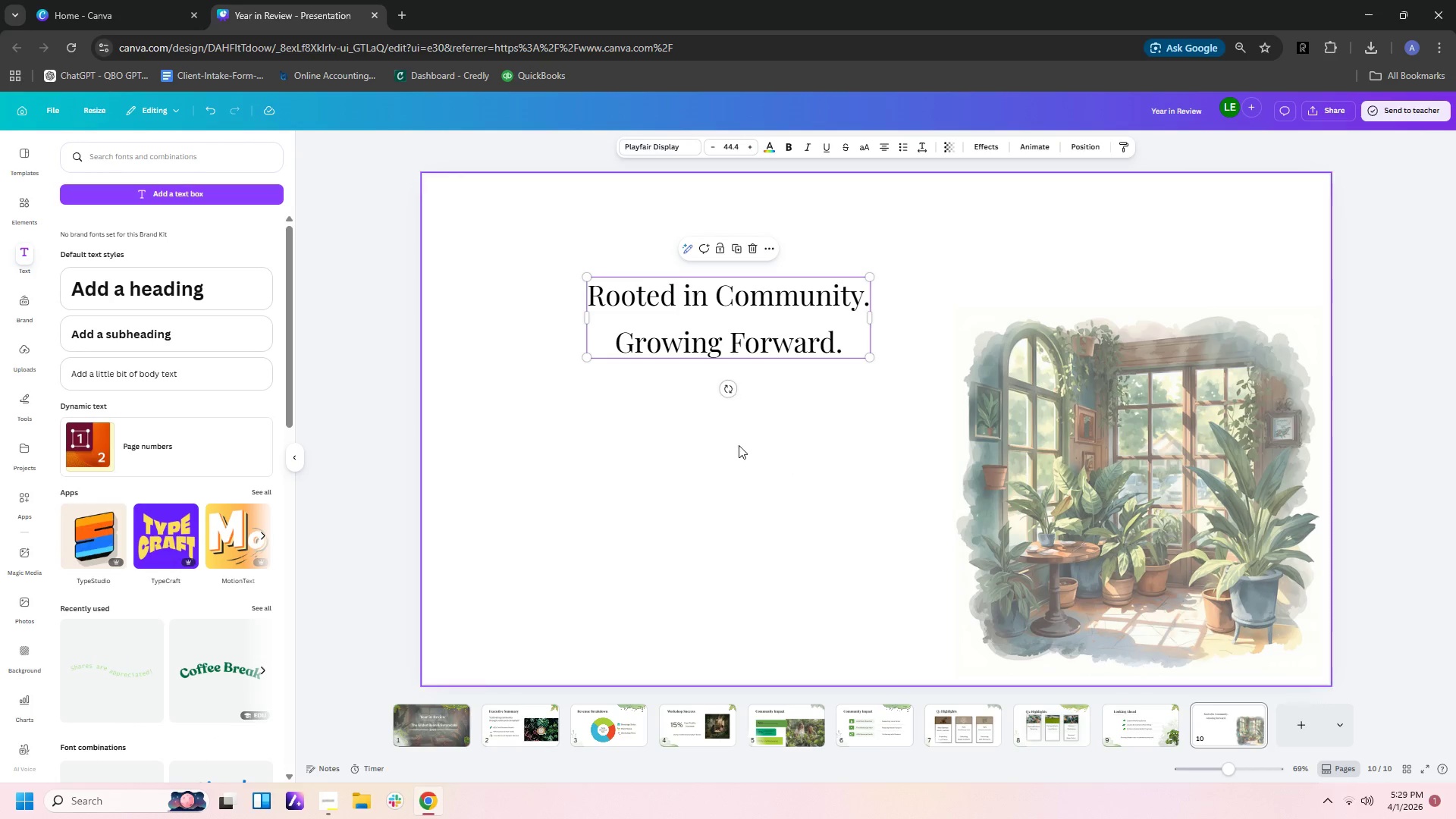 
left_click([739, 450])
 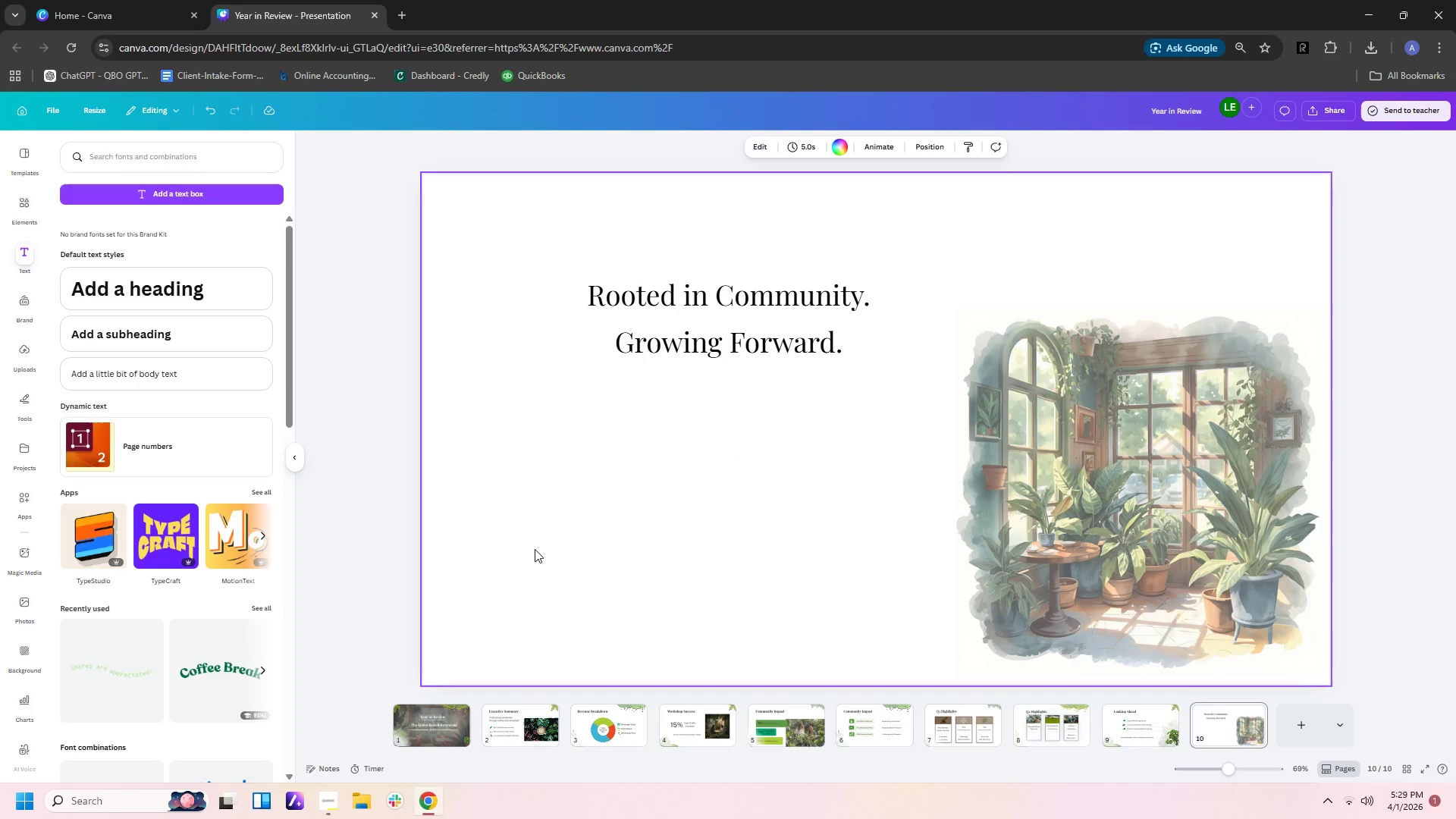 
wait(25.44)
 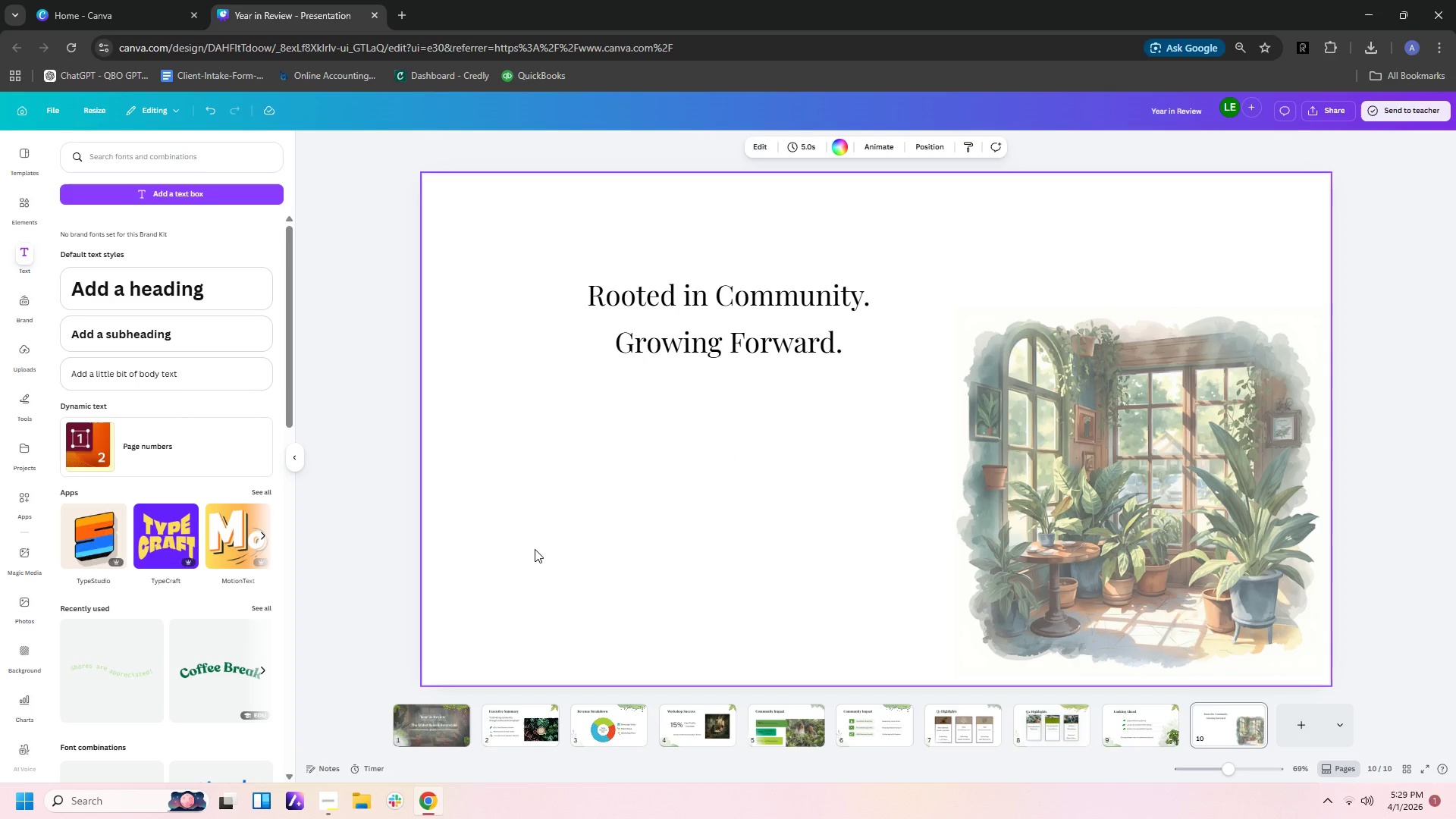 
left_click([1132, 427])
 